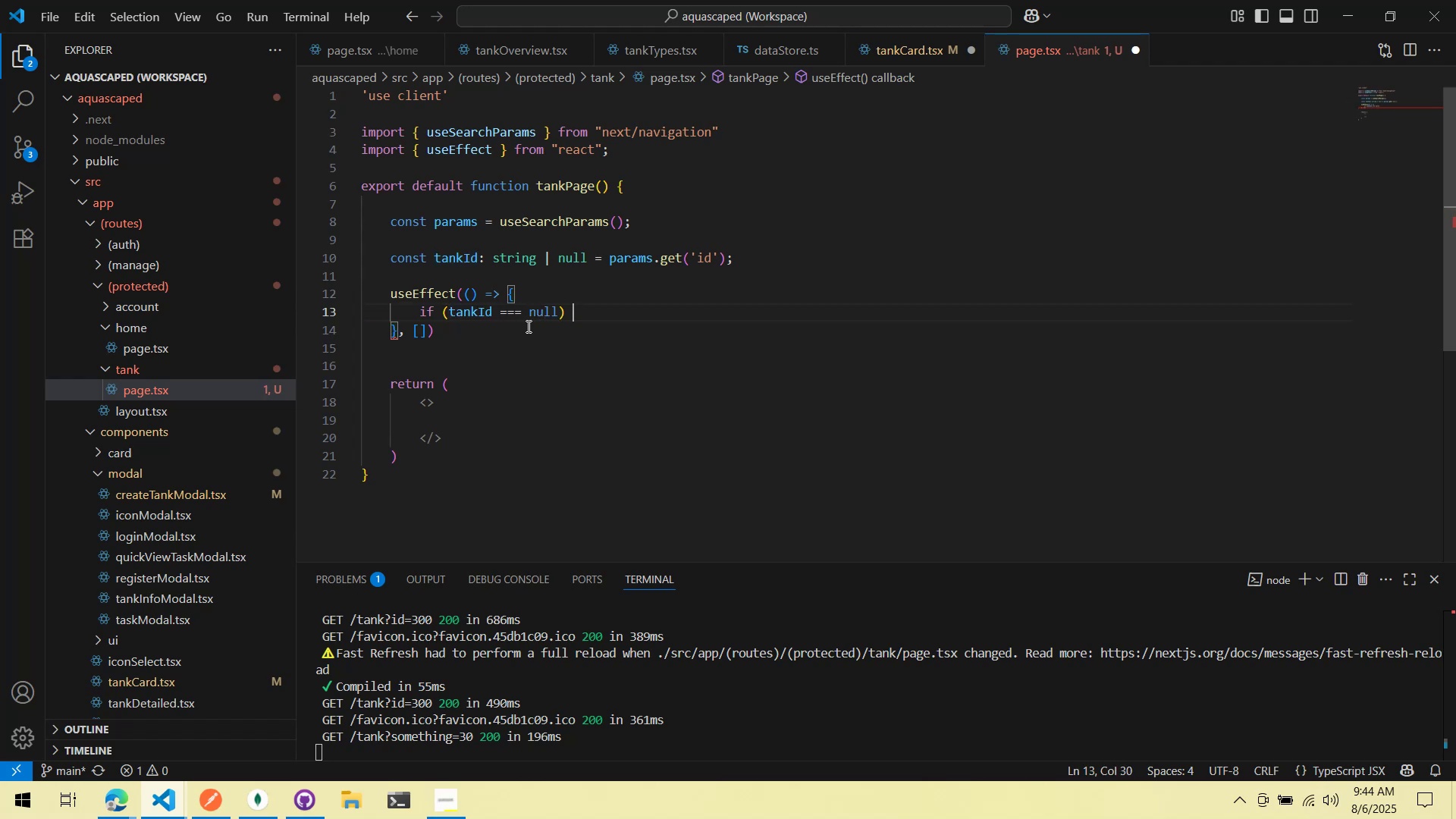 
key(Shift+BracketLeft)
 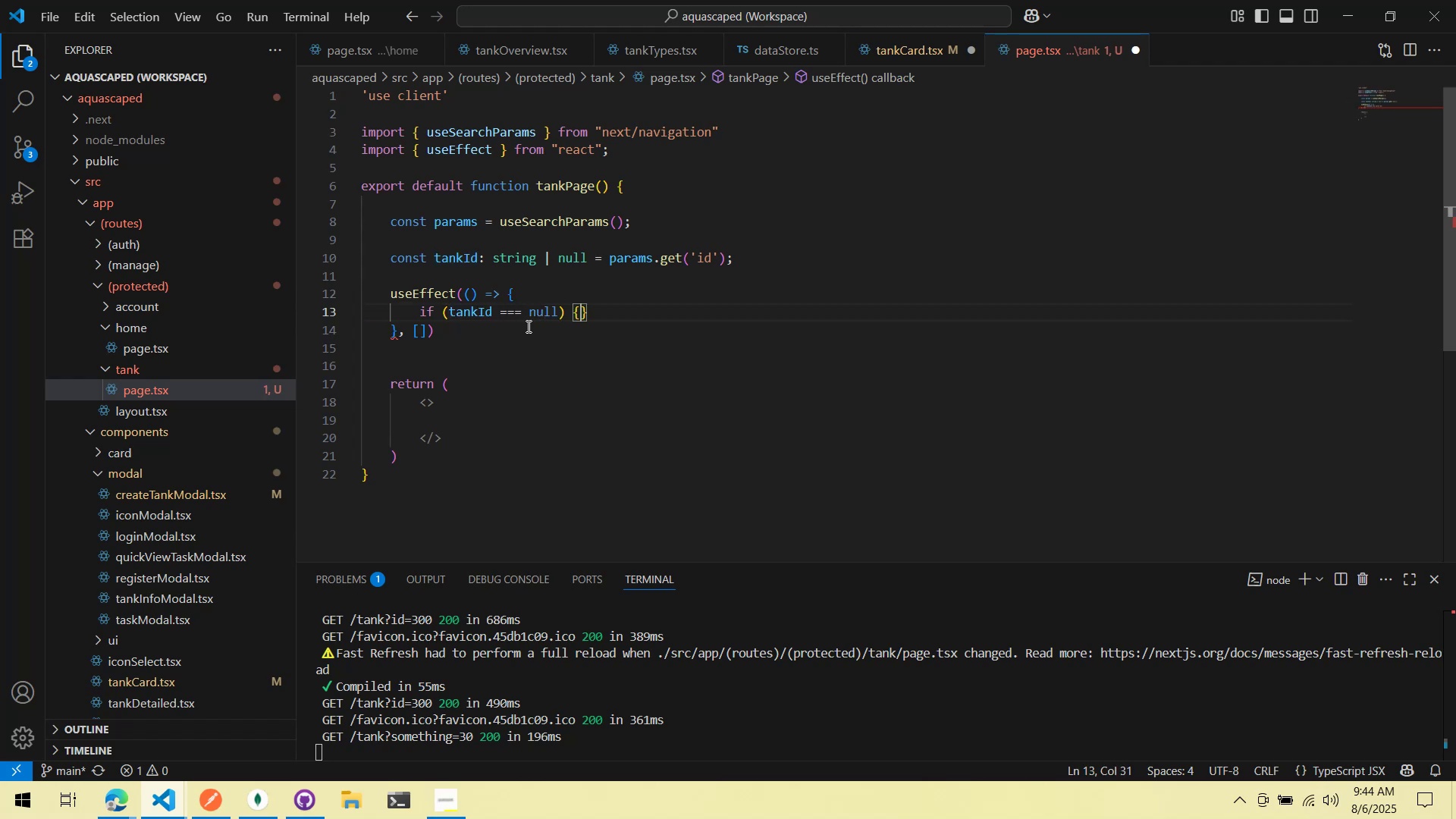 
key(Enter)
 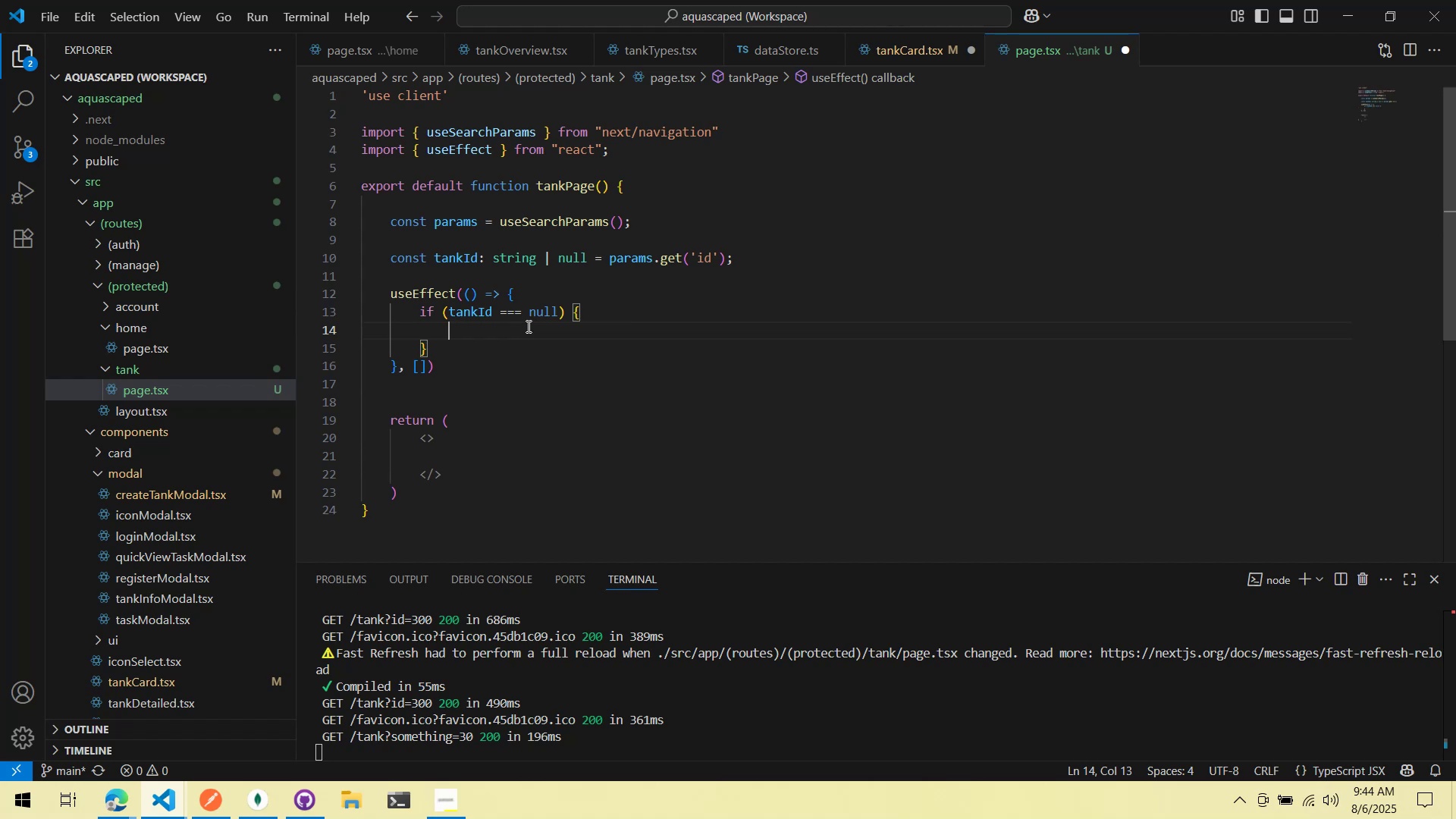 
wait(9.41)
 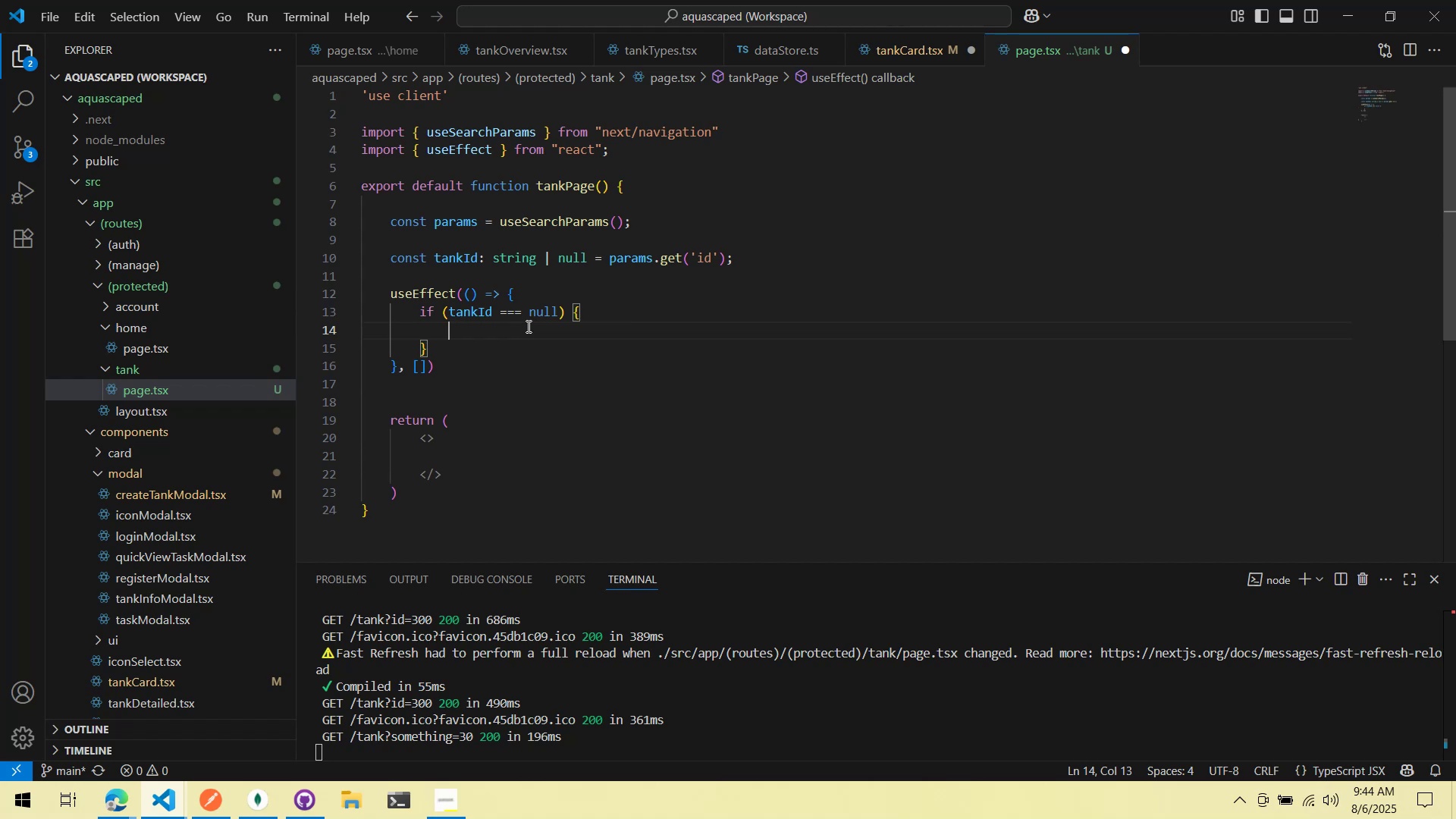 
left_click([555, 206])
 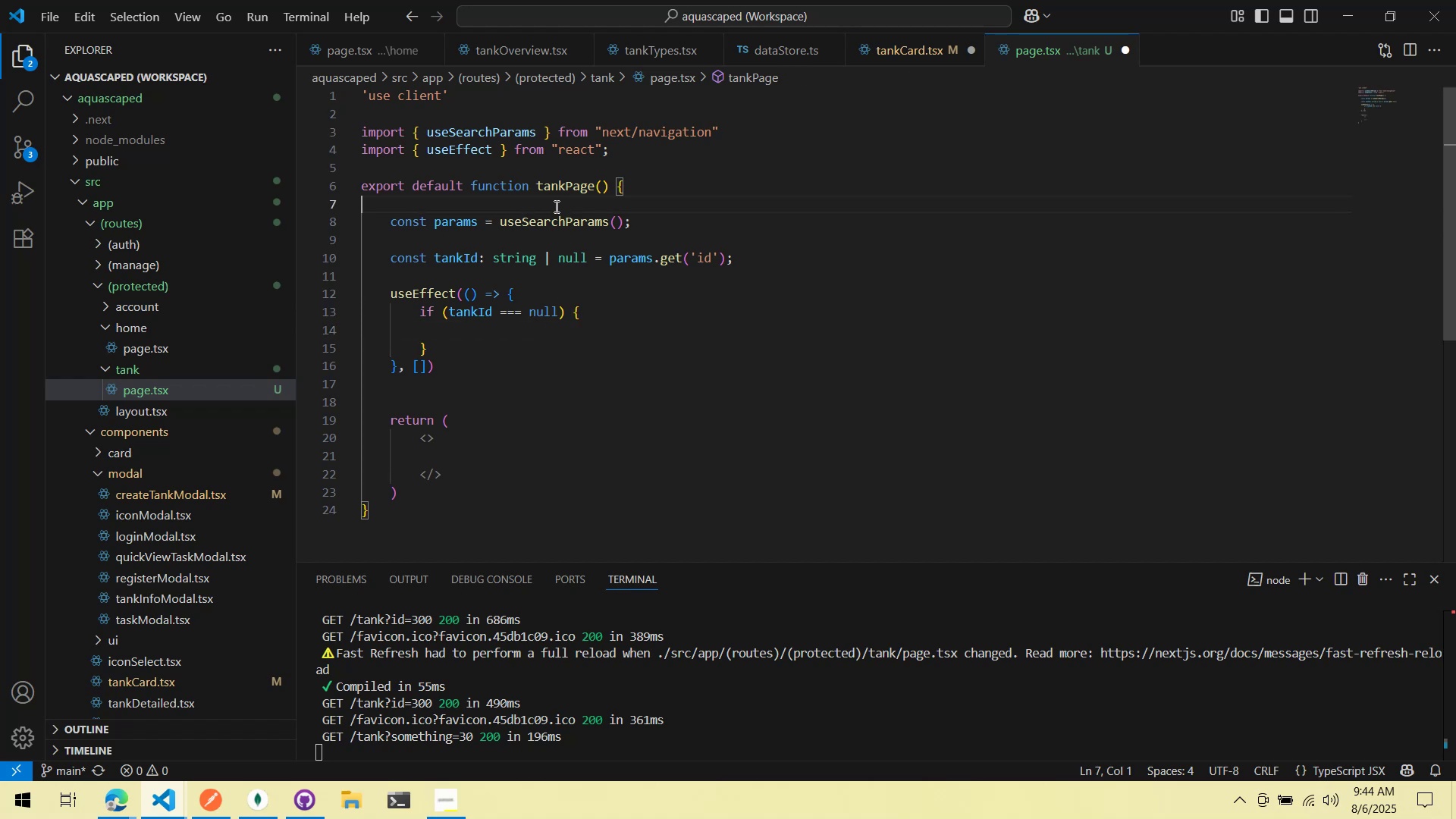 
key(Enter)
 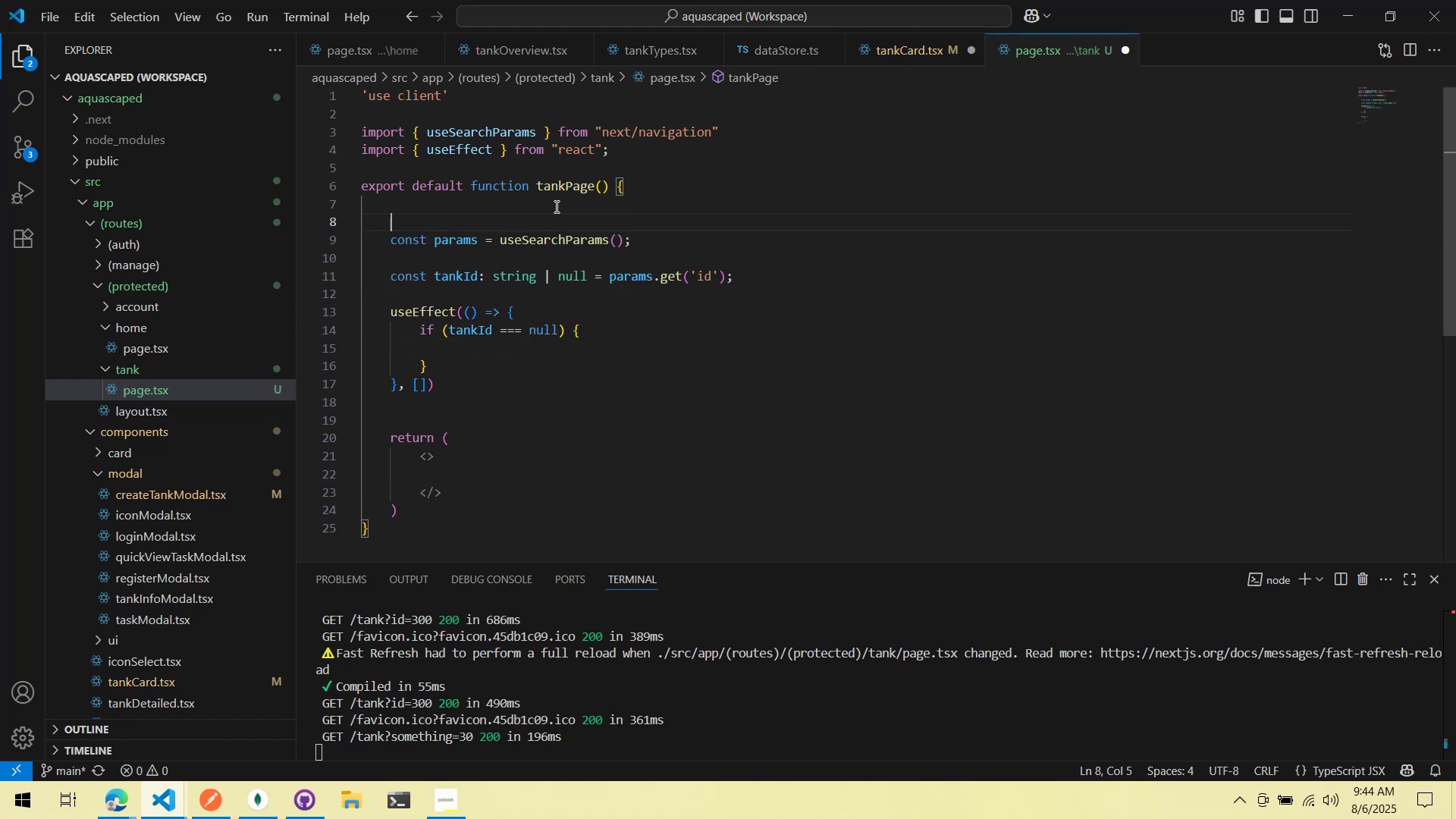 
type(const to)
key(Backspace)
key(Backspace)
type(router = useRouter())
key(Backspace)
 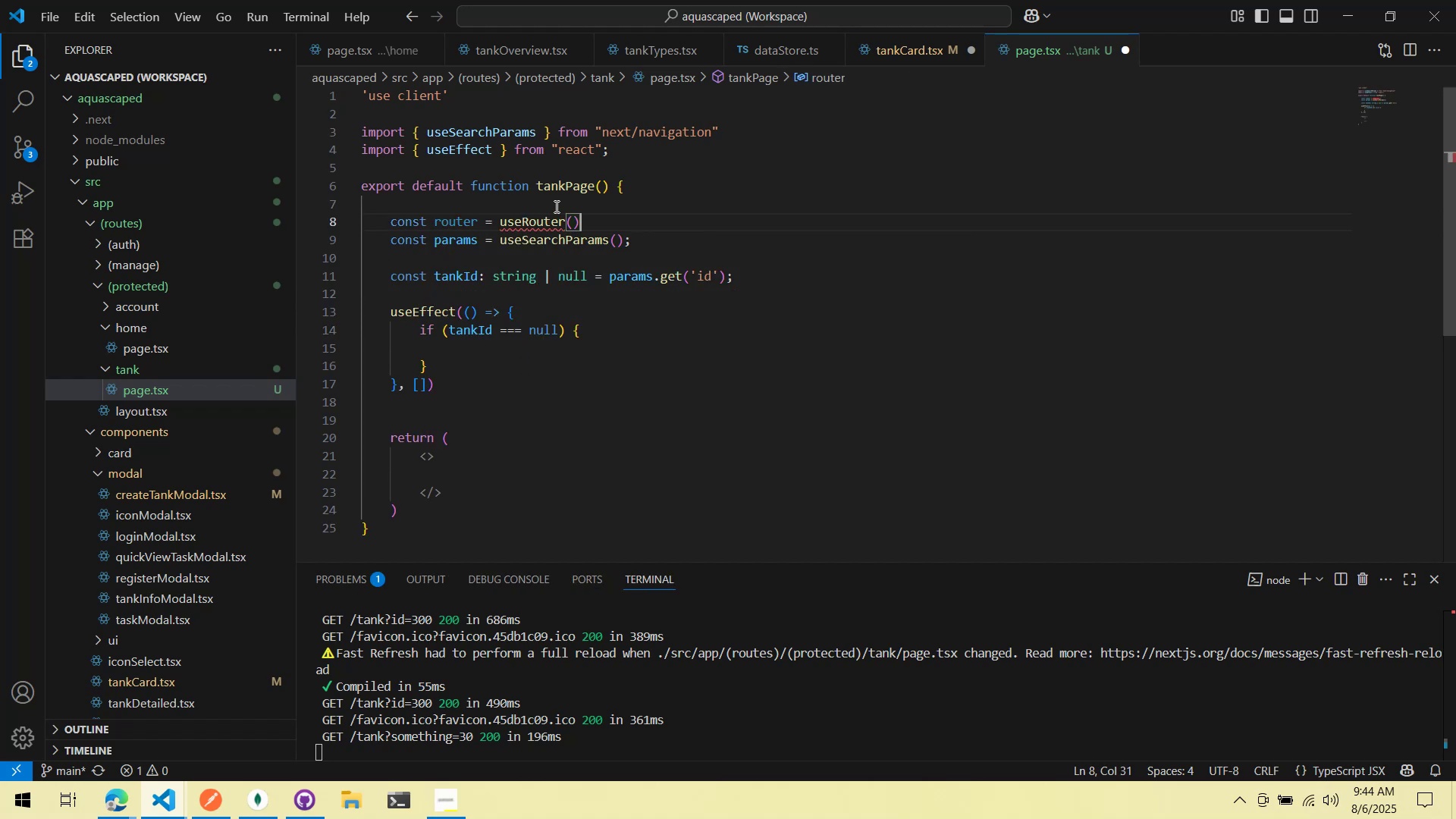 
key(Control+Backspace)
 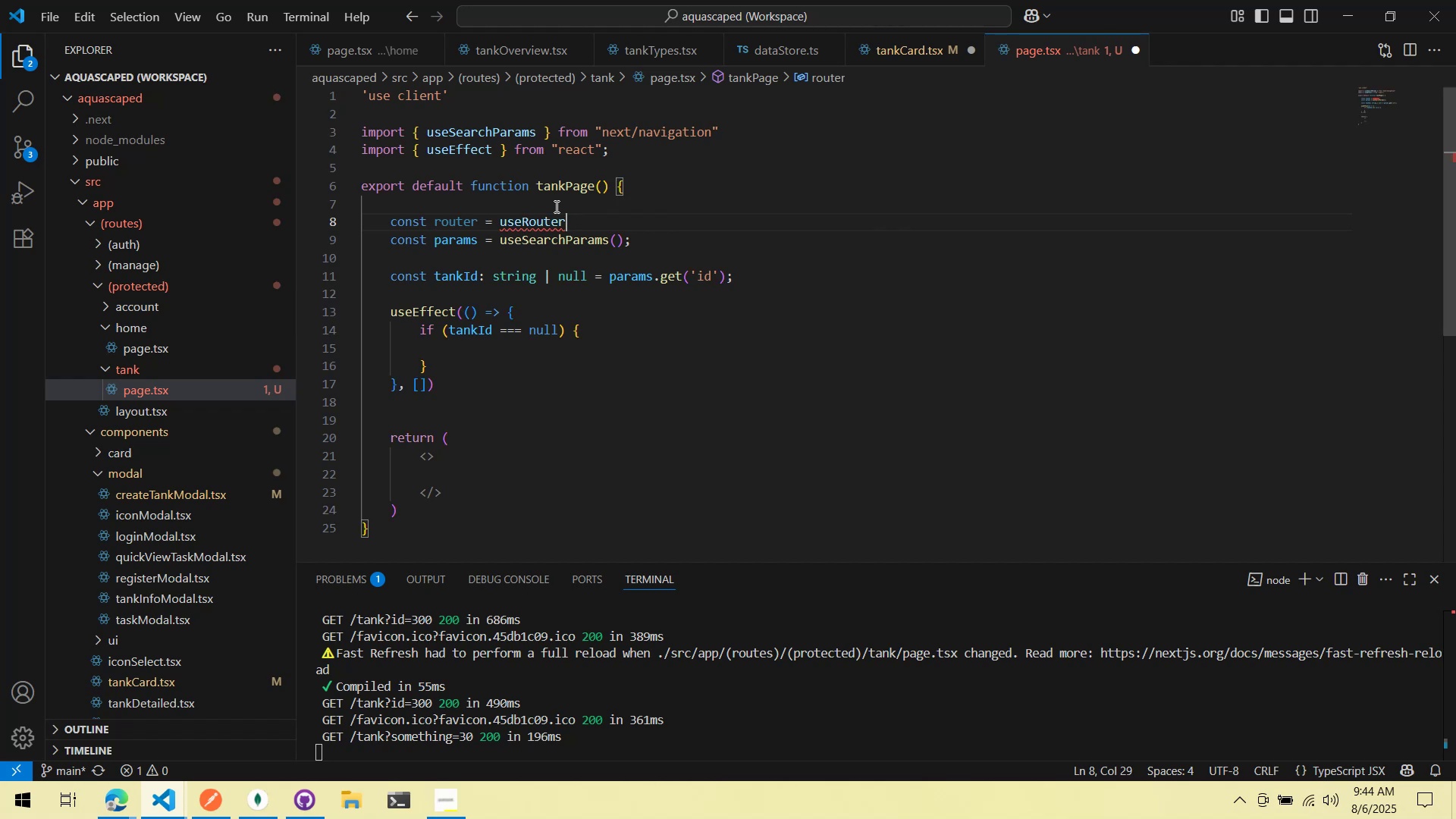 
key(Control+Backspace)
 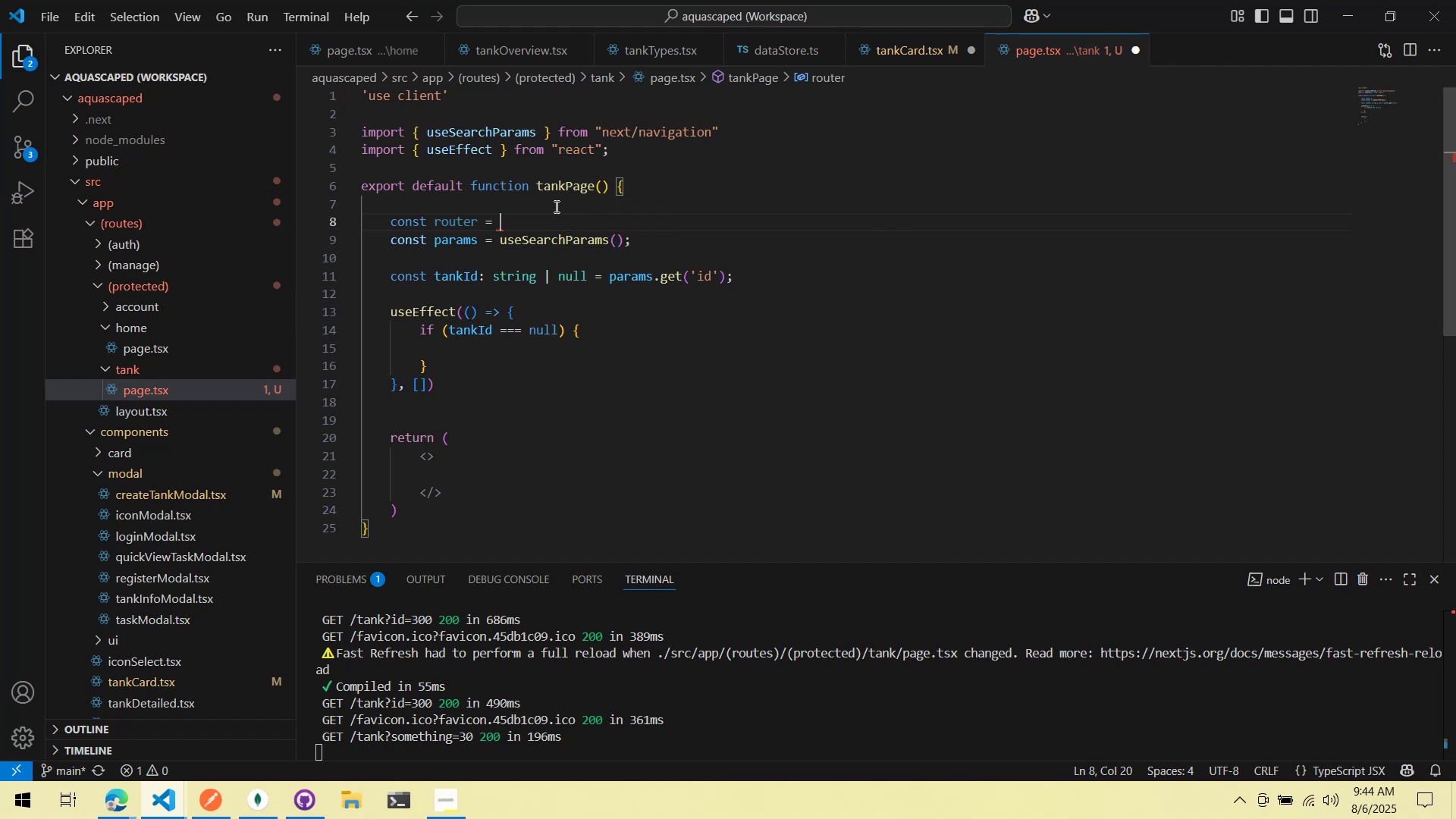 
type(usero)
 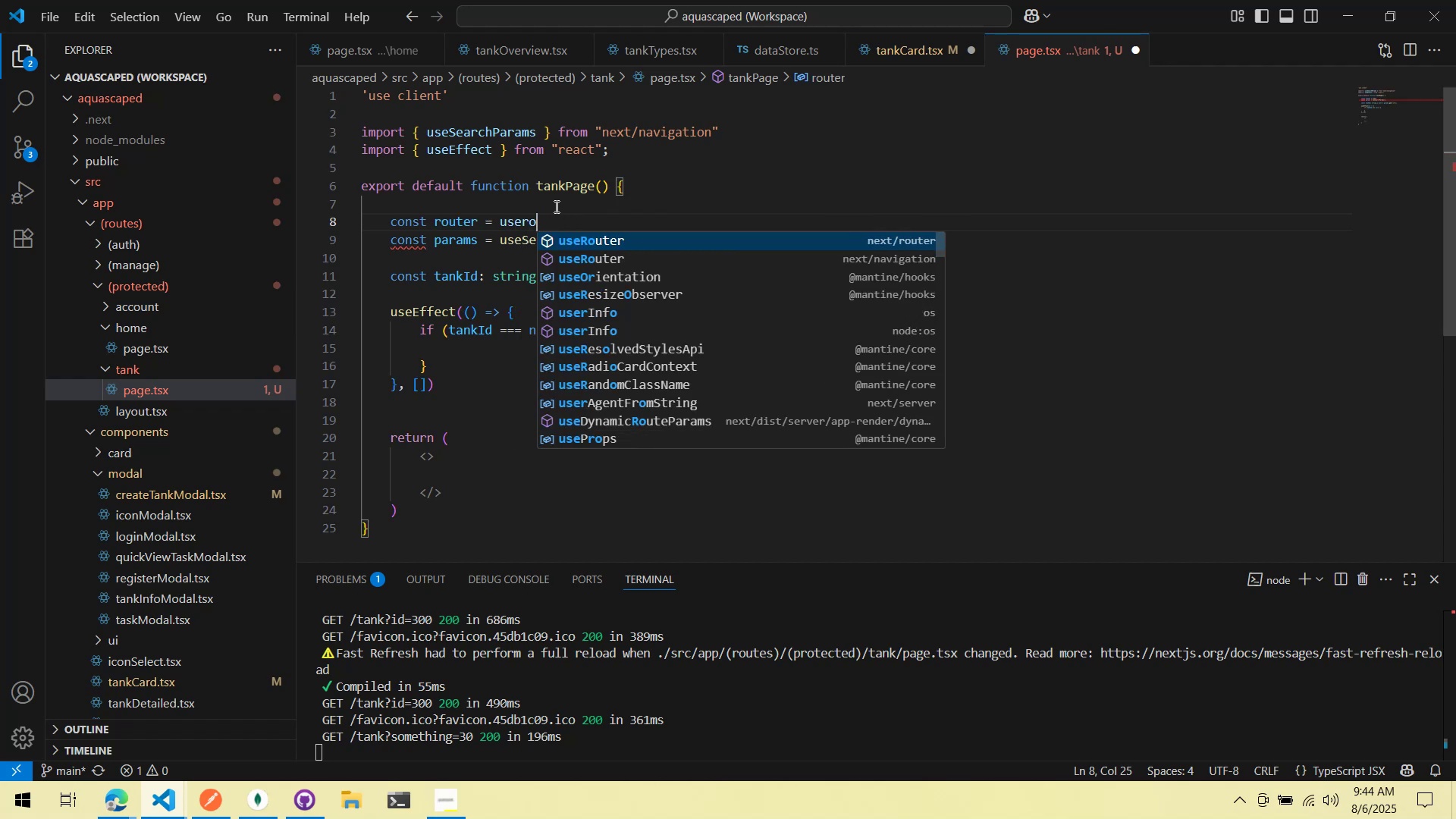 
key(ArrowDown)
 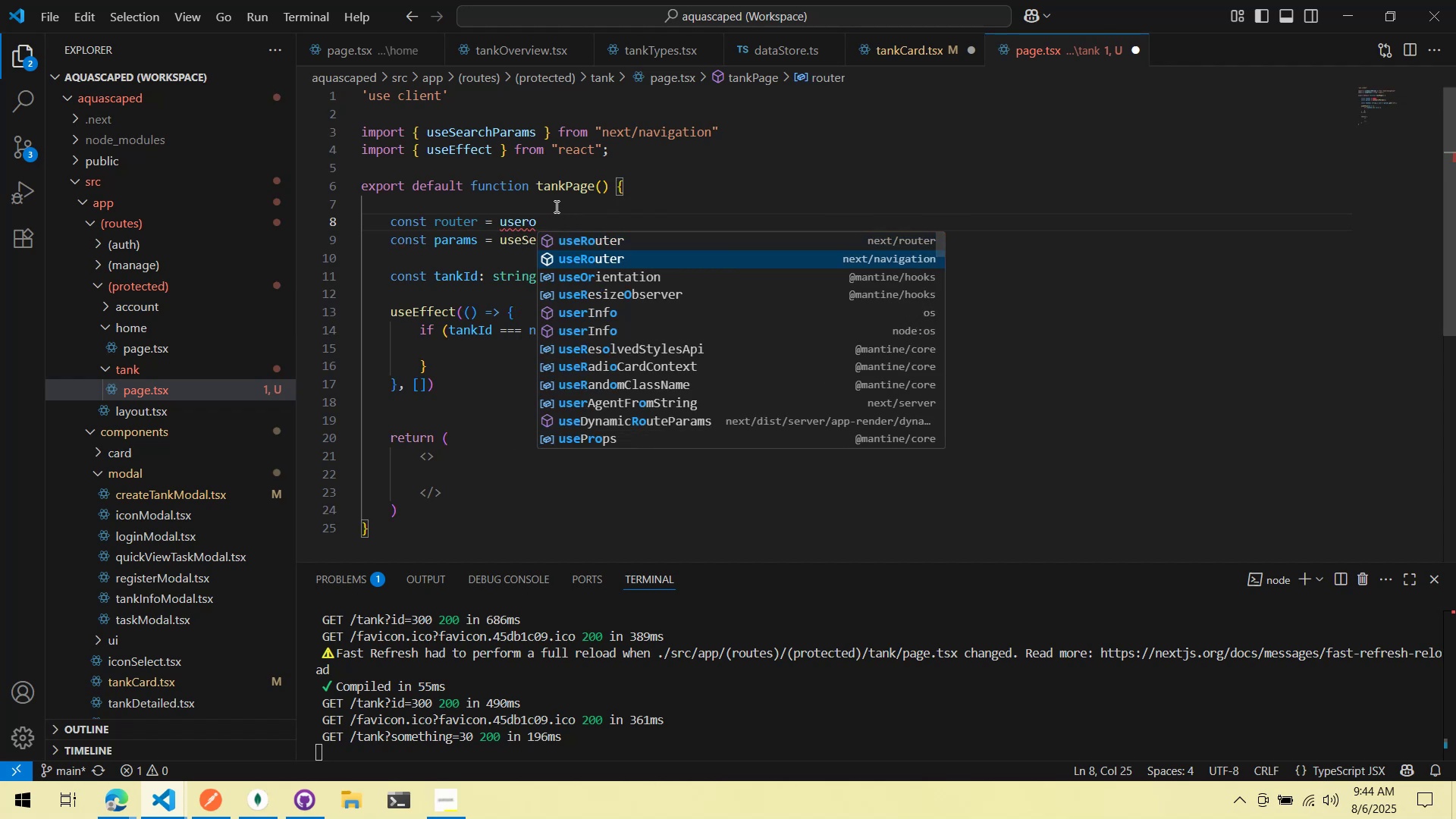 
key(Enter)
 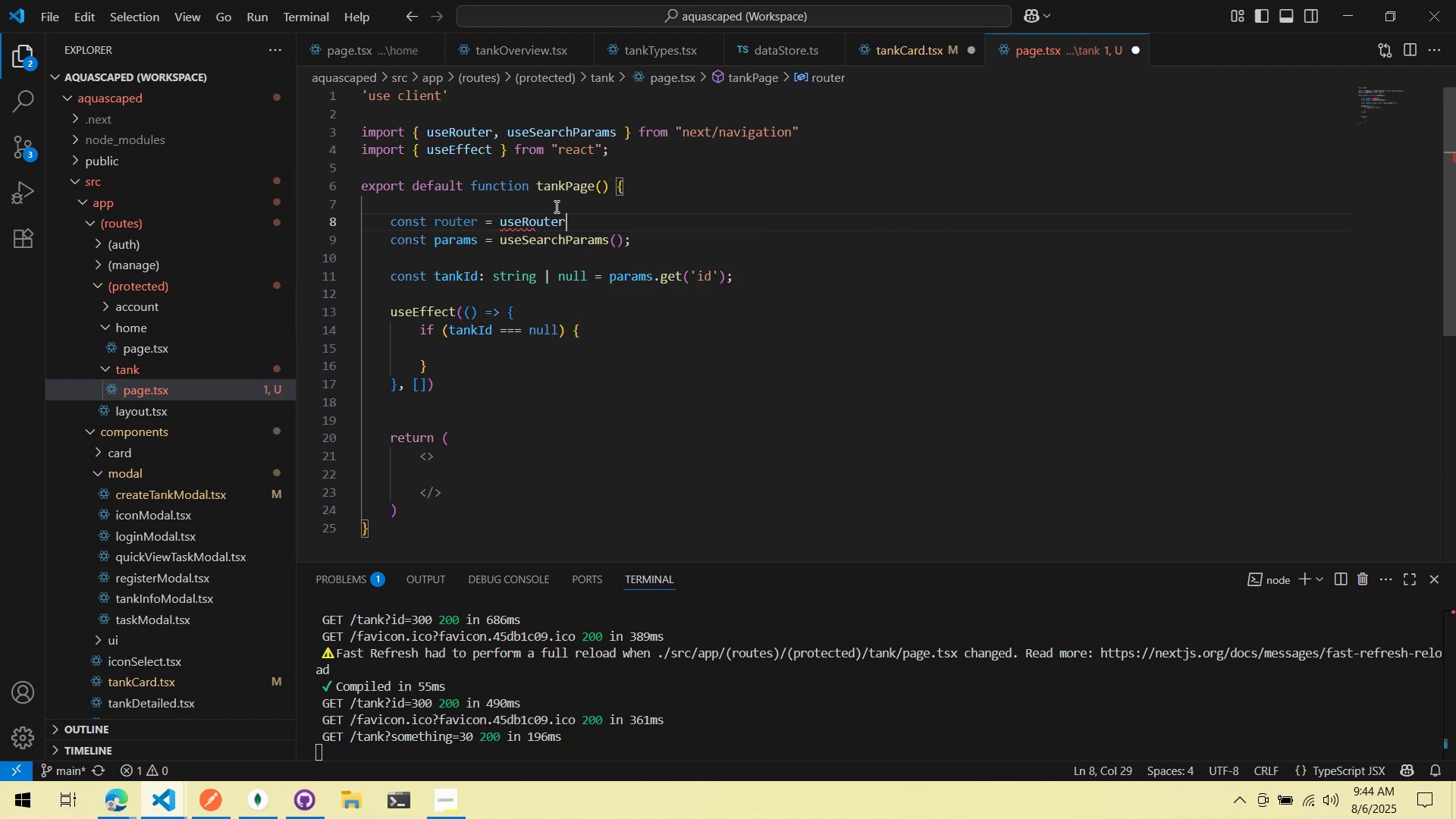 
type(();)
 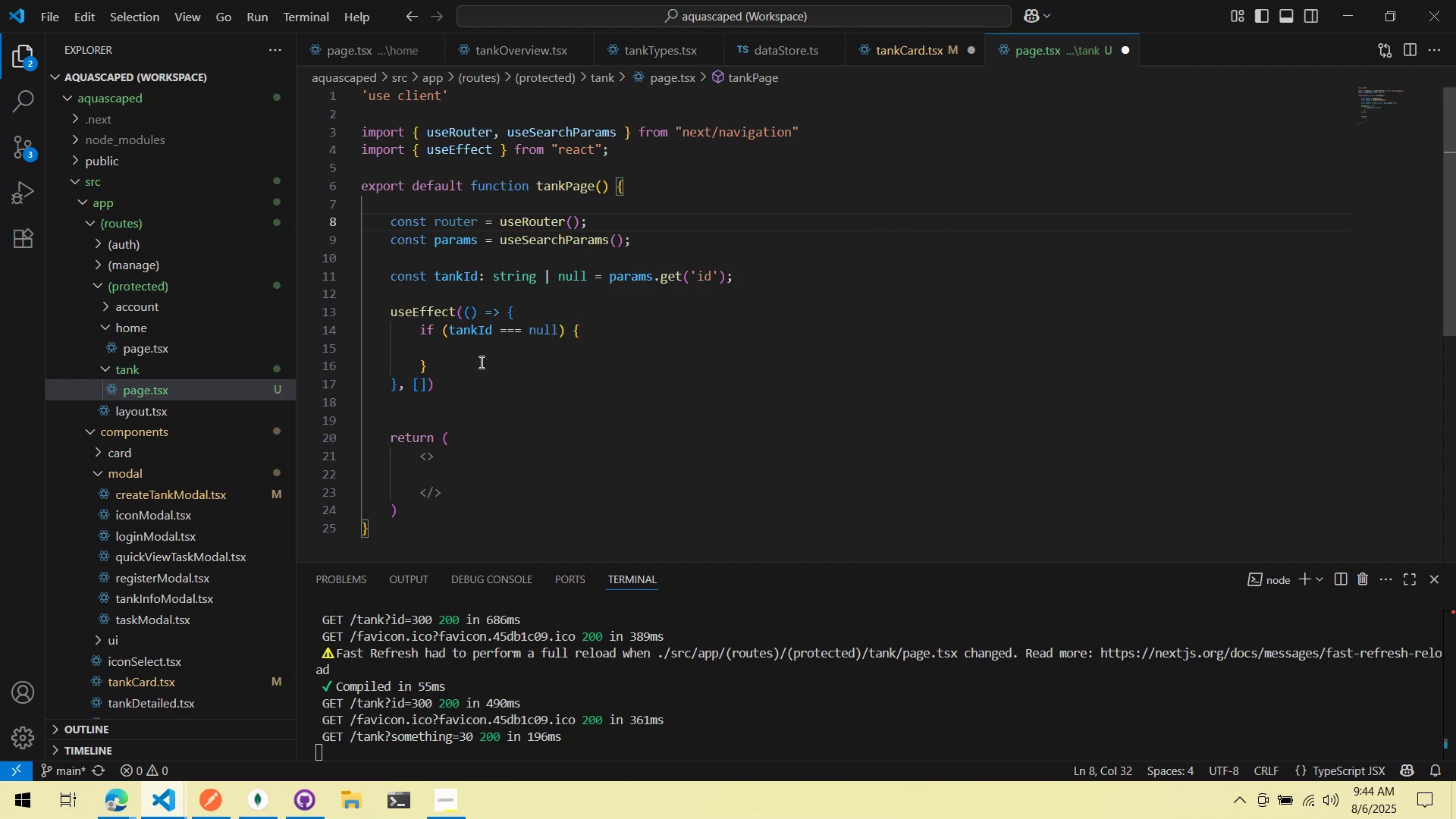 
double_click([485, 350])
 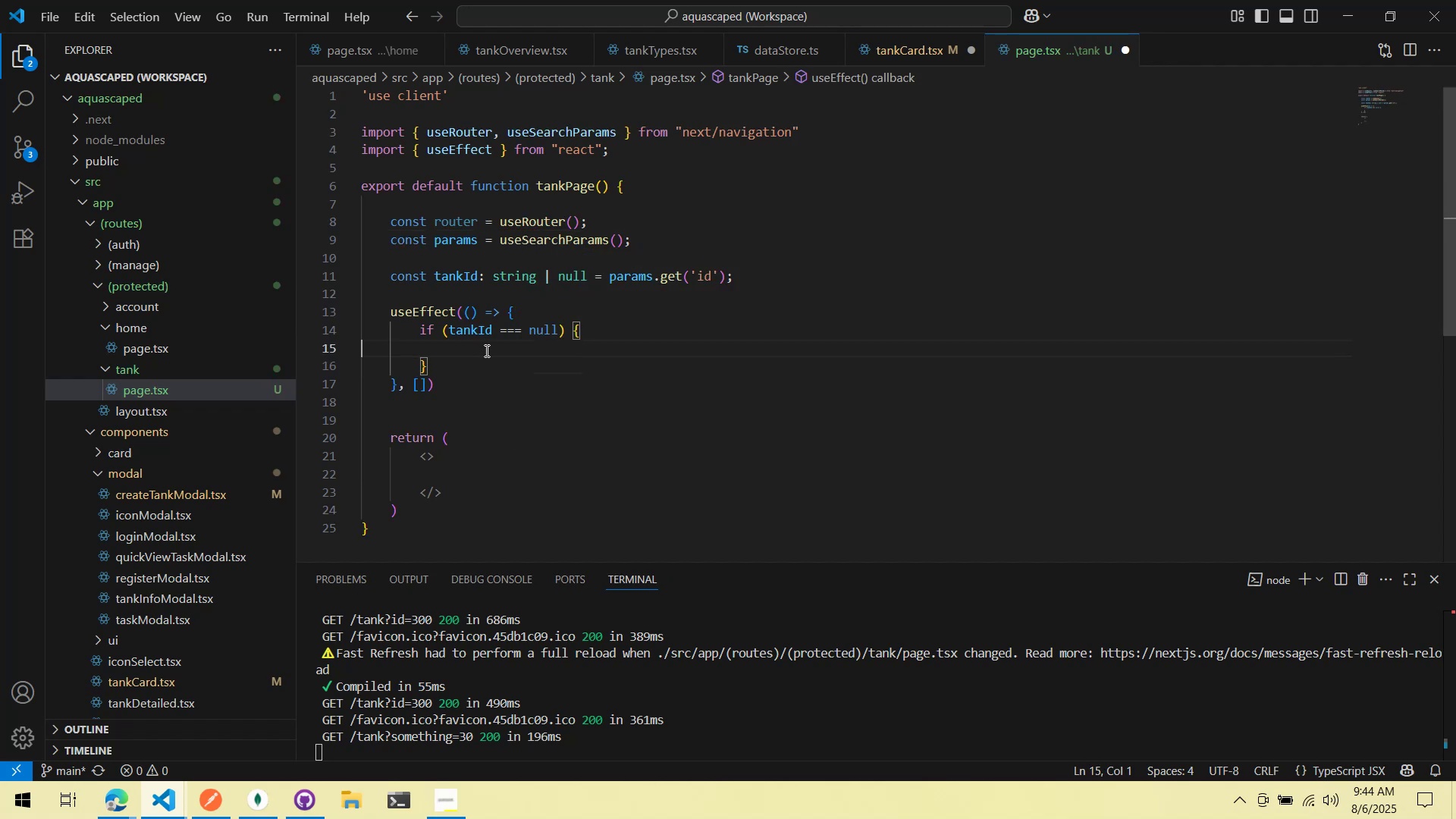 
key(Tab)
type(router.push('/)
key(Backspace)
key(Backspace)
type("/home)
 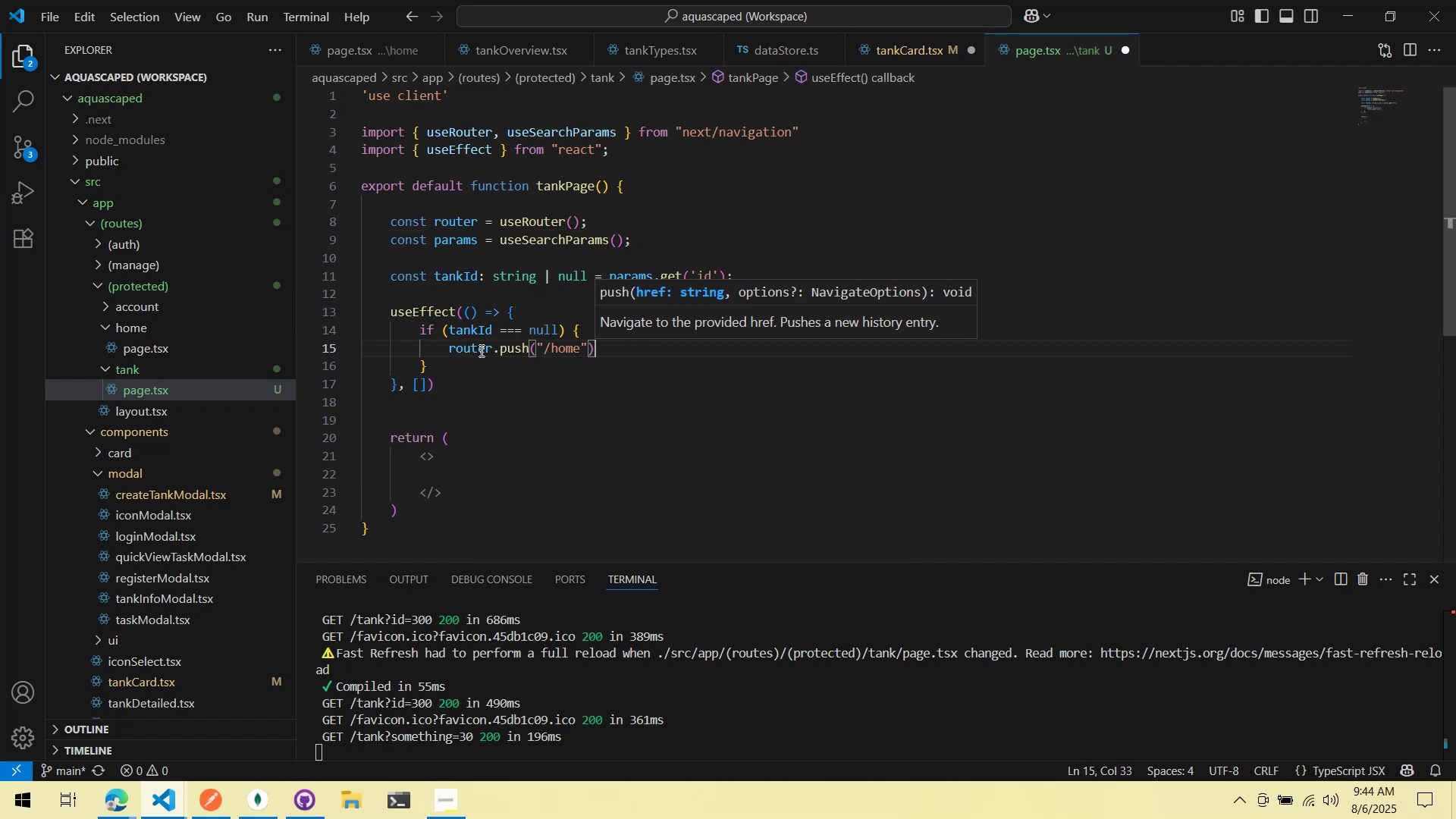 
 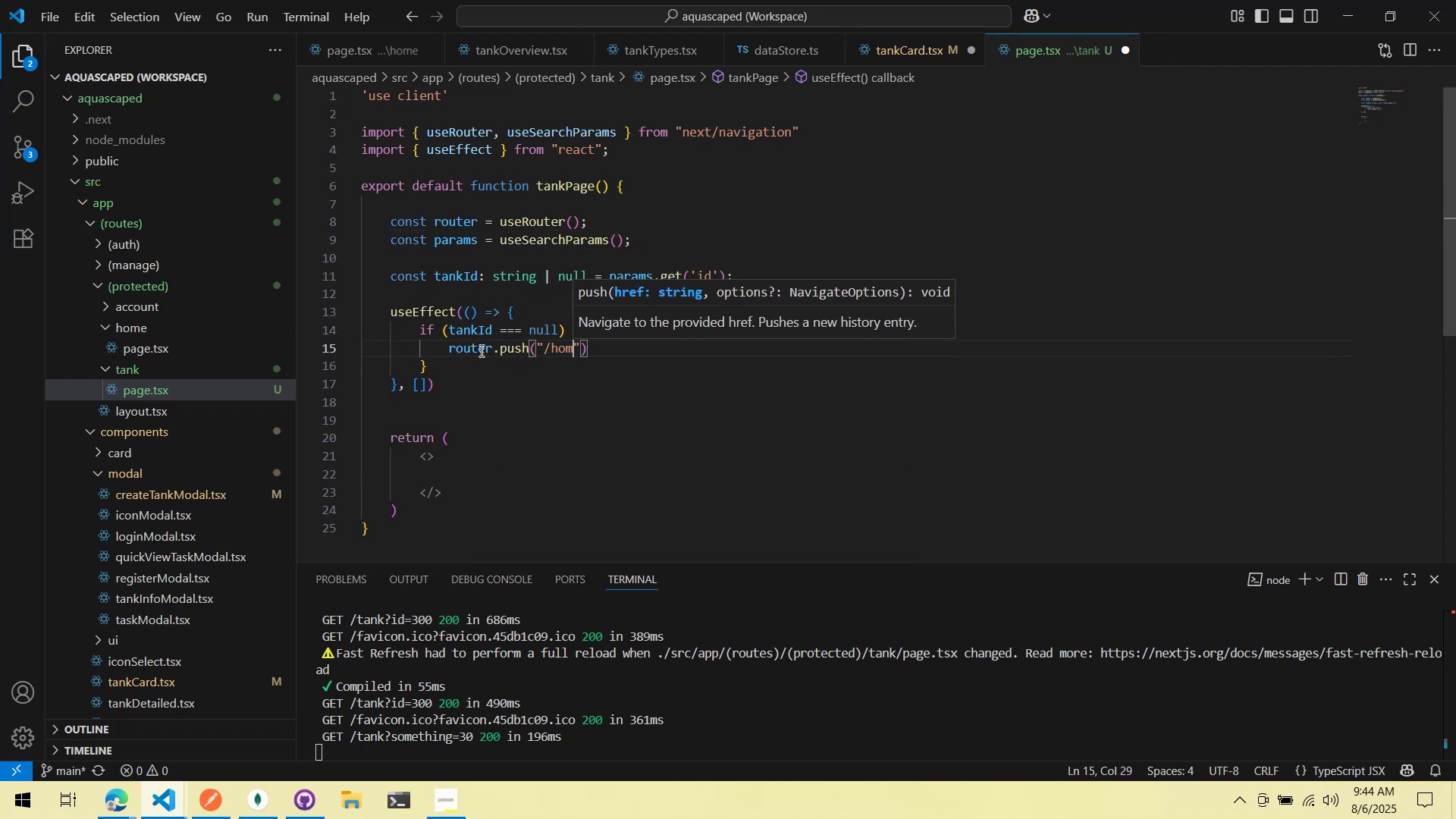 
key(ArrowRight)
 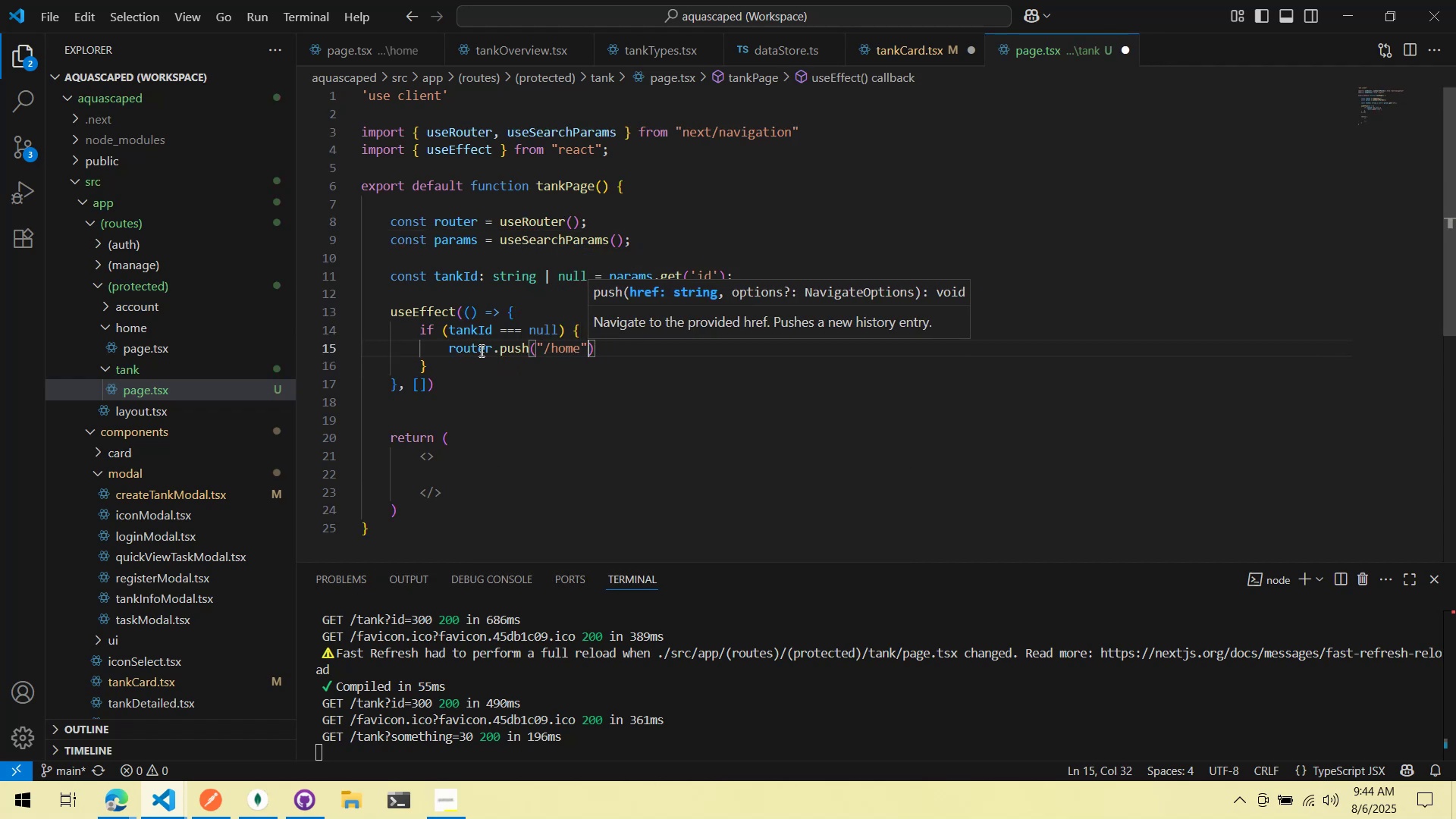 
key(ArrowRight)
 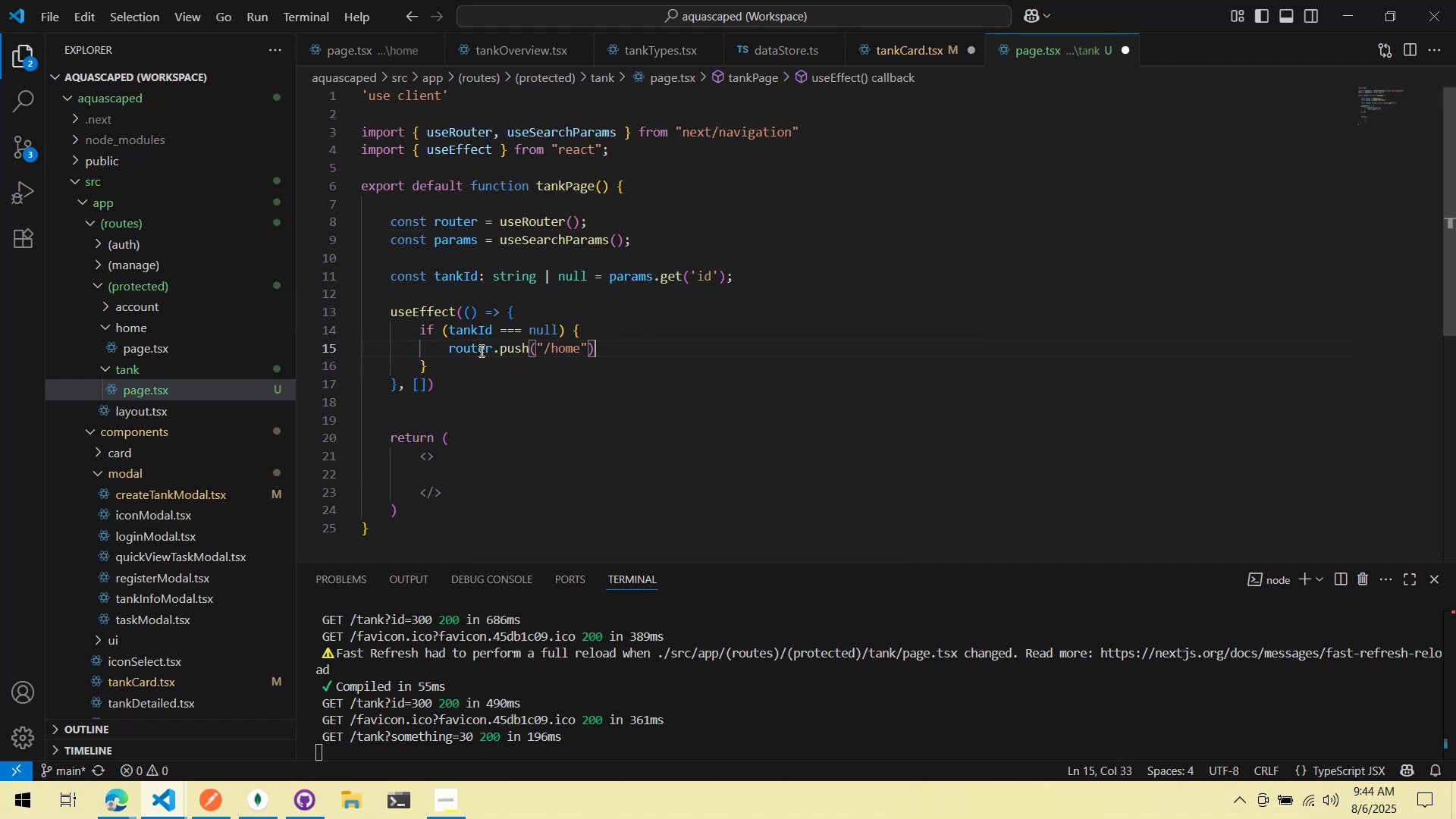 
key(Semicolon)
 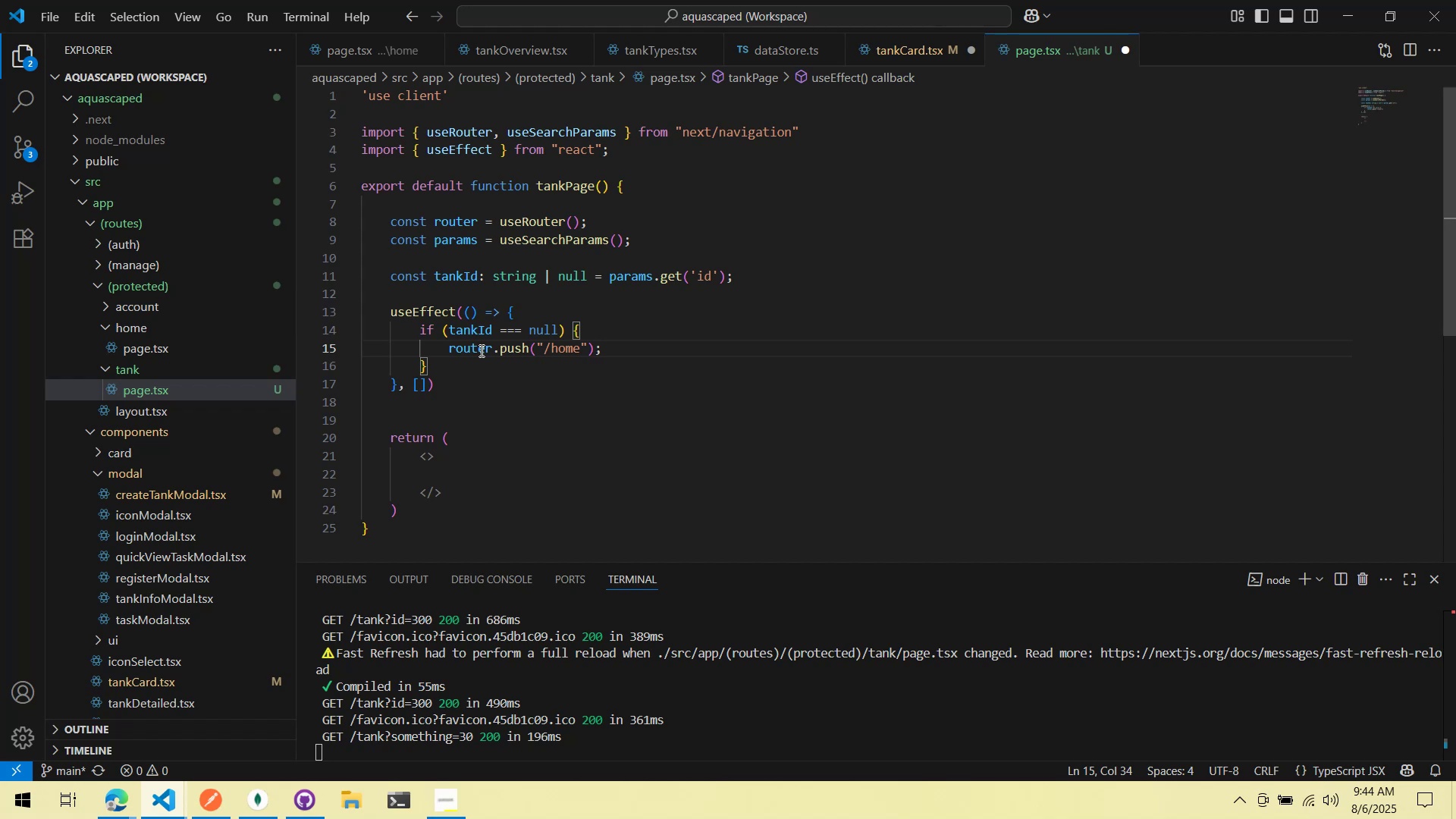 
key(Control+ControlLeft)
 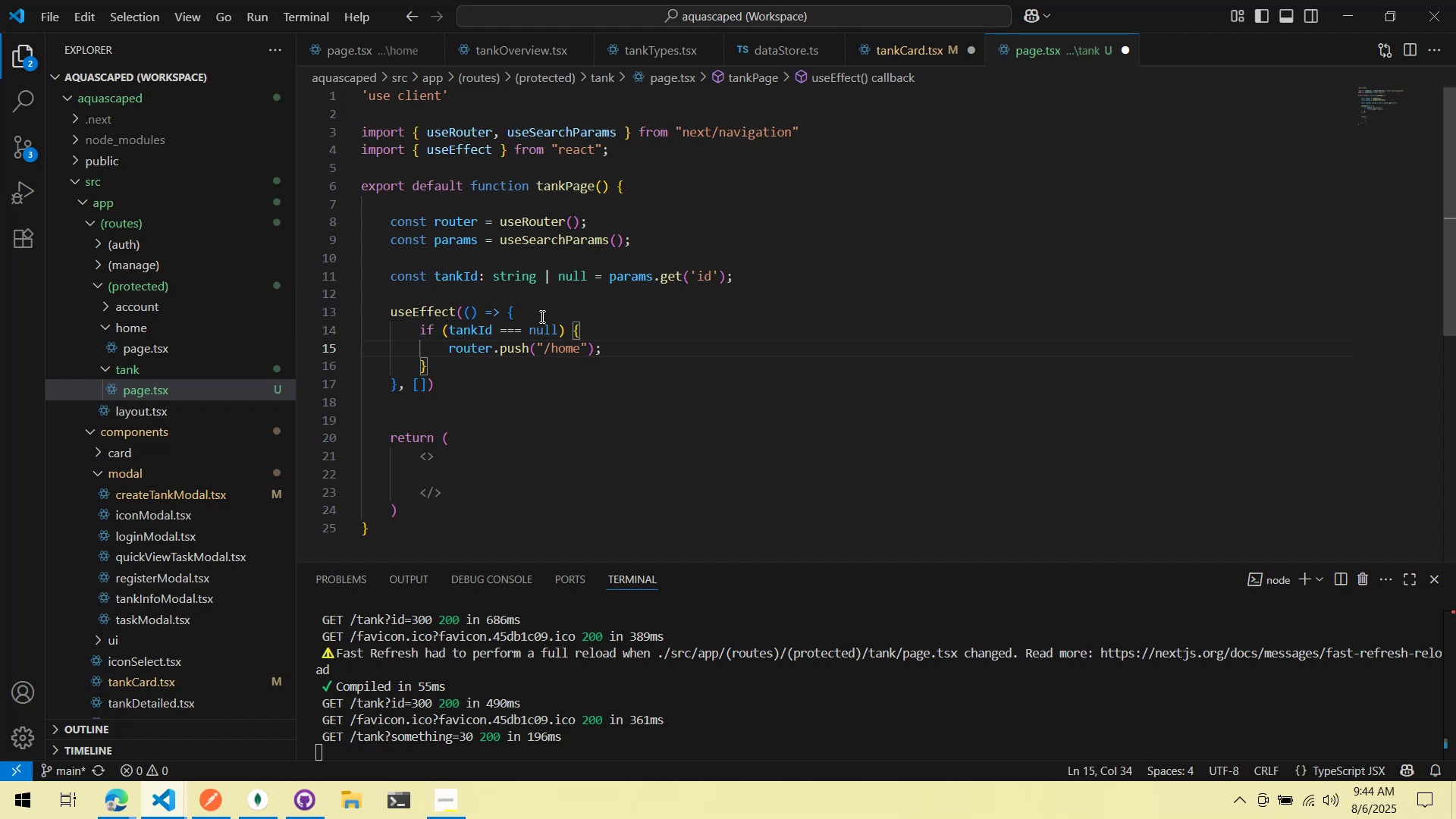 
key(Control+S)
 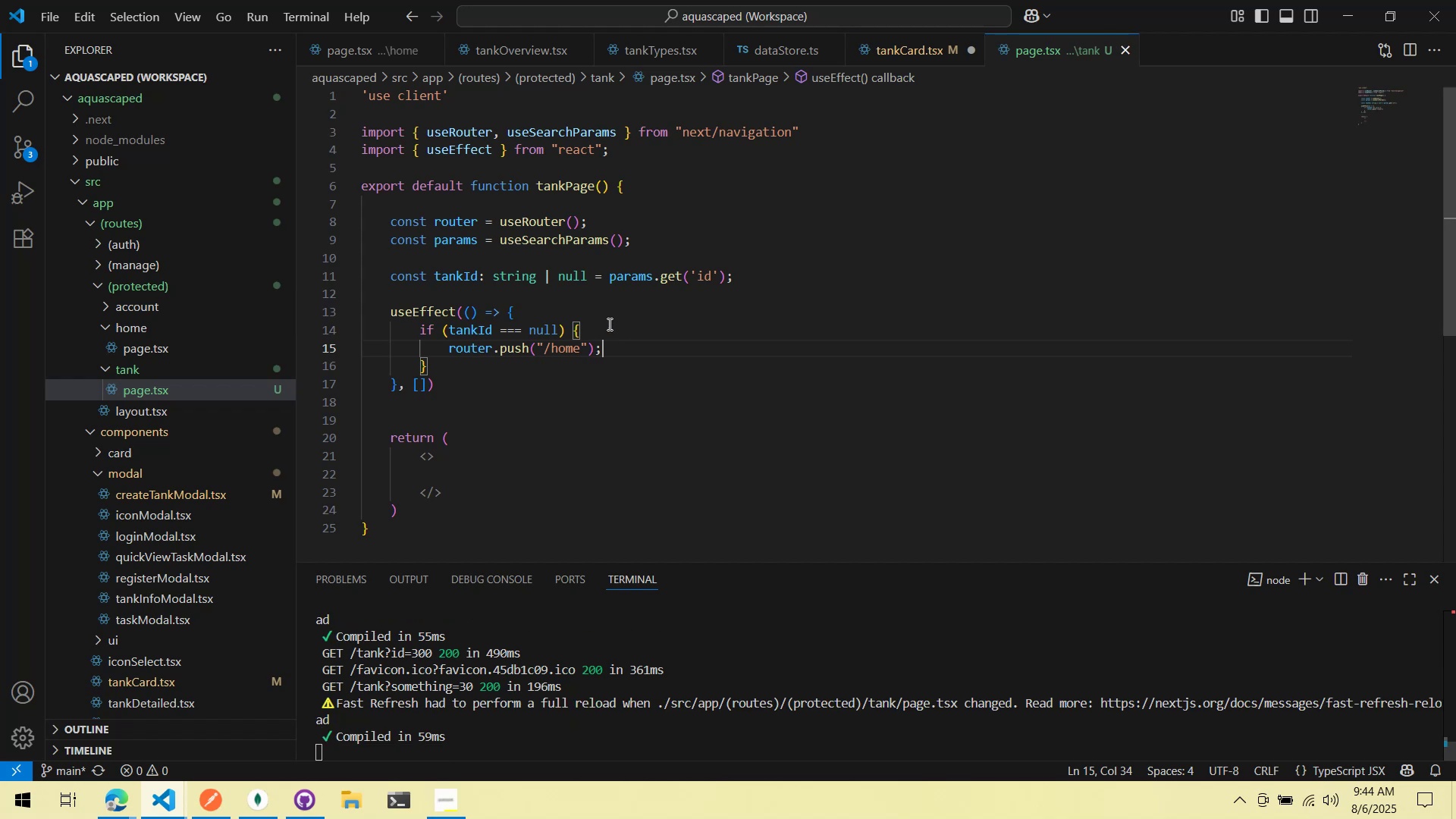 
left_click([609, 324])
 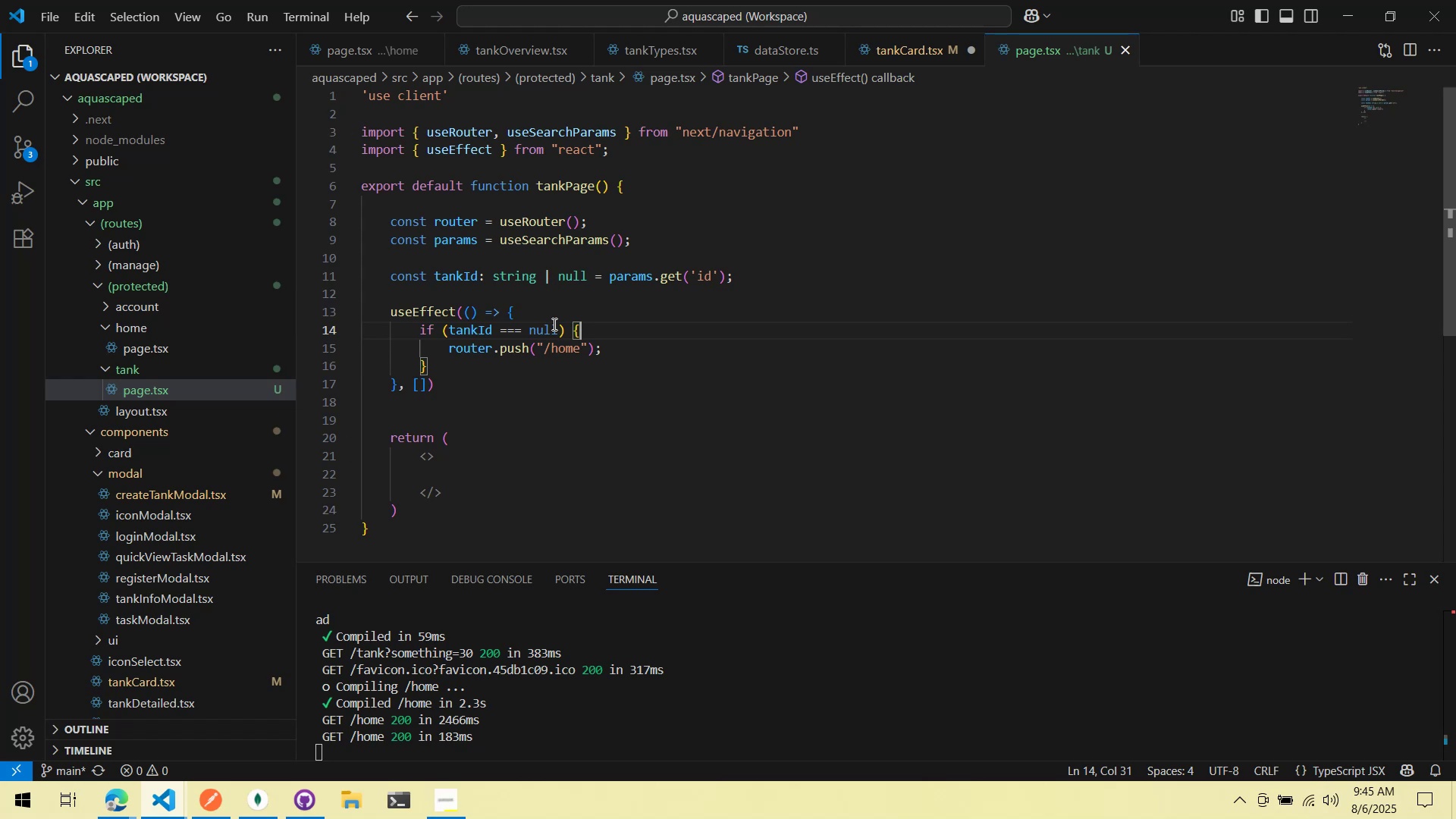 
wait(47.32)
 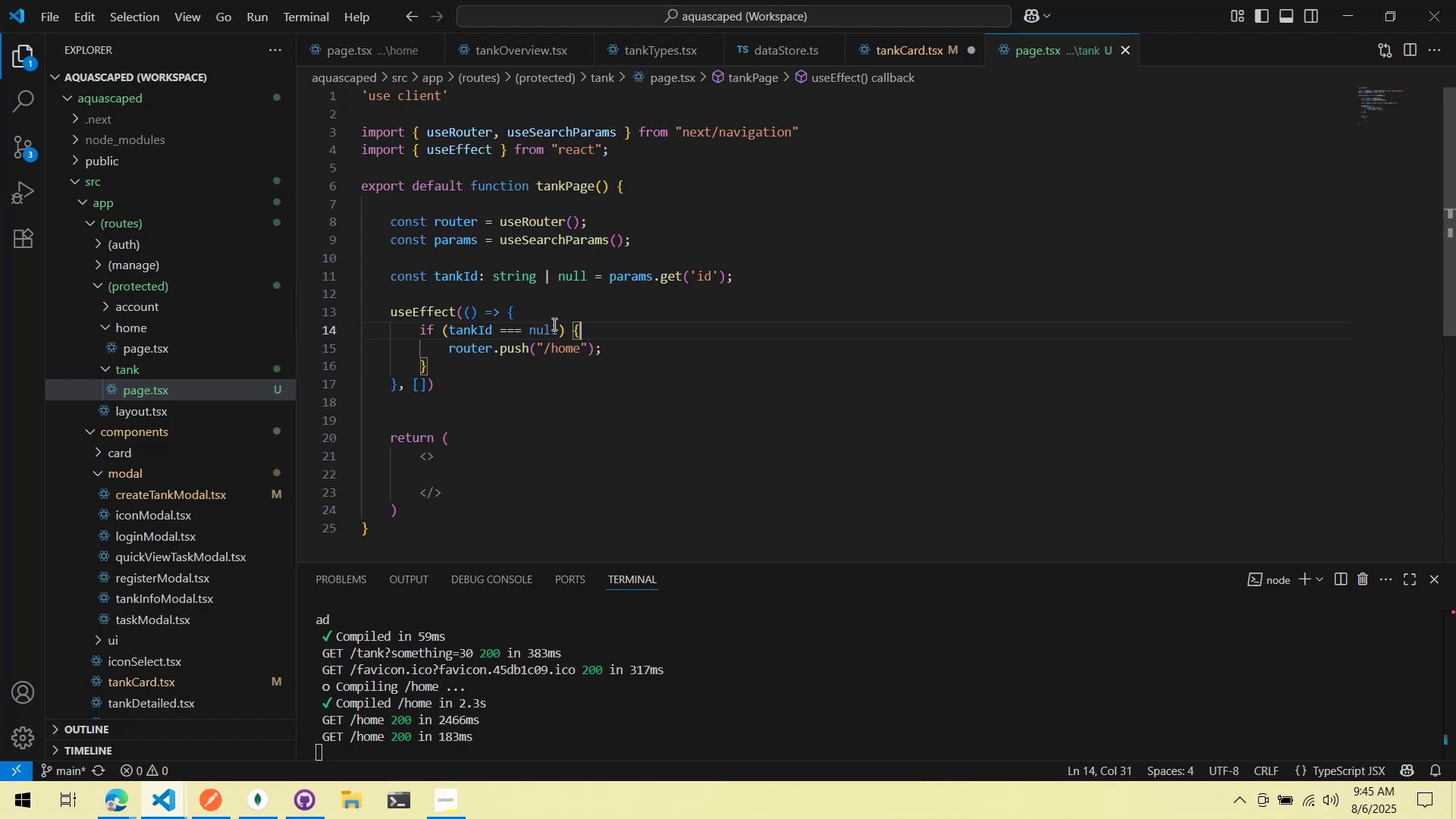 
left_click([570, 373])
 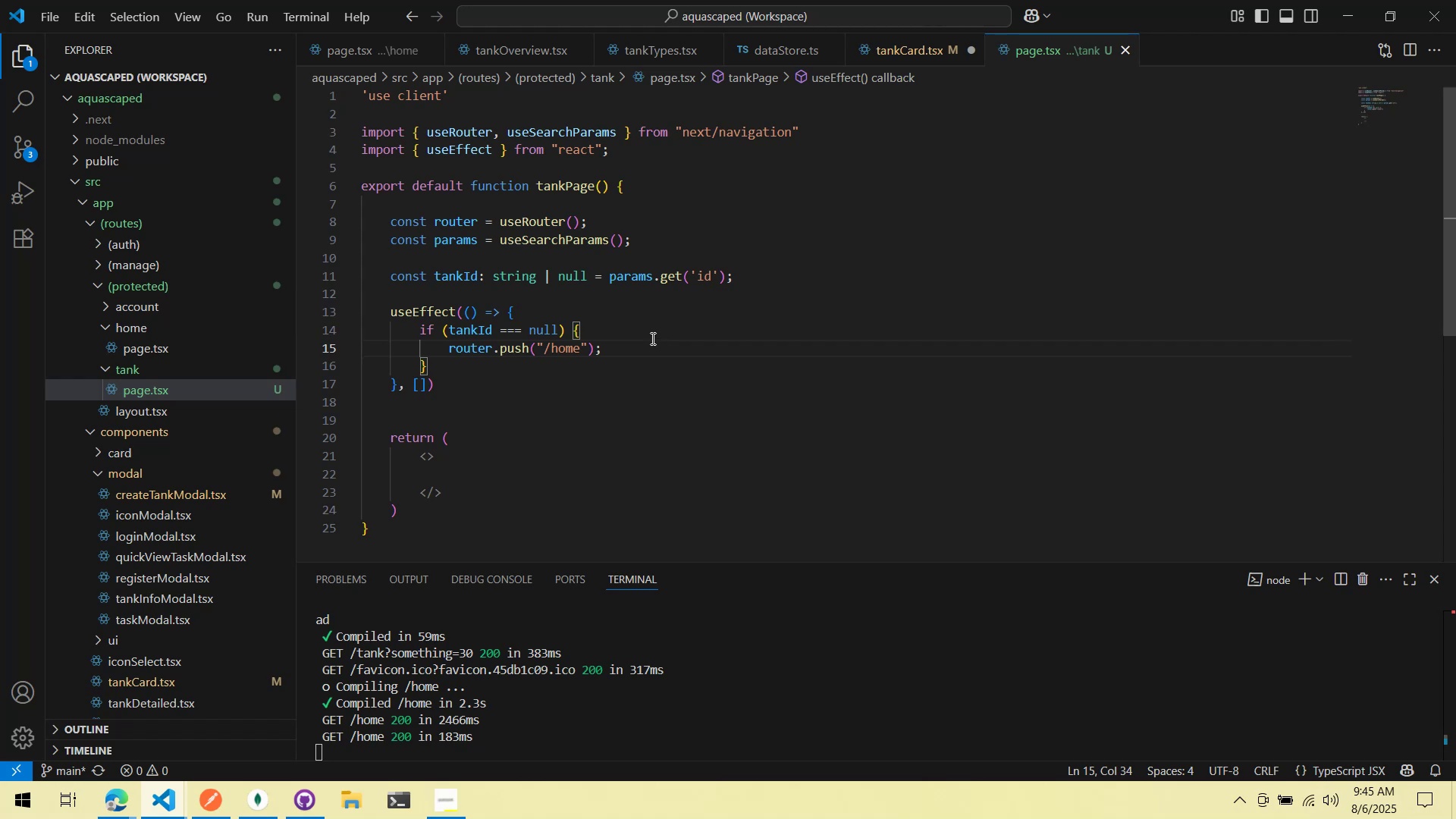 
double_click([653, 347])
 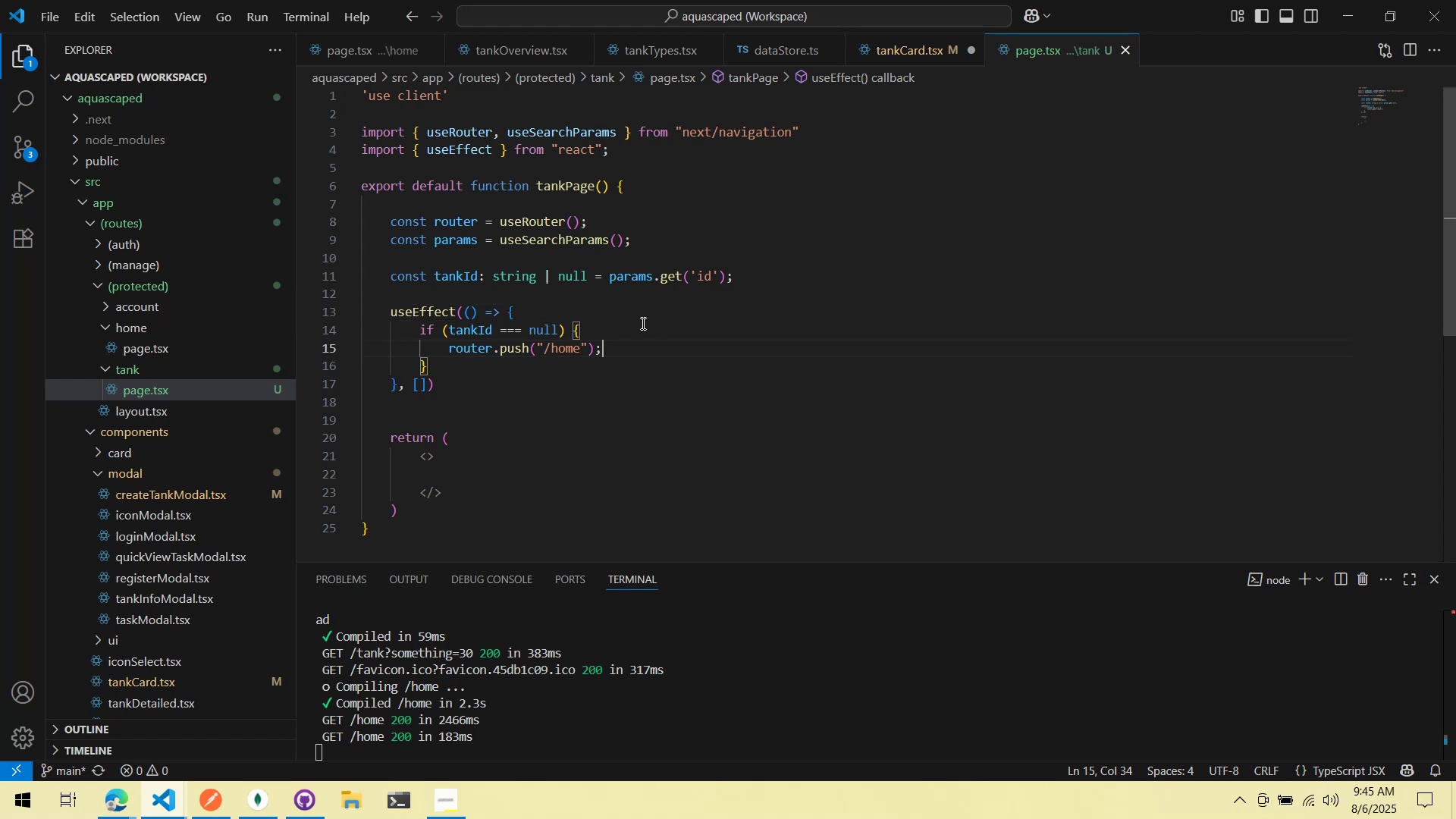 
triple_click([642, 323])
 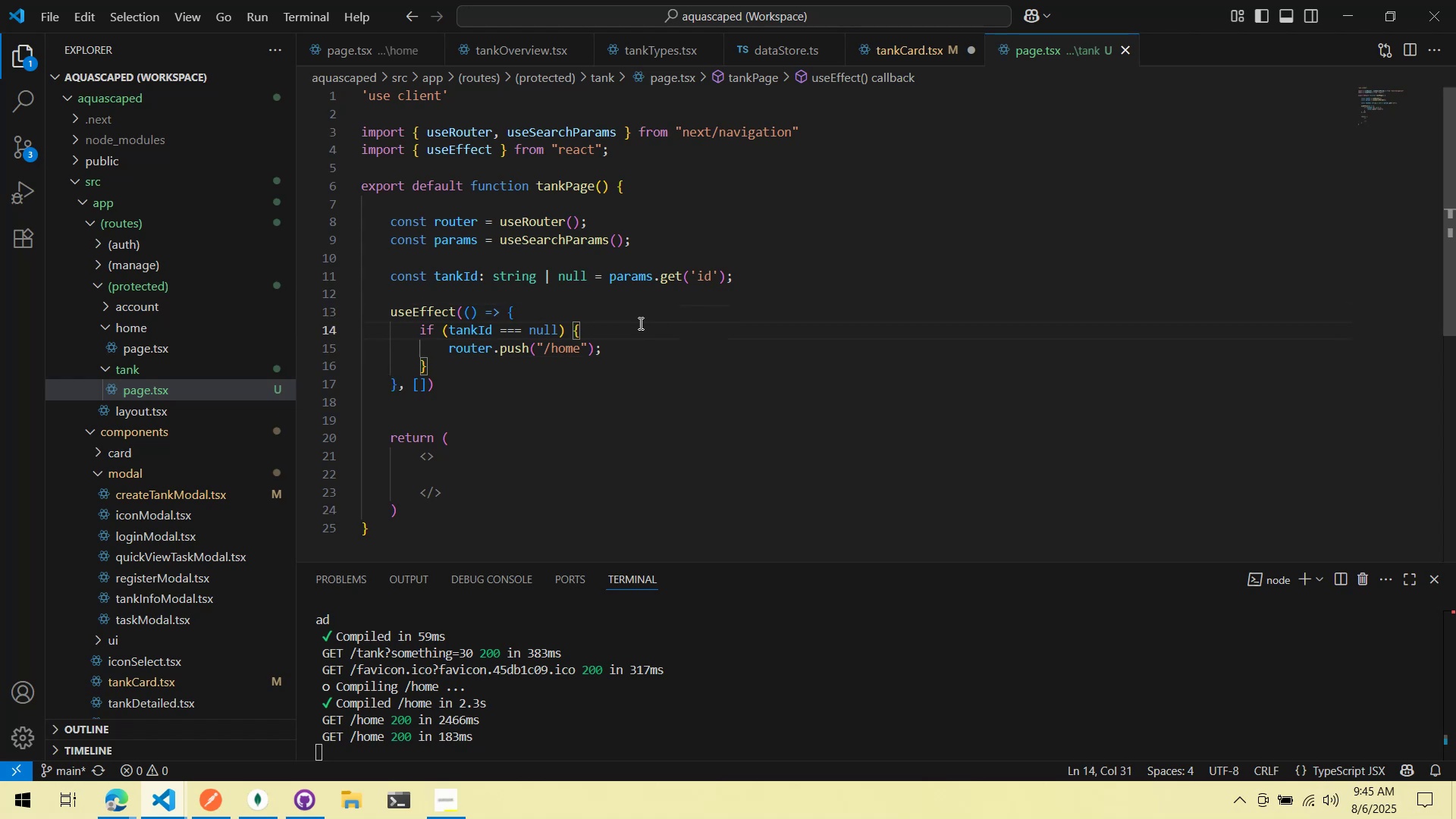 
key(Enter)
 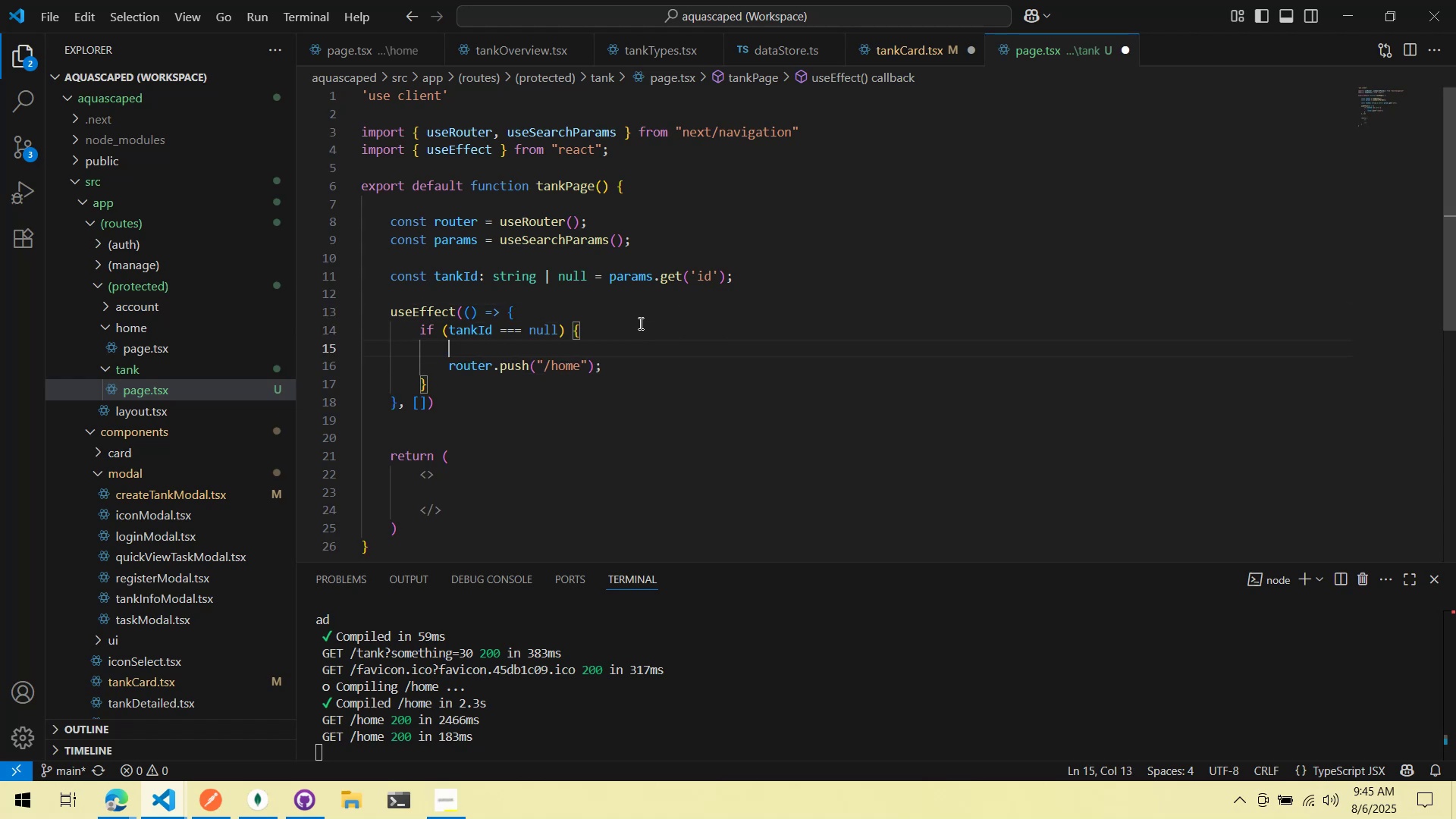 
key(Enter)
 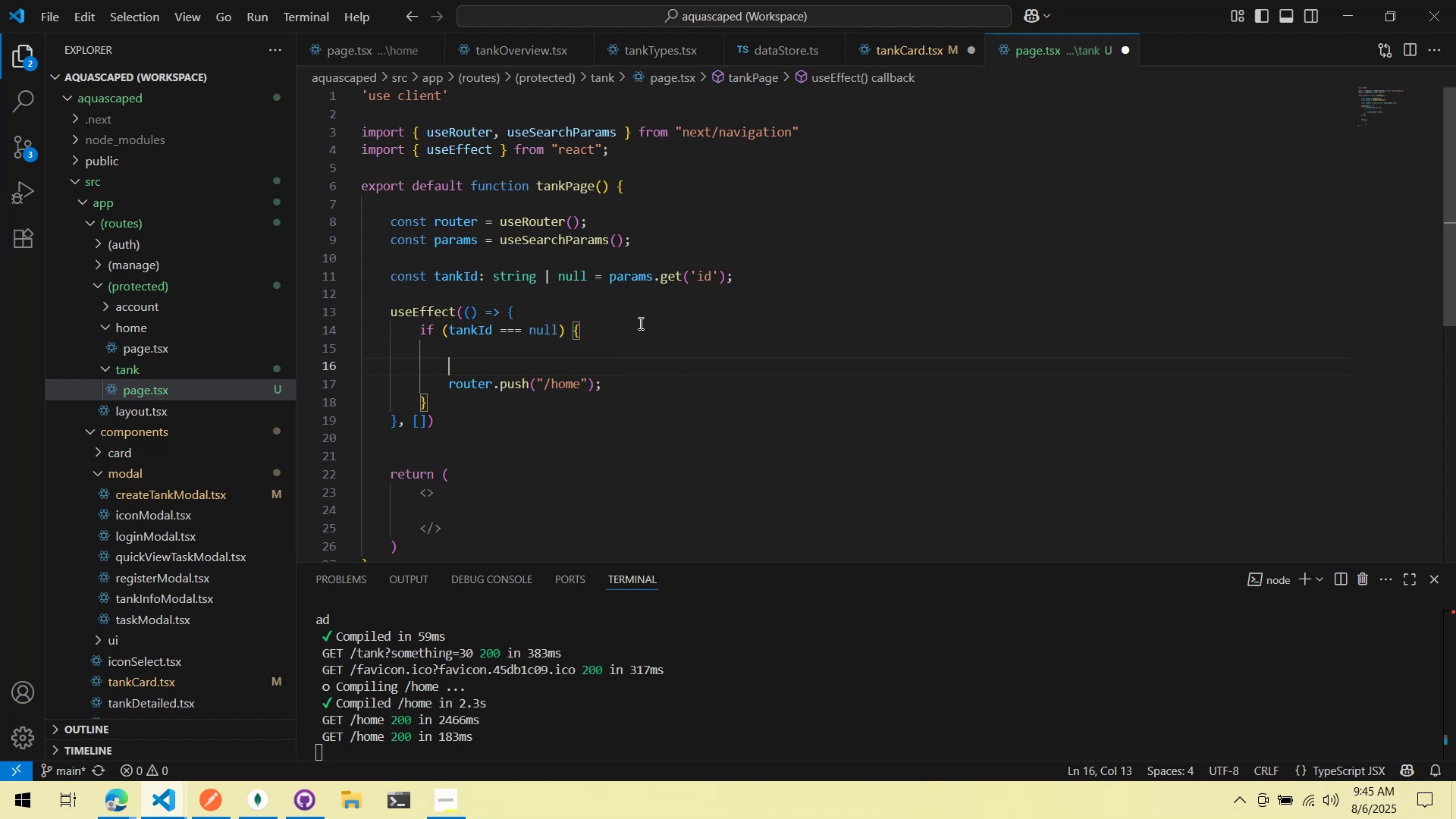 
key(Enter)
 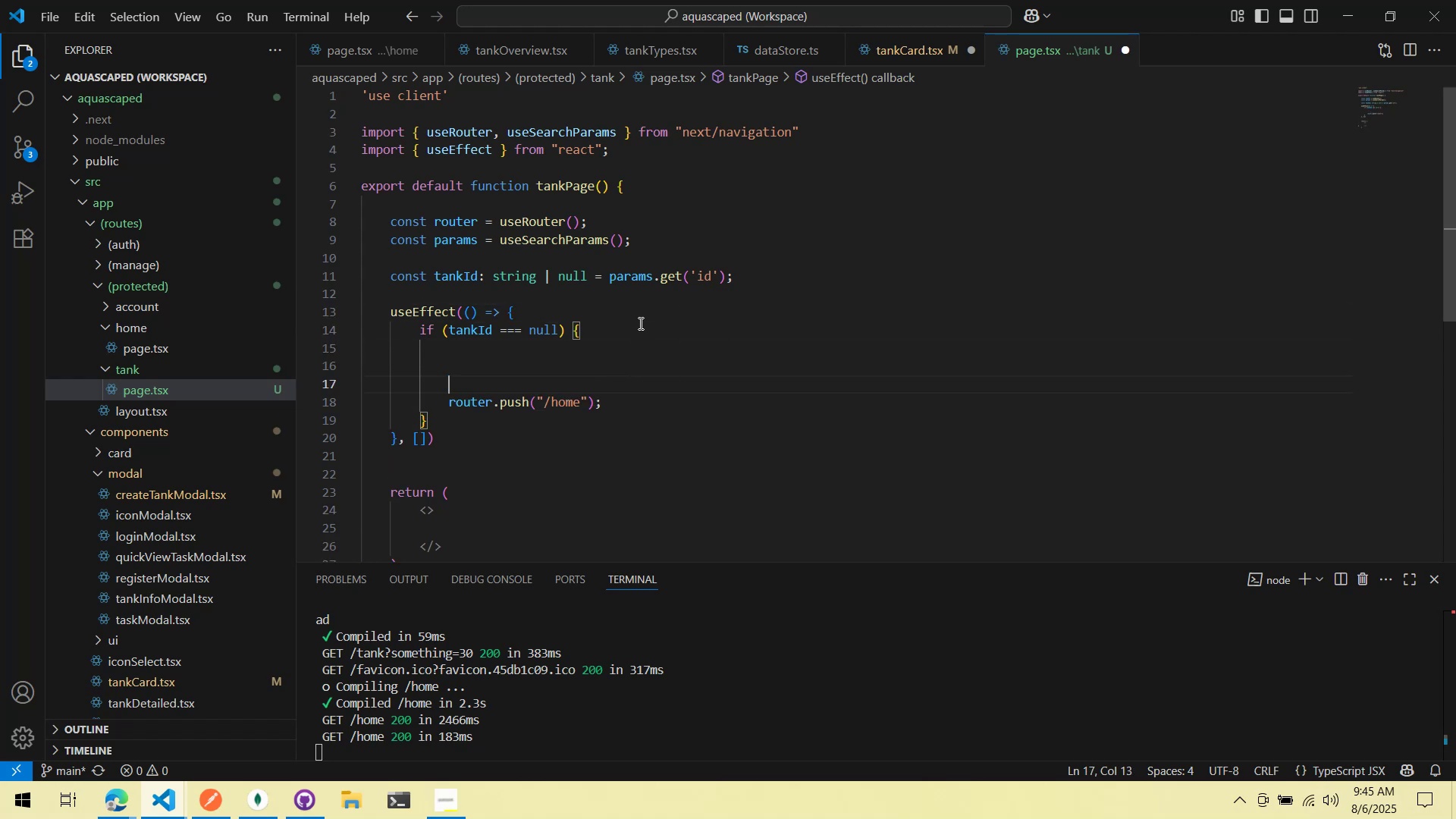 
key(ArrowUp)
 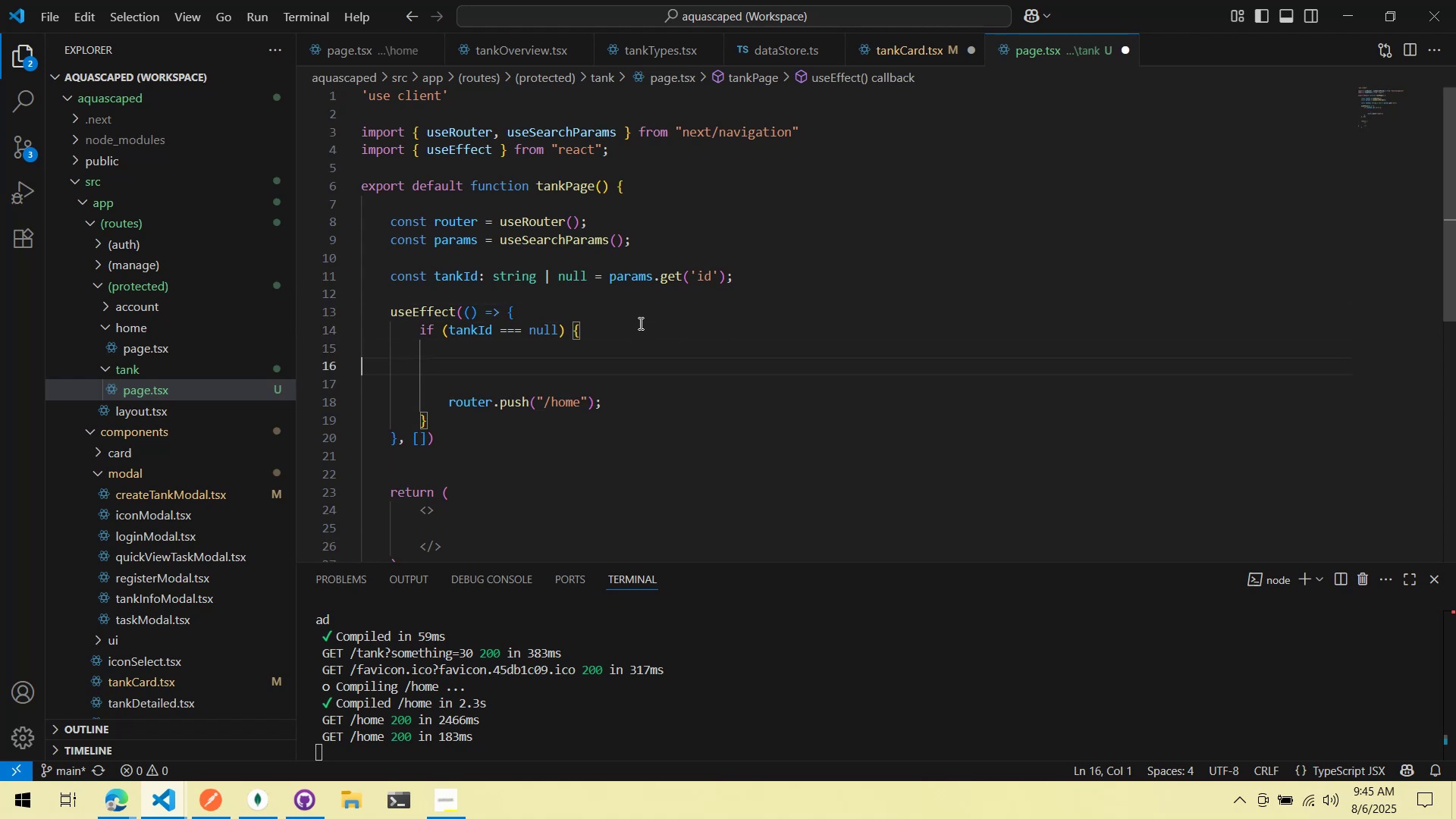 
key(Tab)
 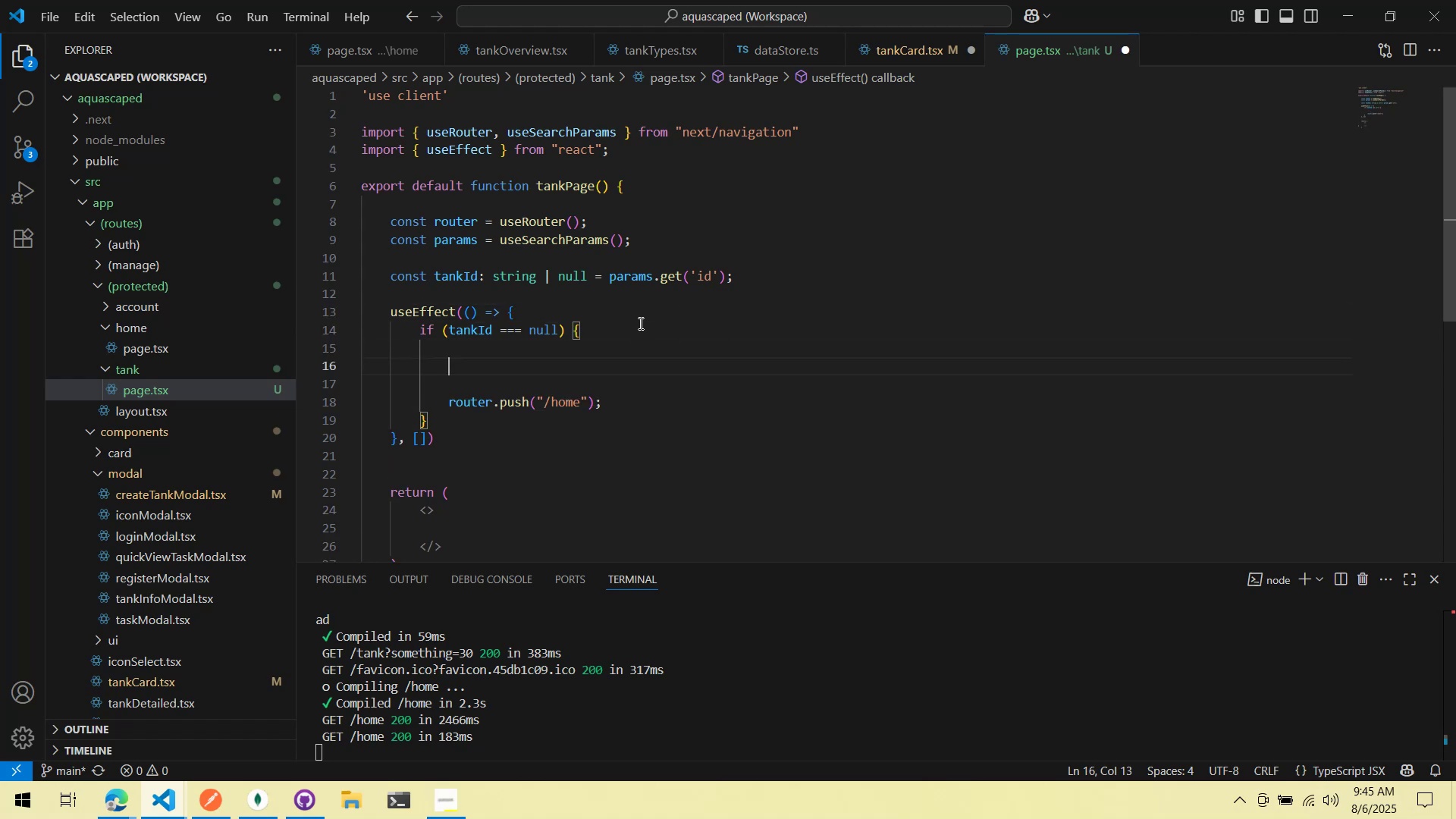 
key(ArrowUp)
 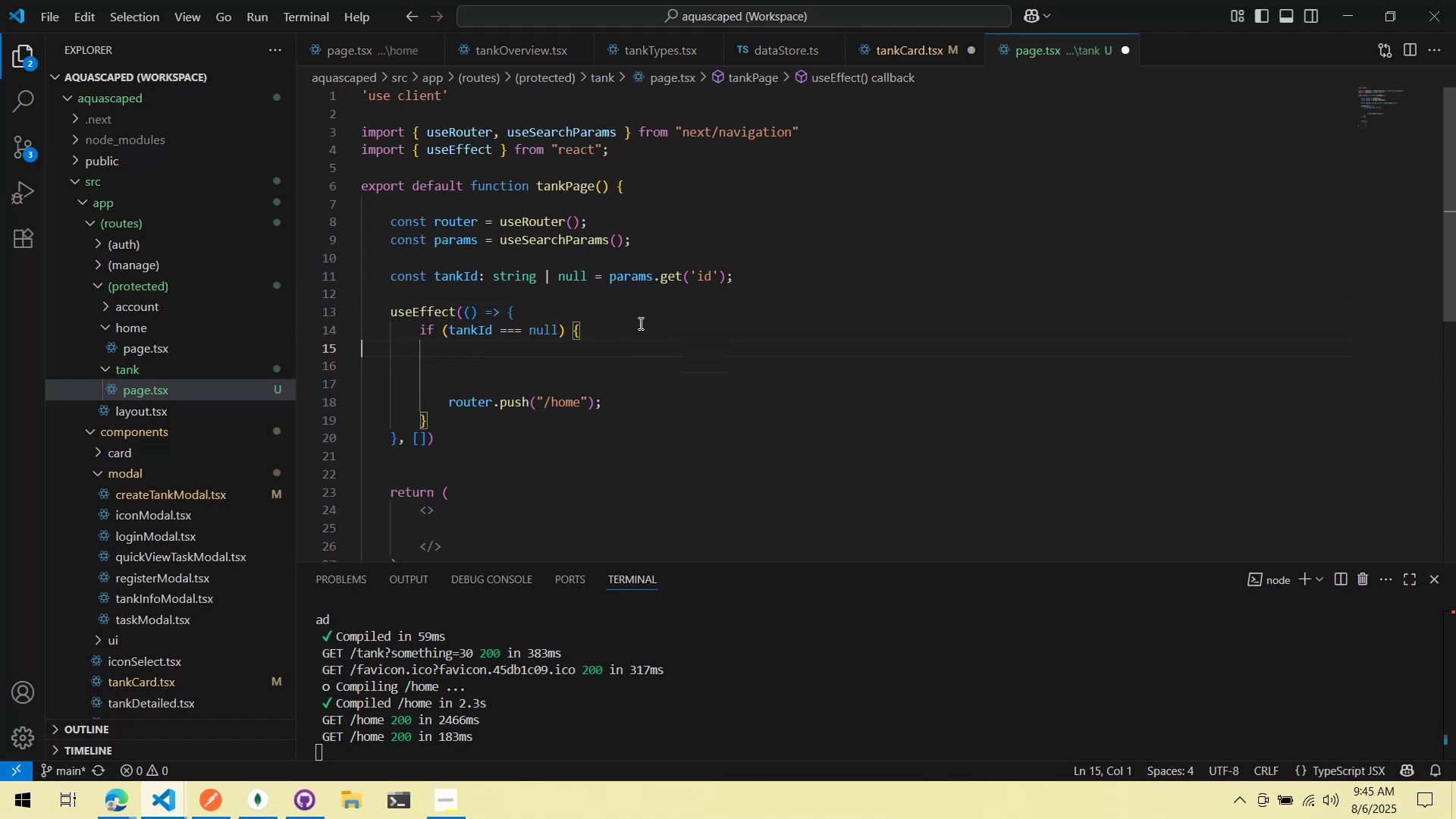 
key(Tab)
 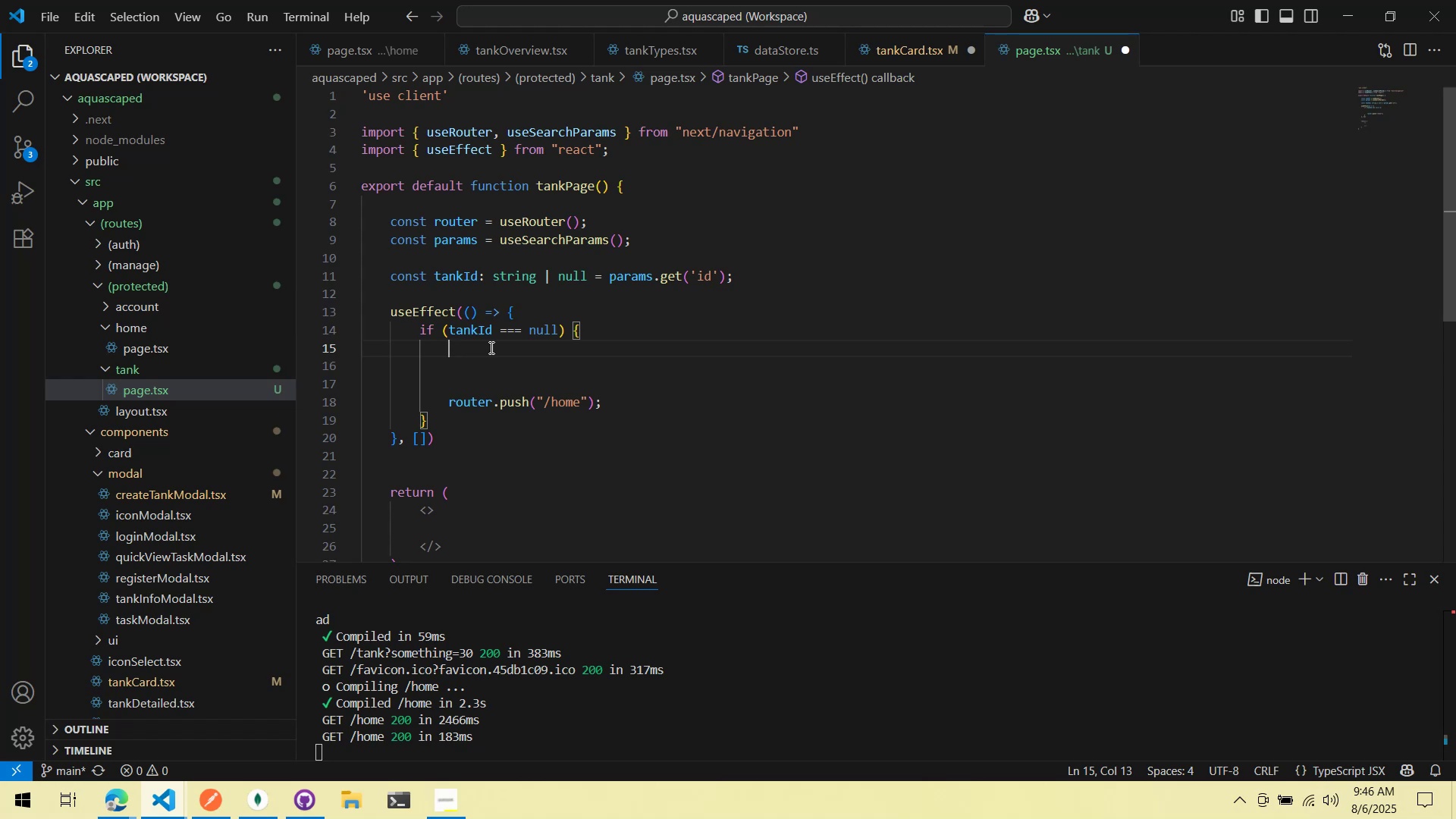 
wait(42.37)
 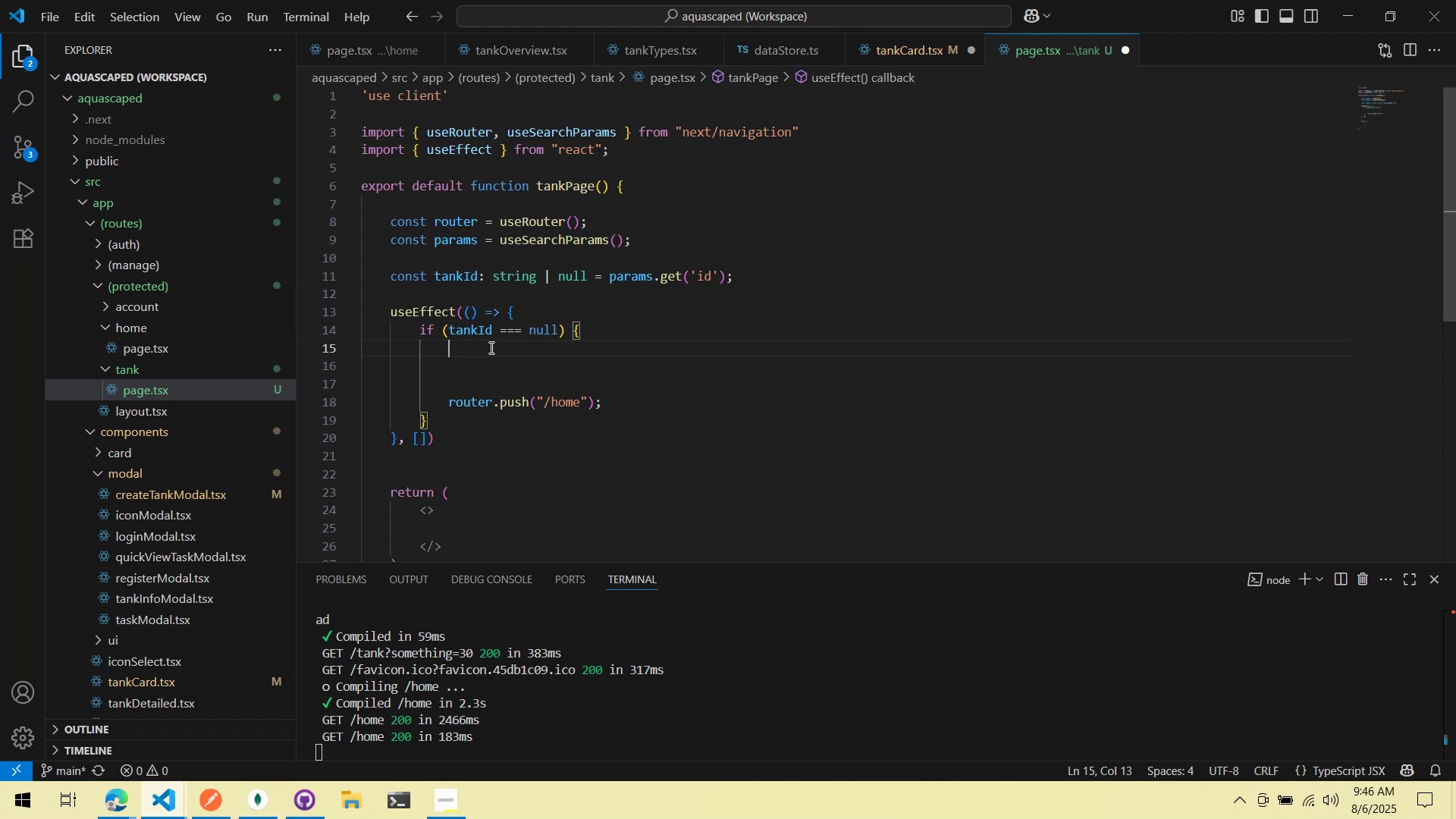 
mouse_move([296, 496])
 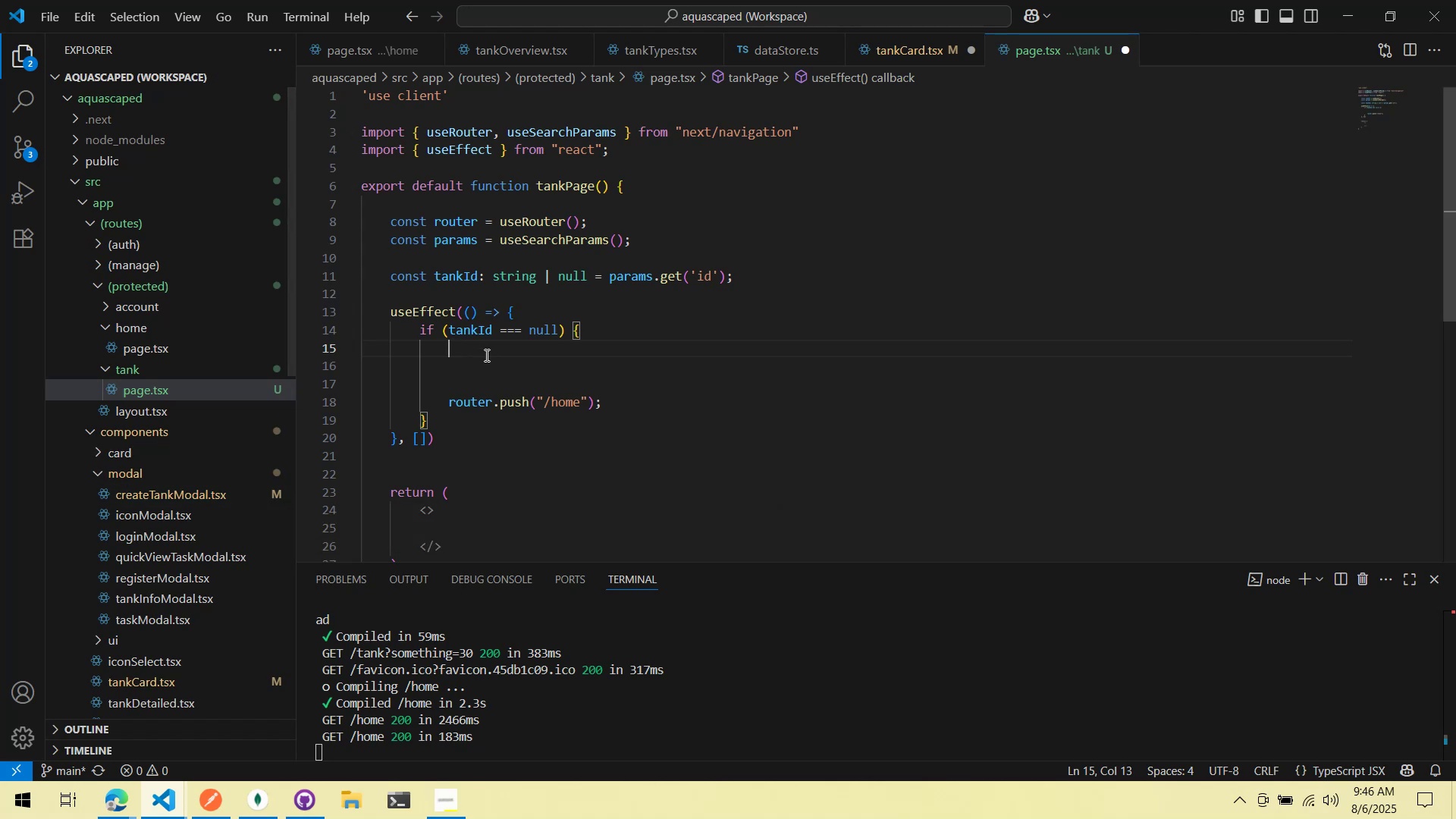 
left_click([486, 351])
 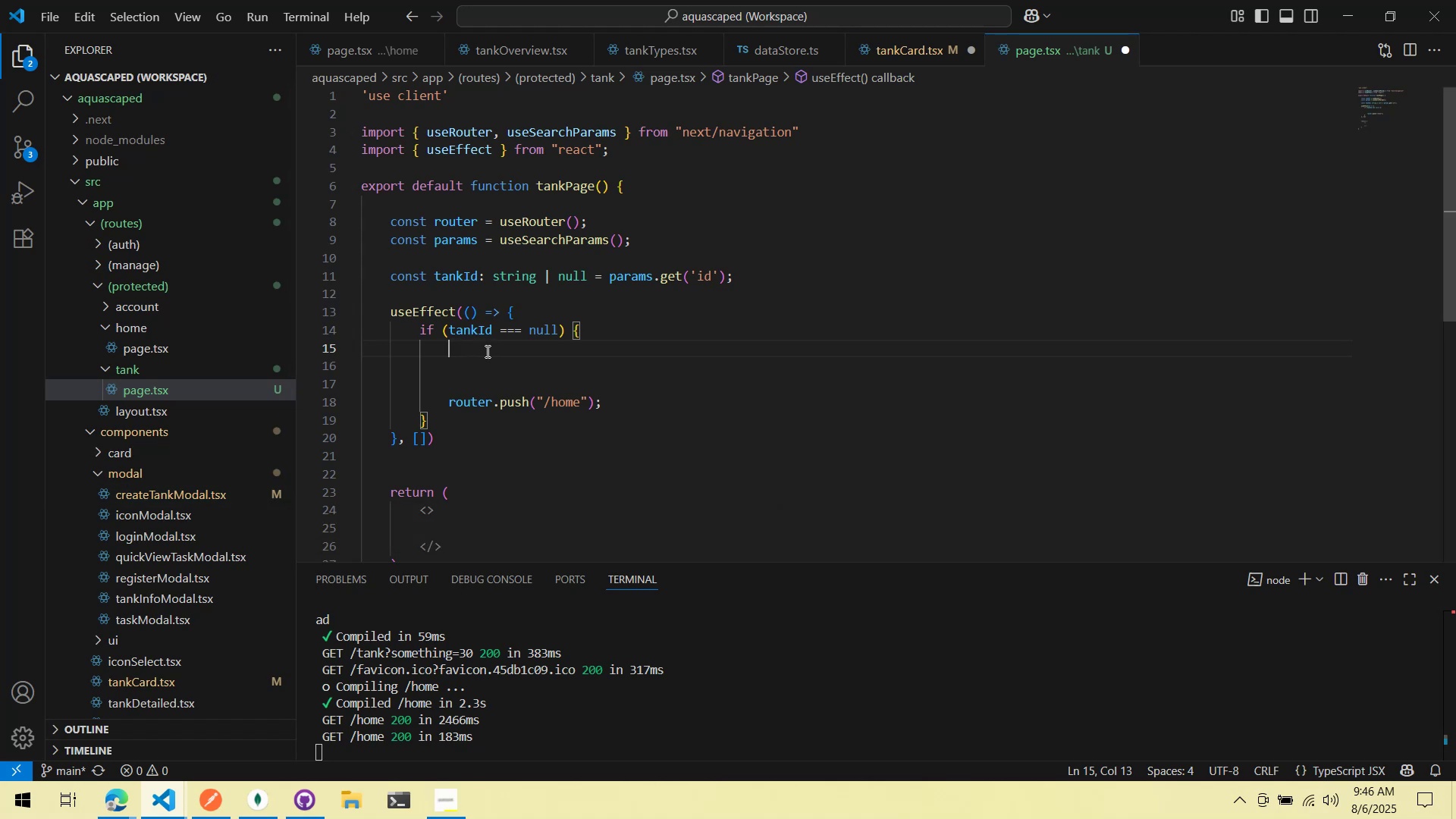 
key(Enter)
 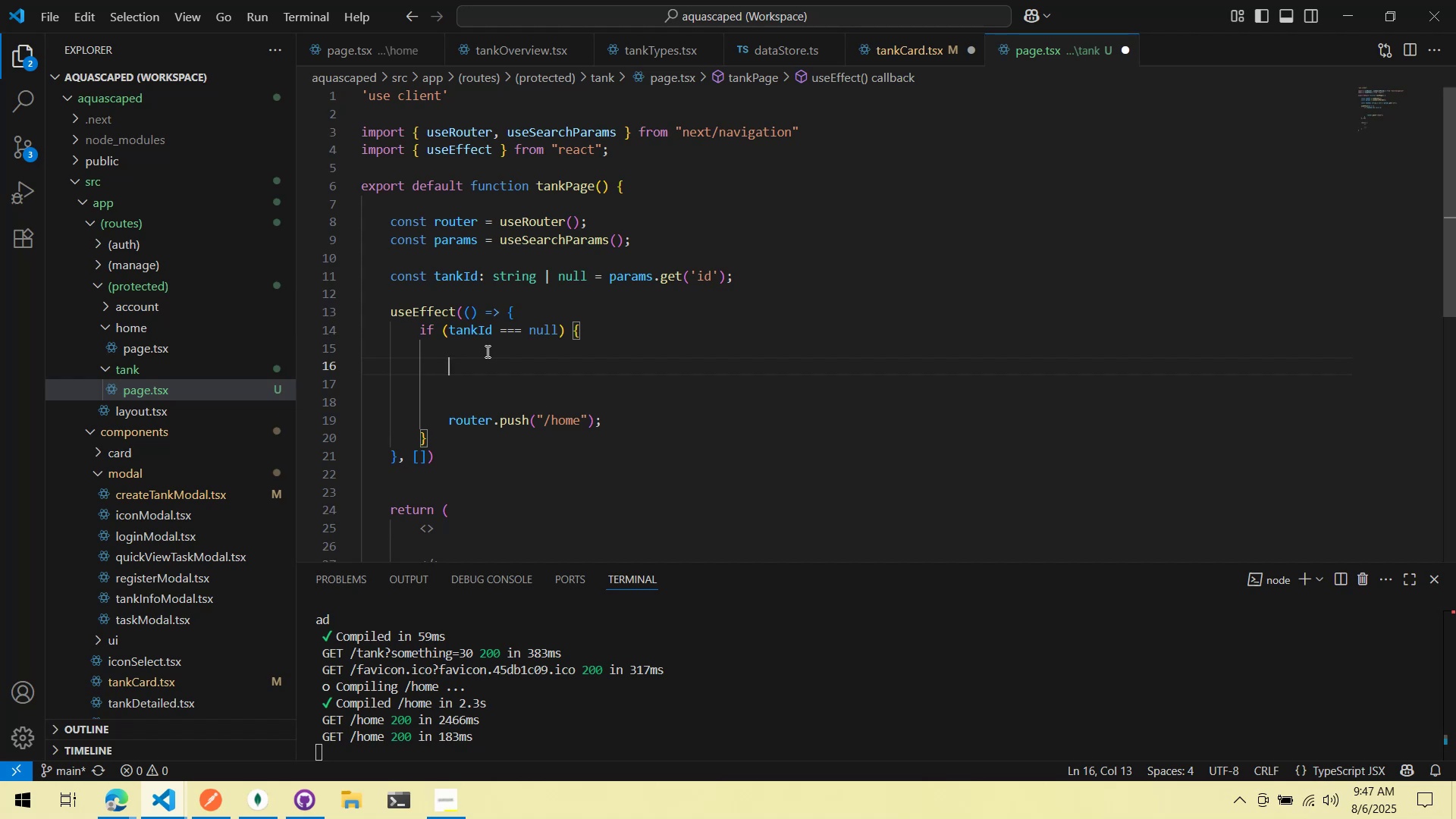 
wait(34.51)
 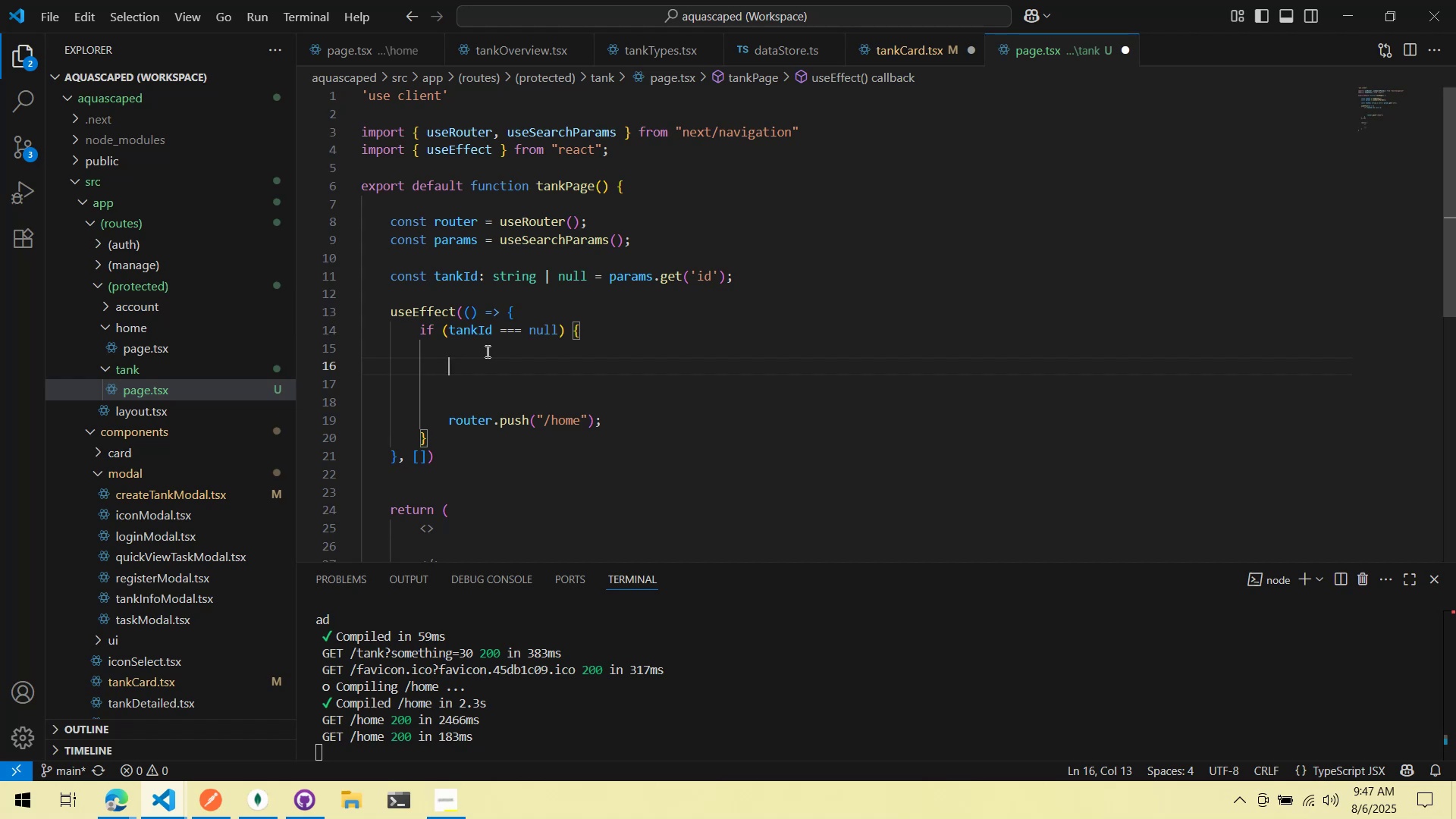 
type(// I)
key(Backspace)
type(No tank Id )
key(Backspace)
key(Backspace)
key(Backspace)
type(d)
key(Backspace)
type(id supplied, open modal to tell u)
 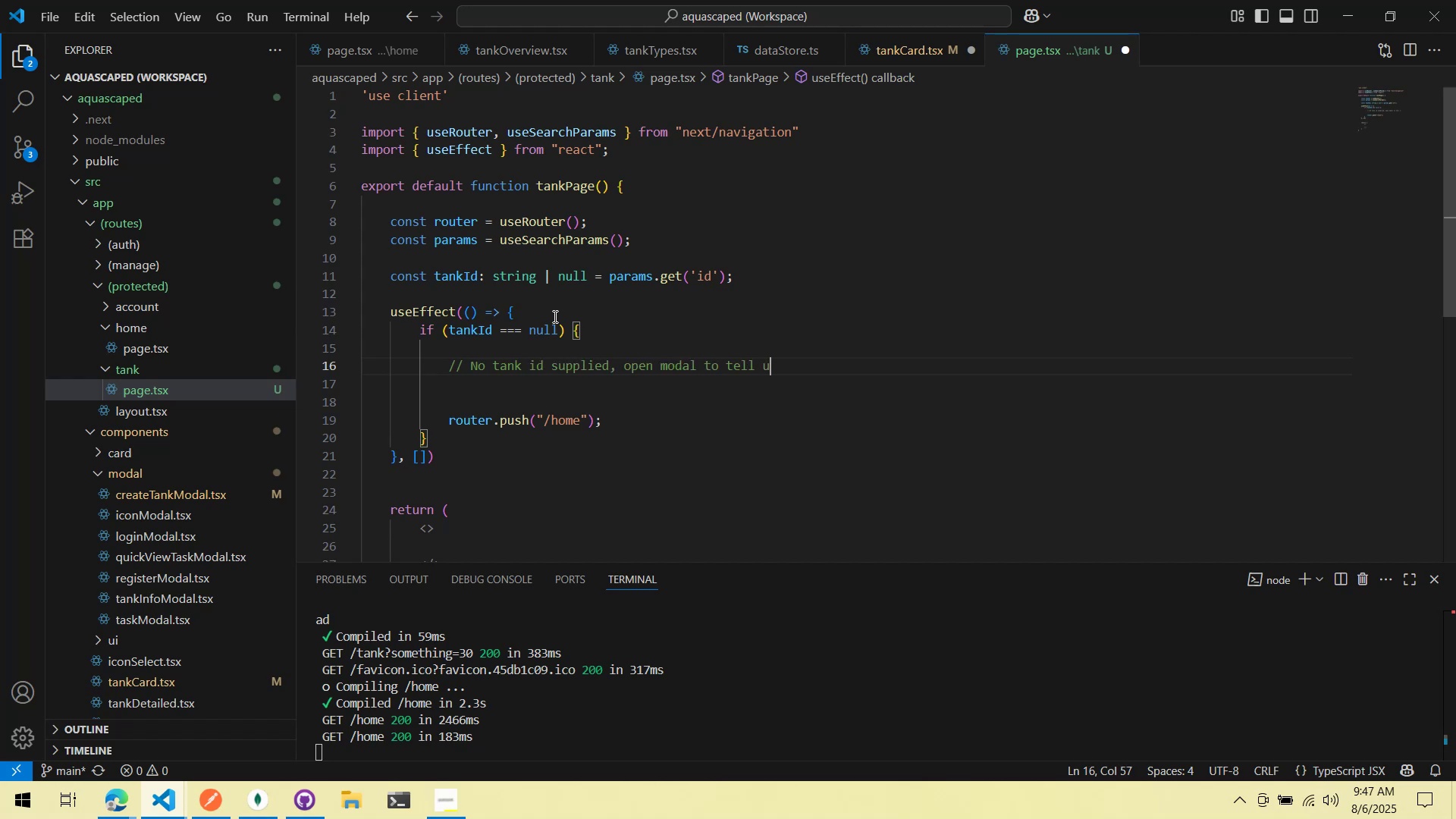 
key(Control+Backspace)
 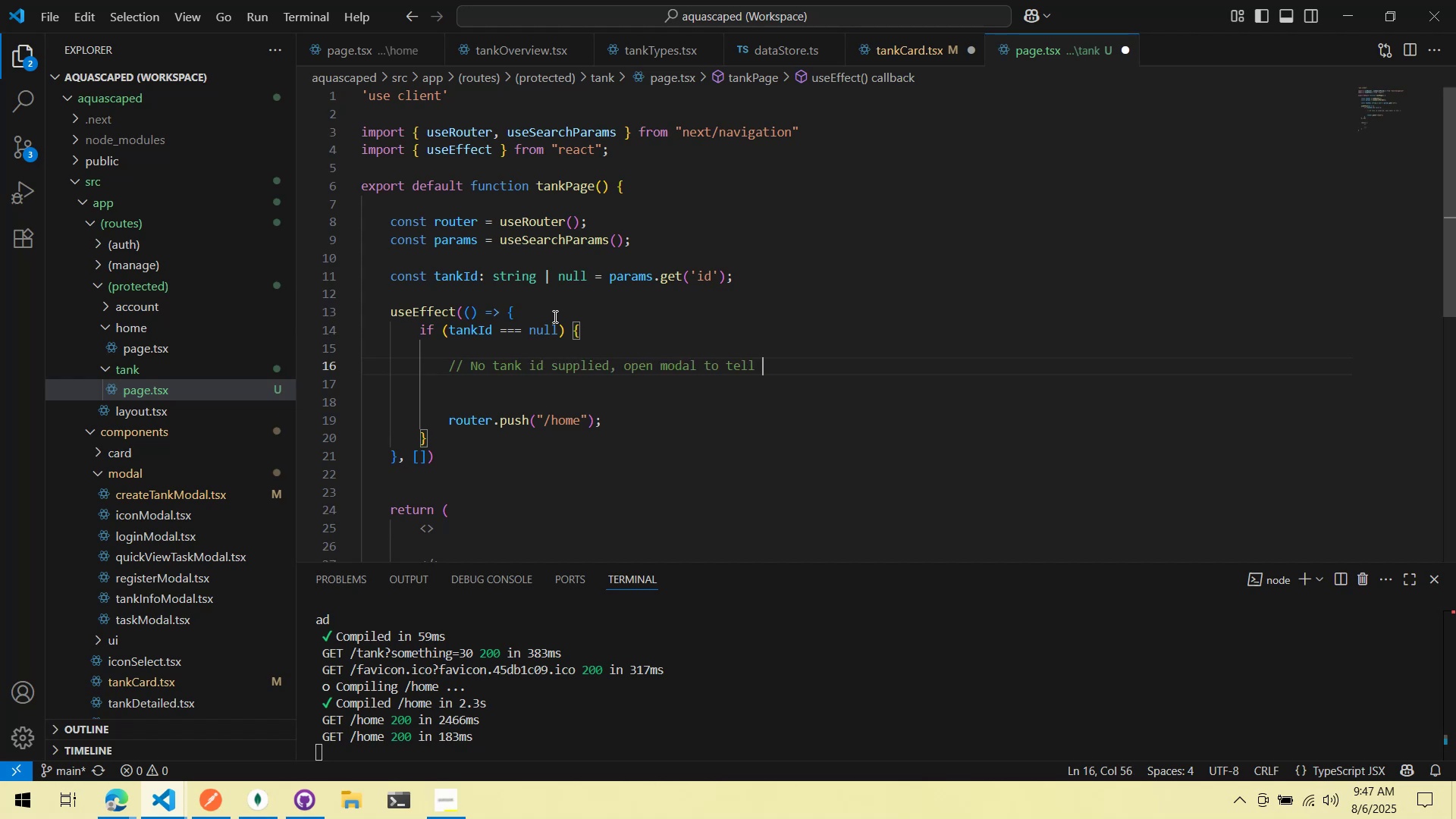 
key(Control+Backspace)
 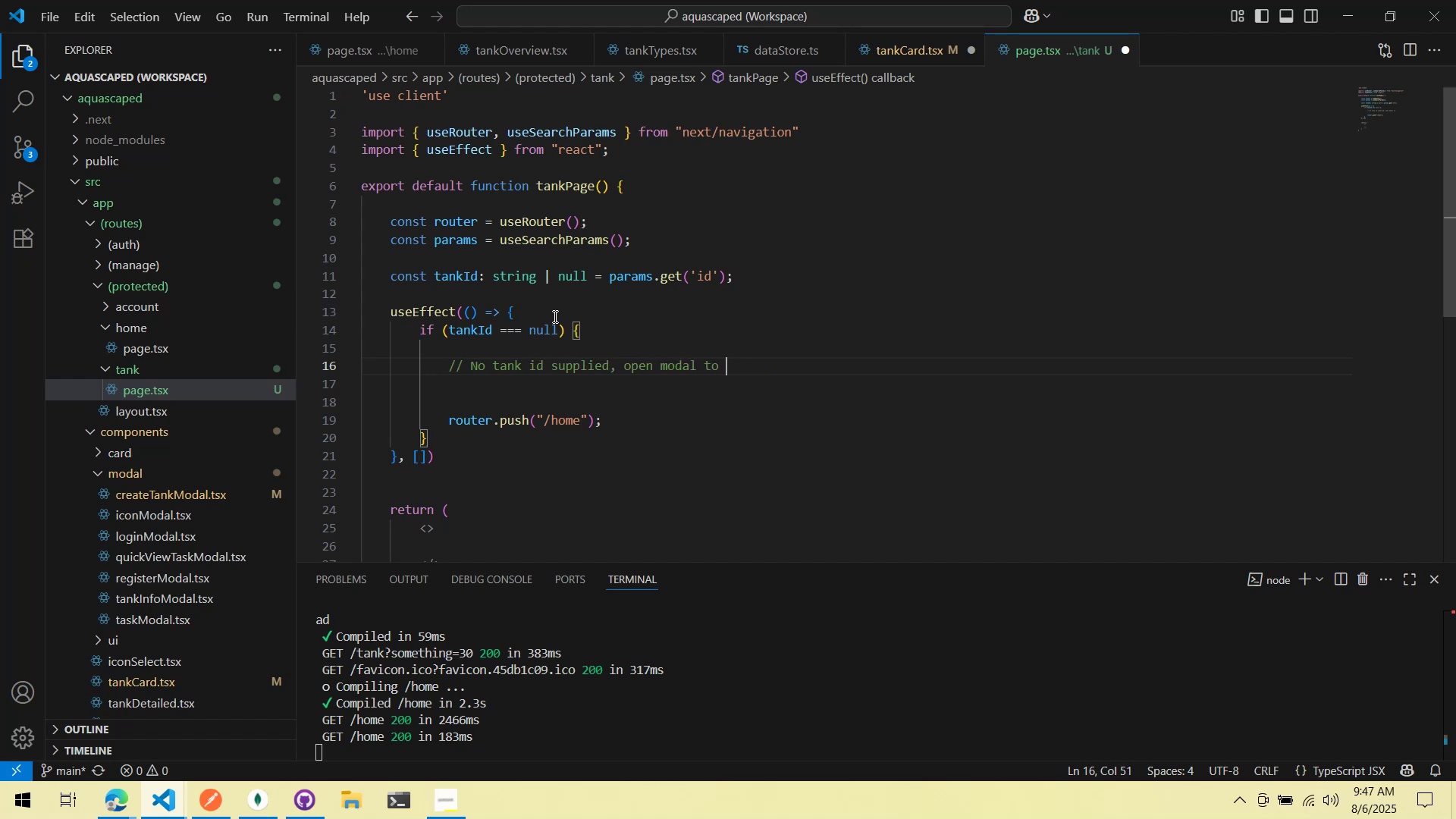 
key(Control+Backspace)
 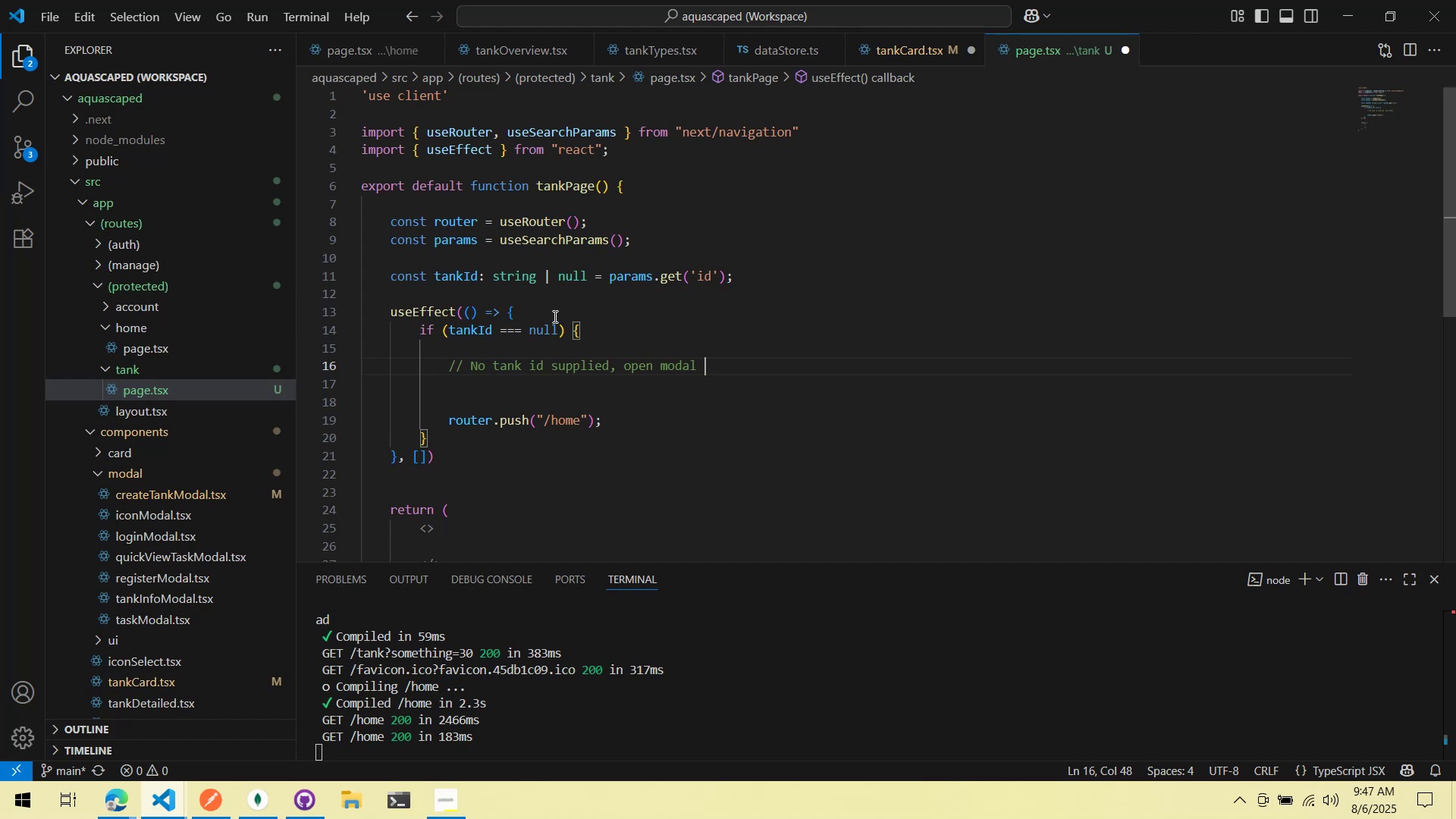 
type(and send back to bo)
key(Backspace)
key(Backspace)
type(home)
 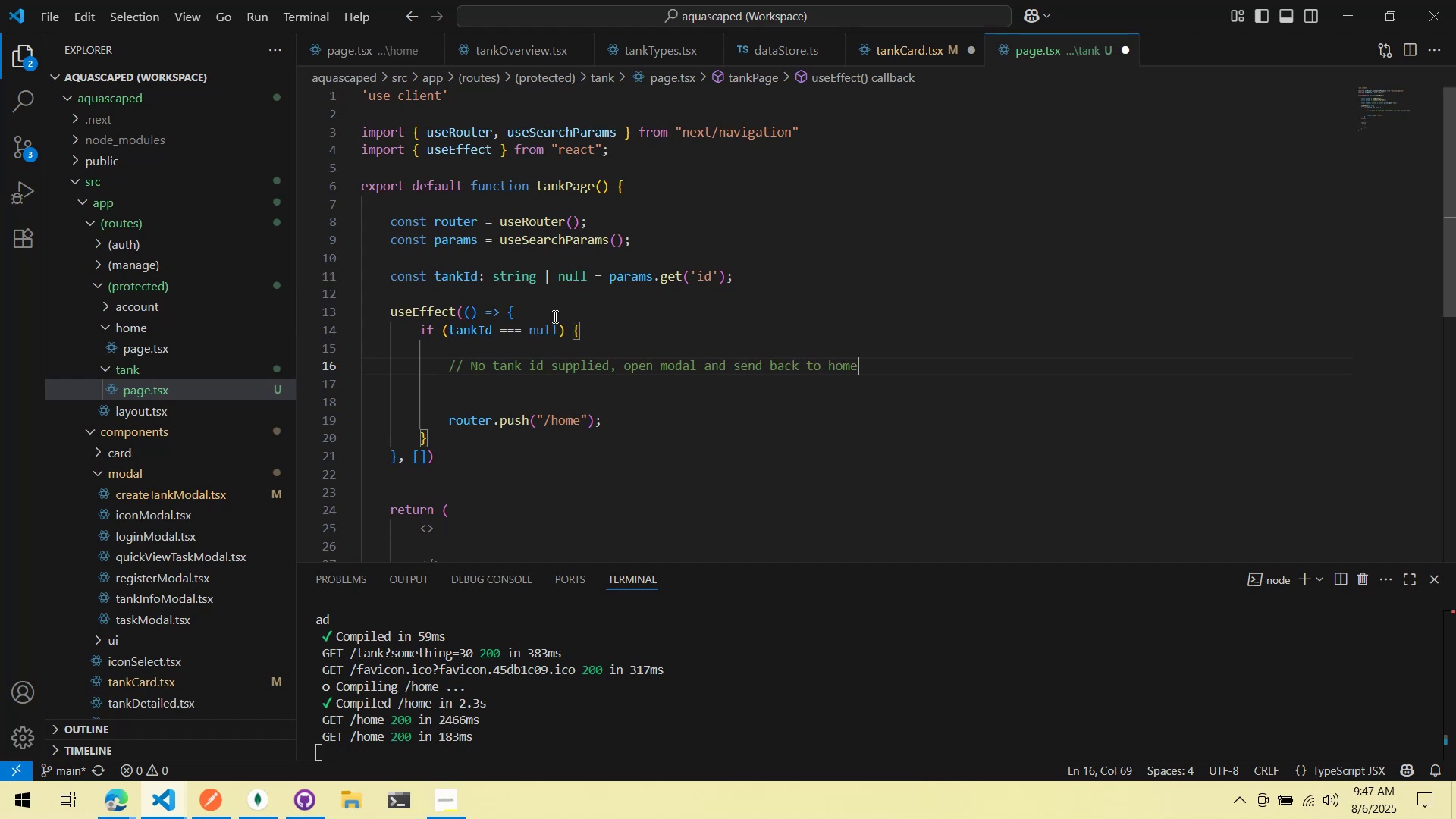 
key(Enter)
 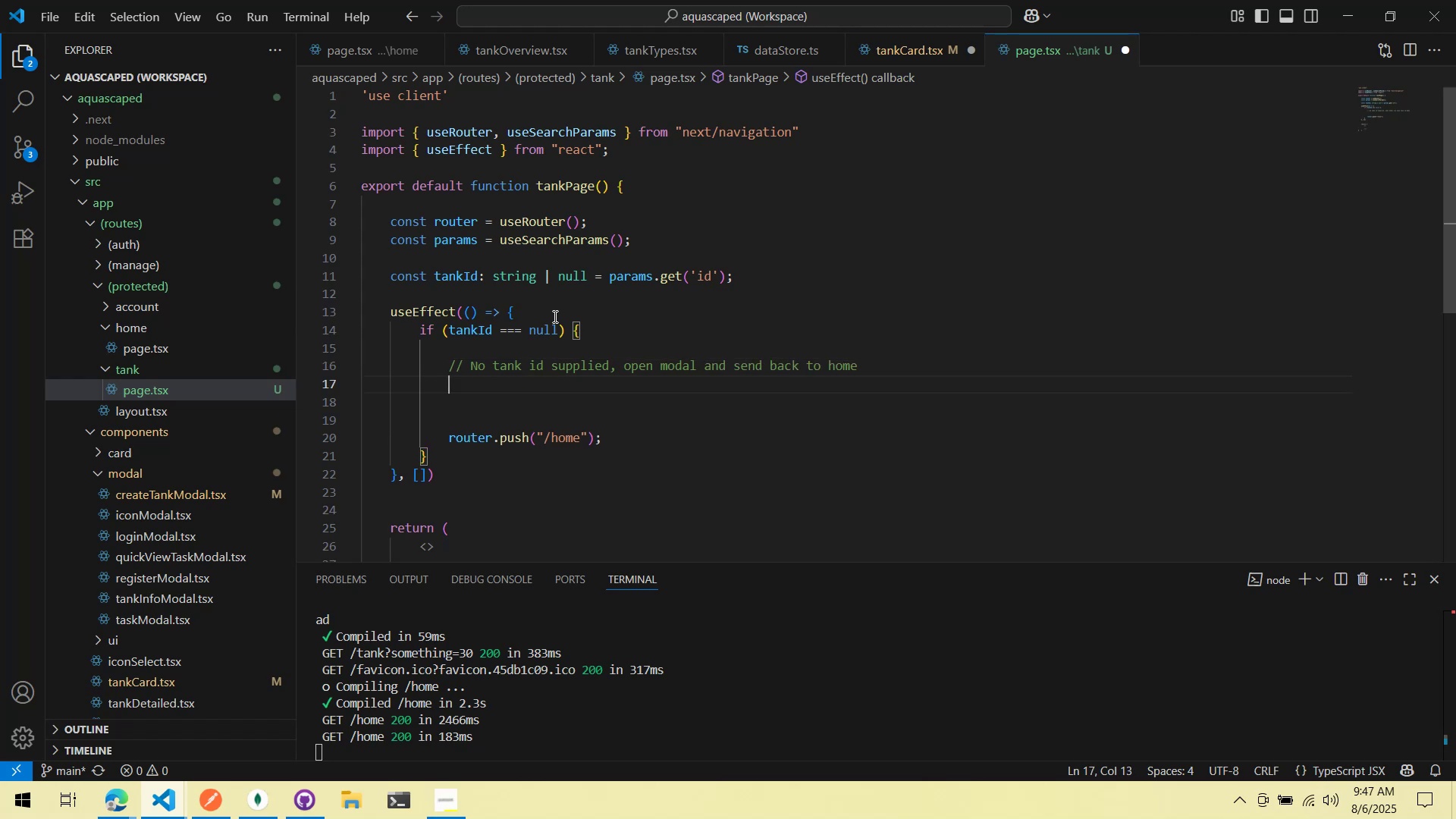 
key(Control+ControlLeft)
 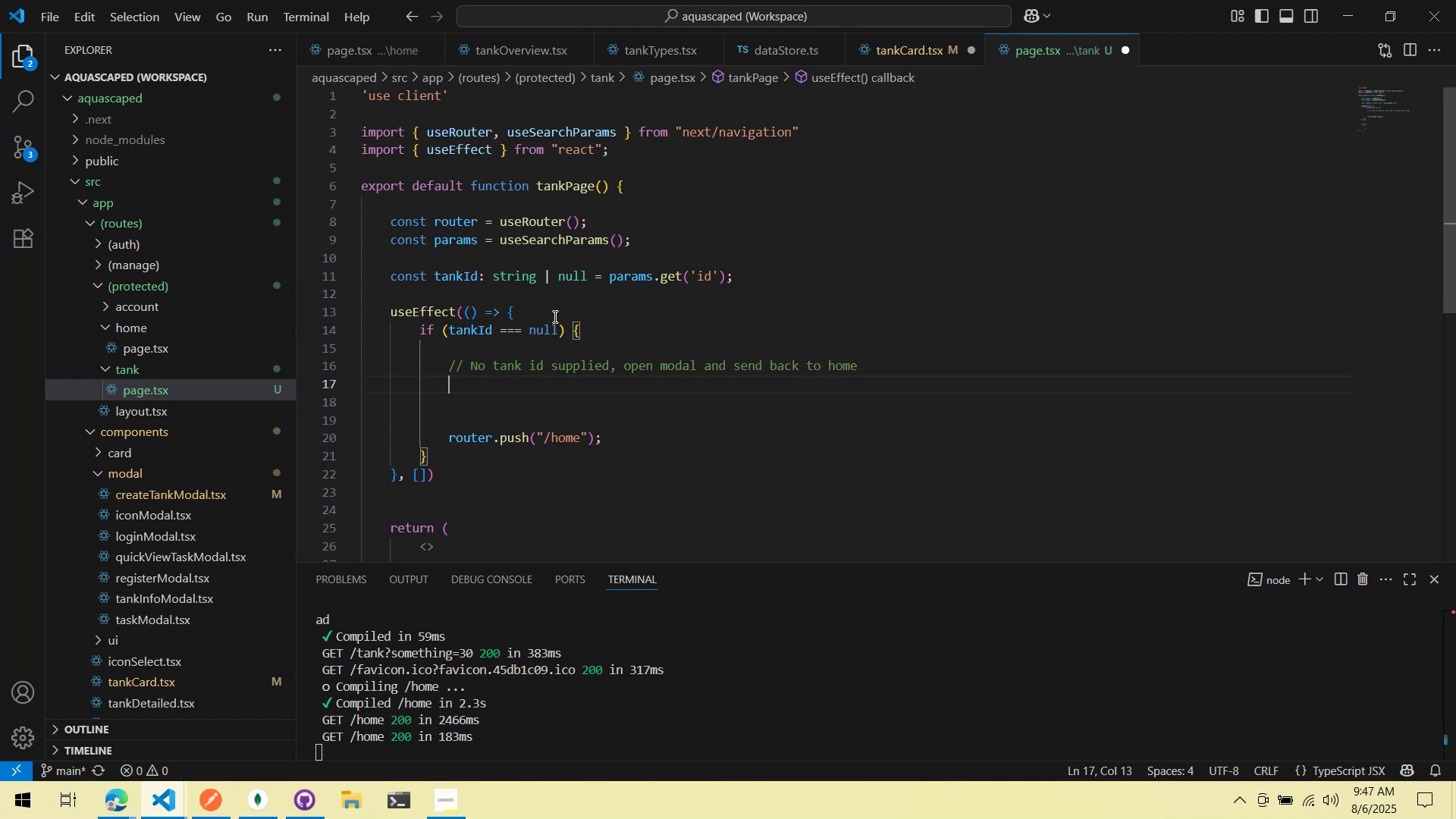 
key(Control+S)
 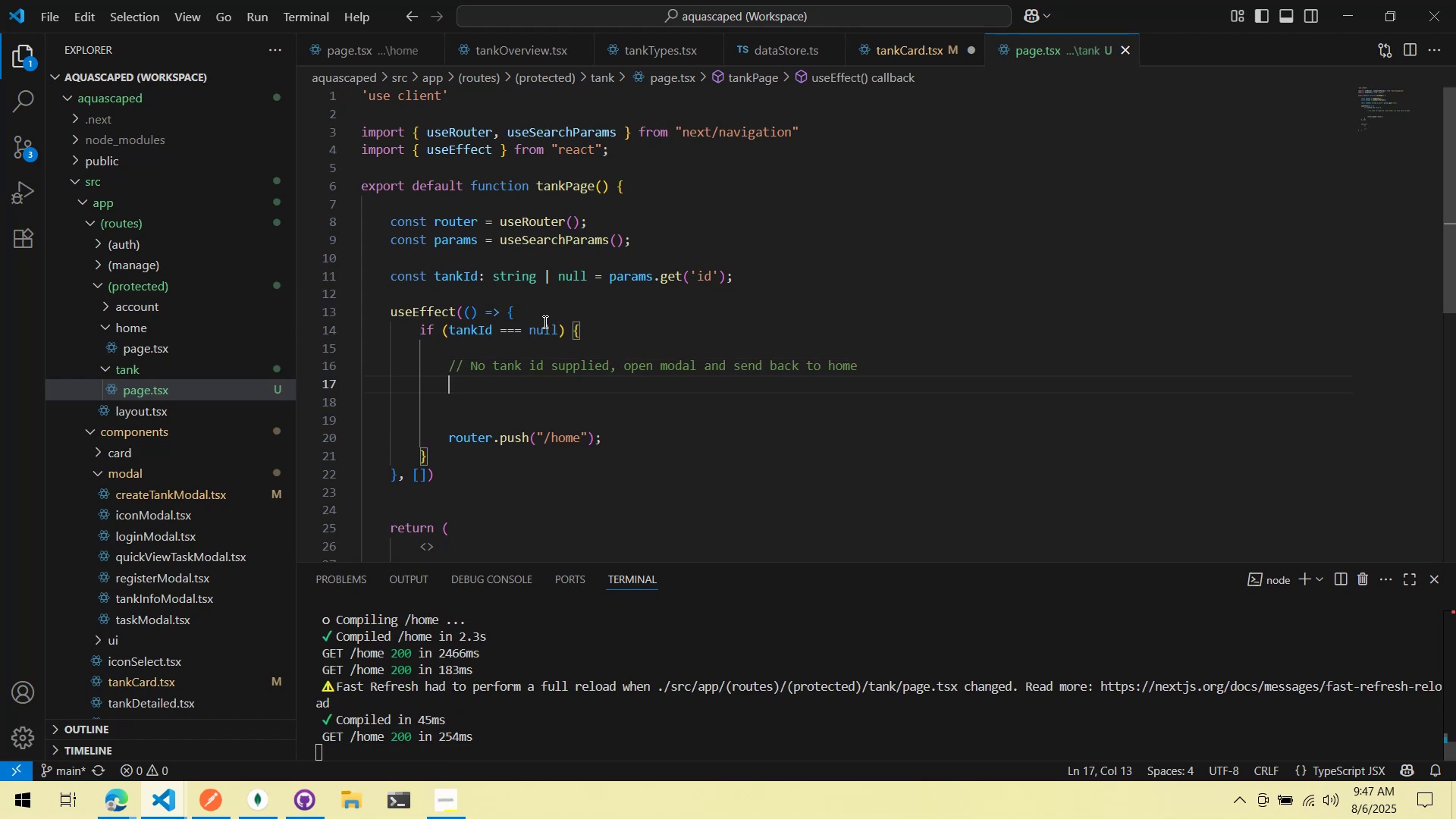 
left_click([508, 353])
 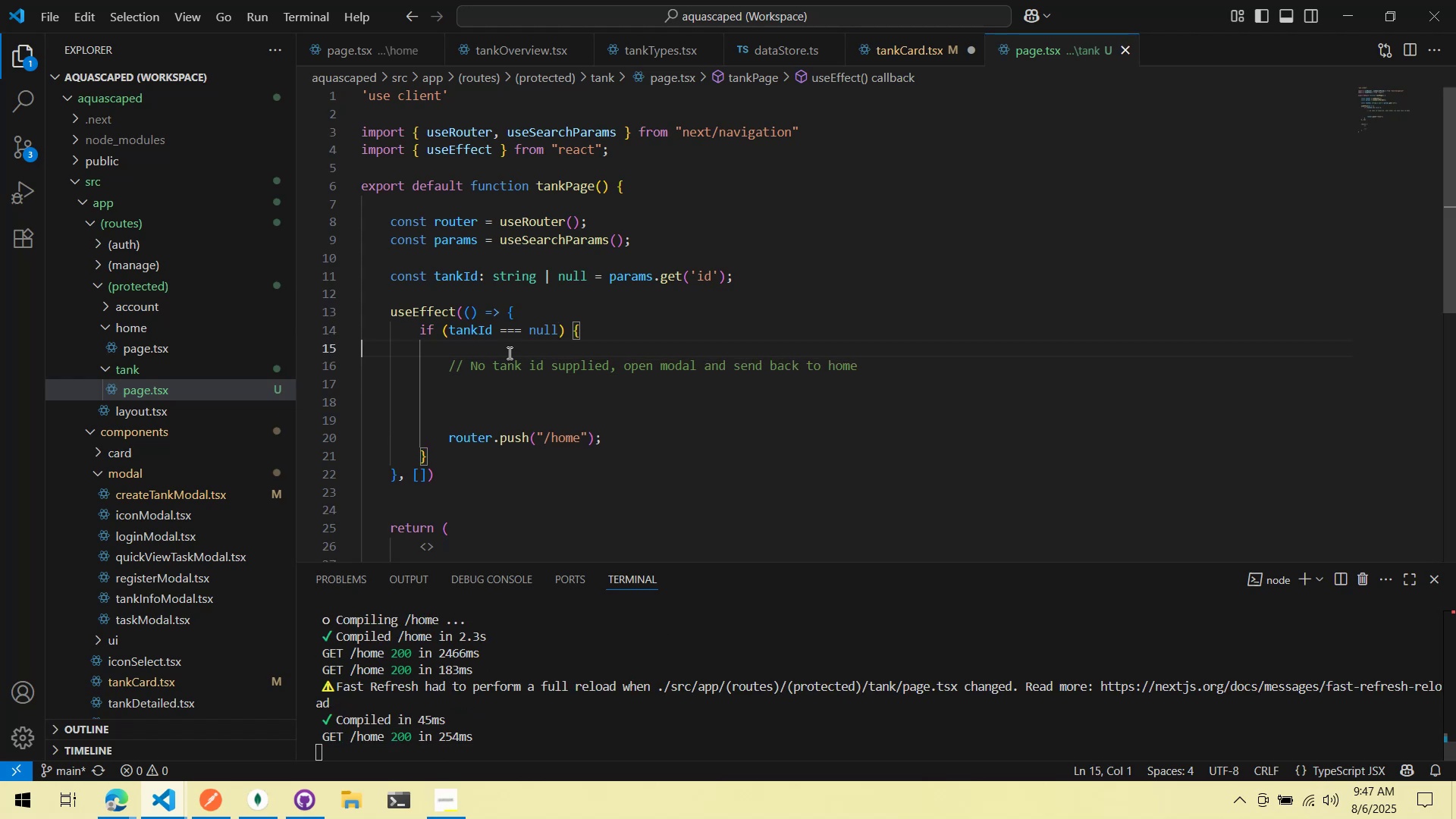 
key(Control+ControlLeft)
 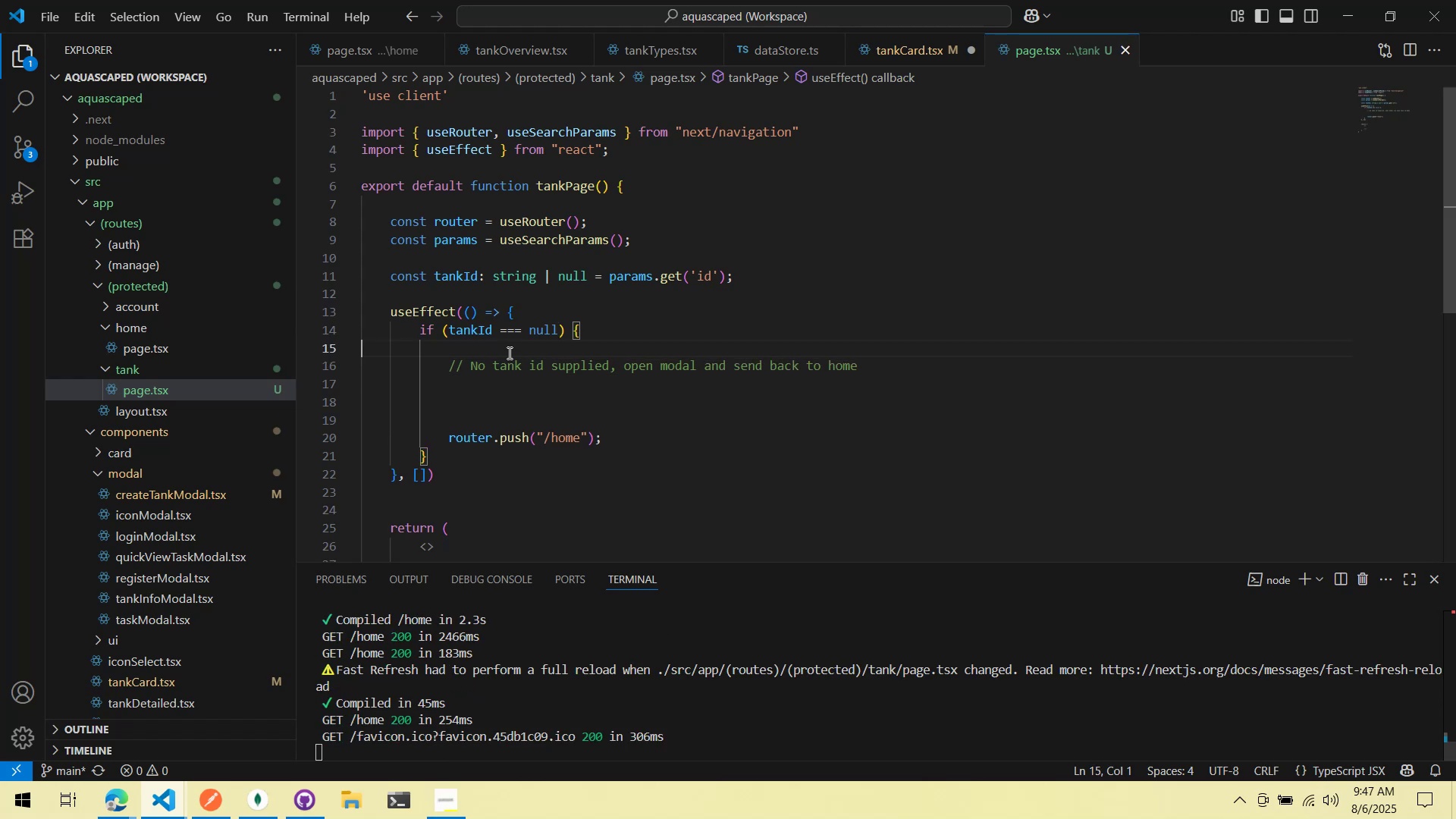 
key(Control+X)
 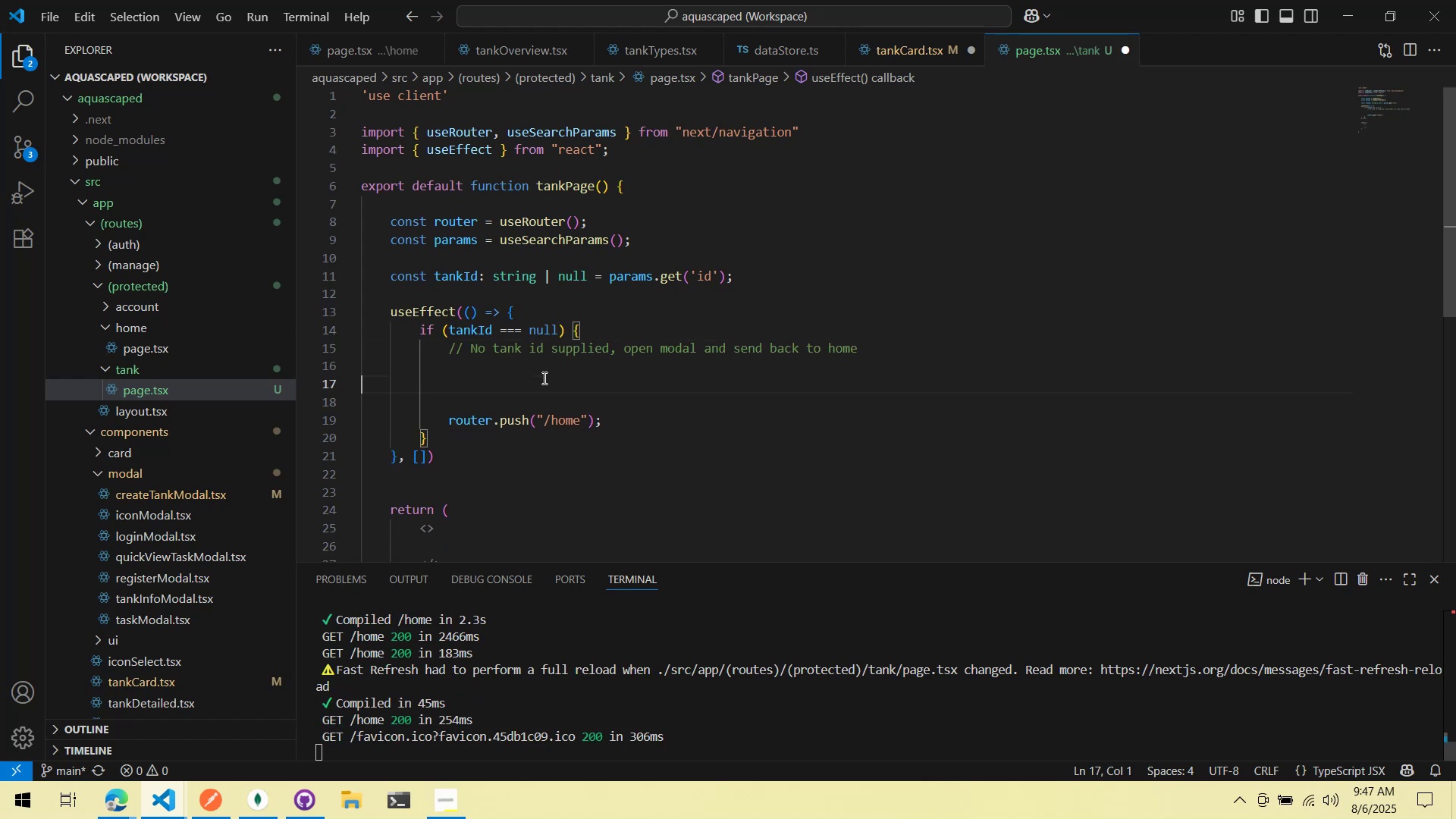 
key(Tab)
 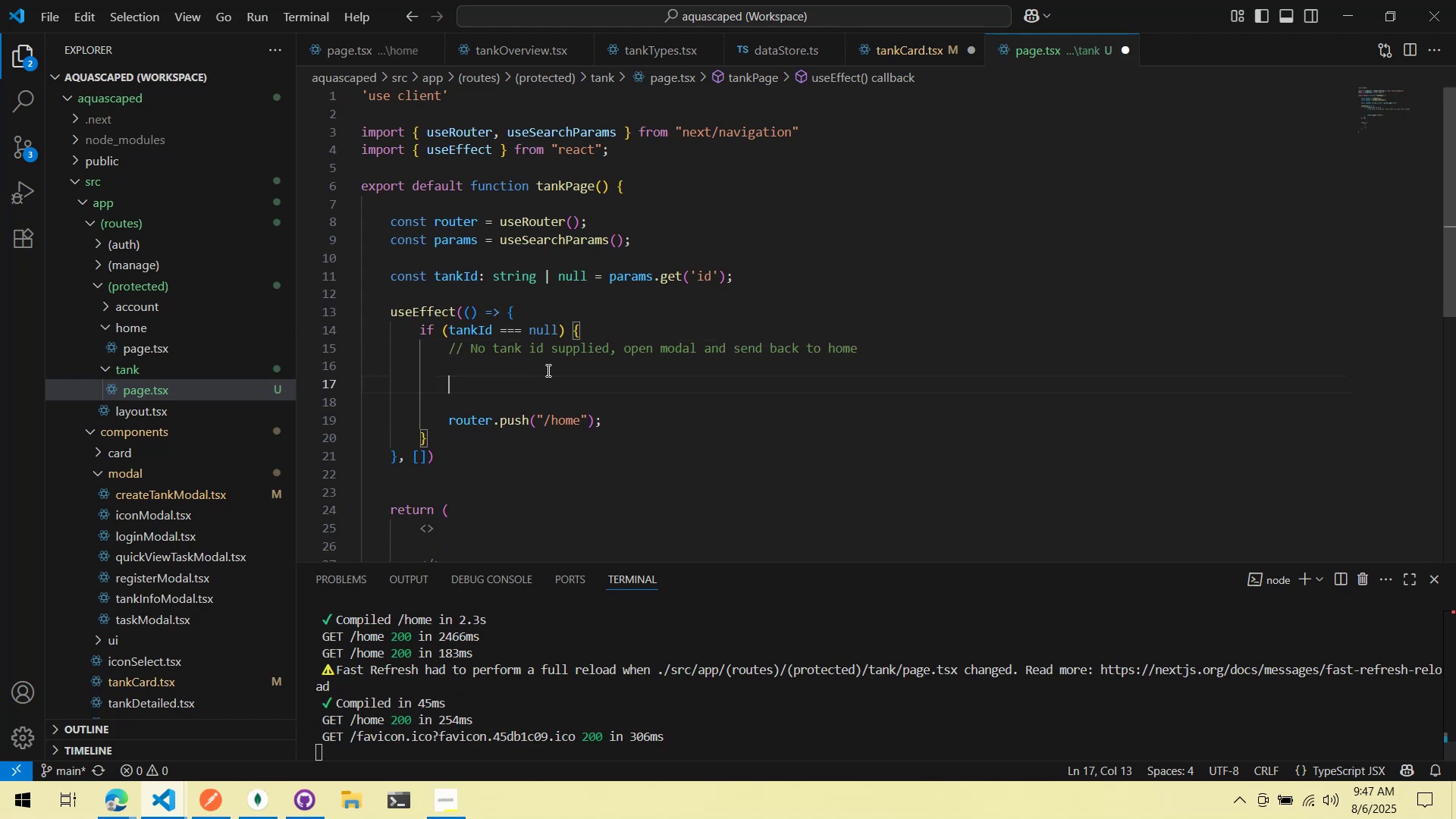 
left_click([552, 362])
 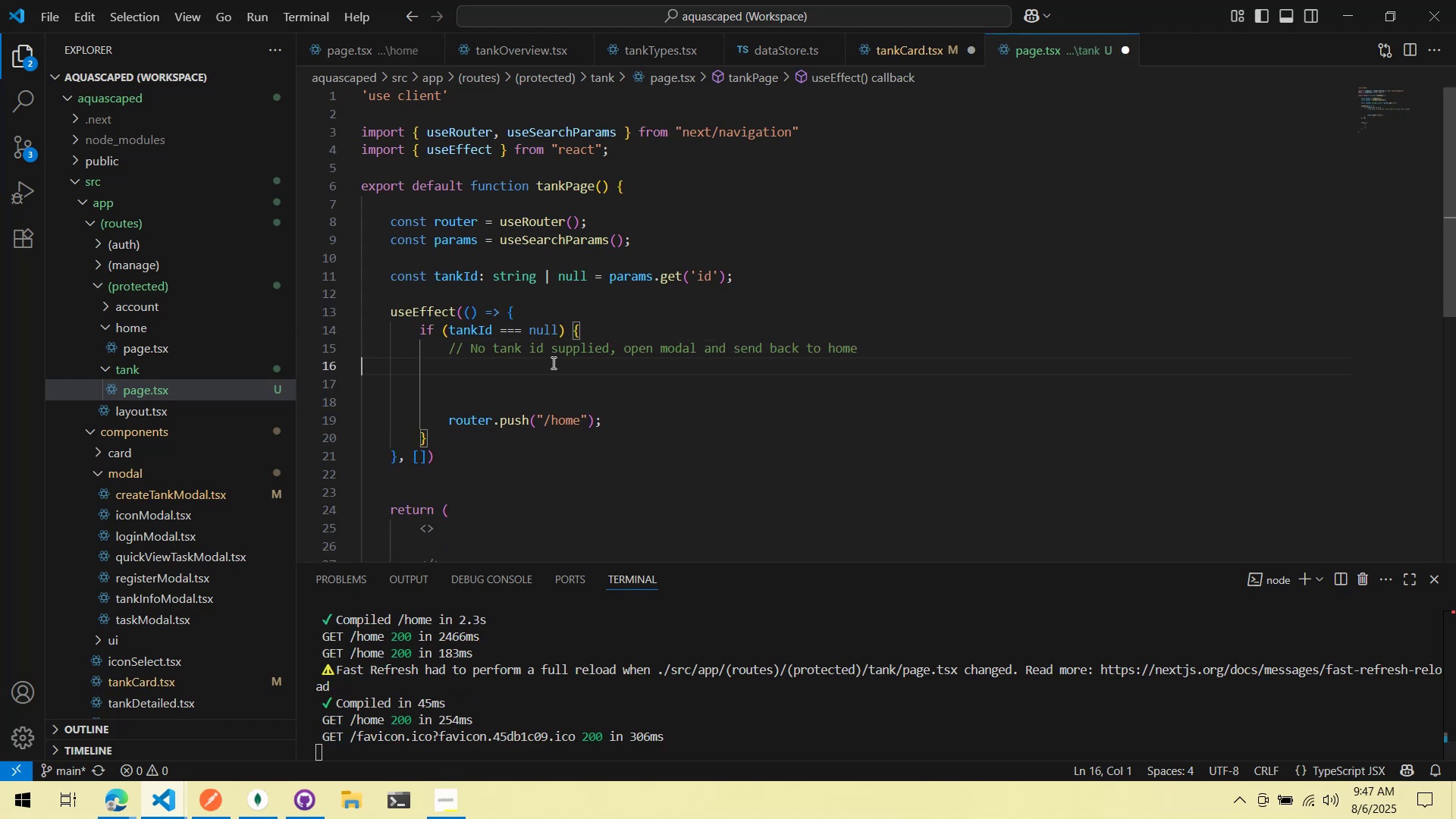 
key(Tab)
 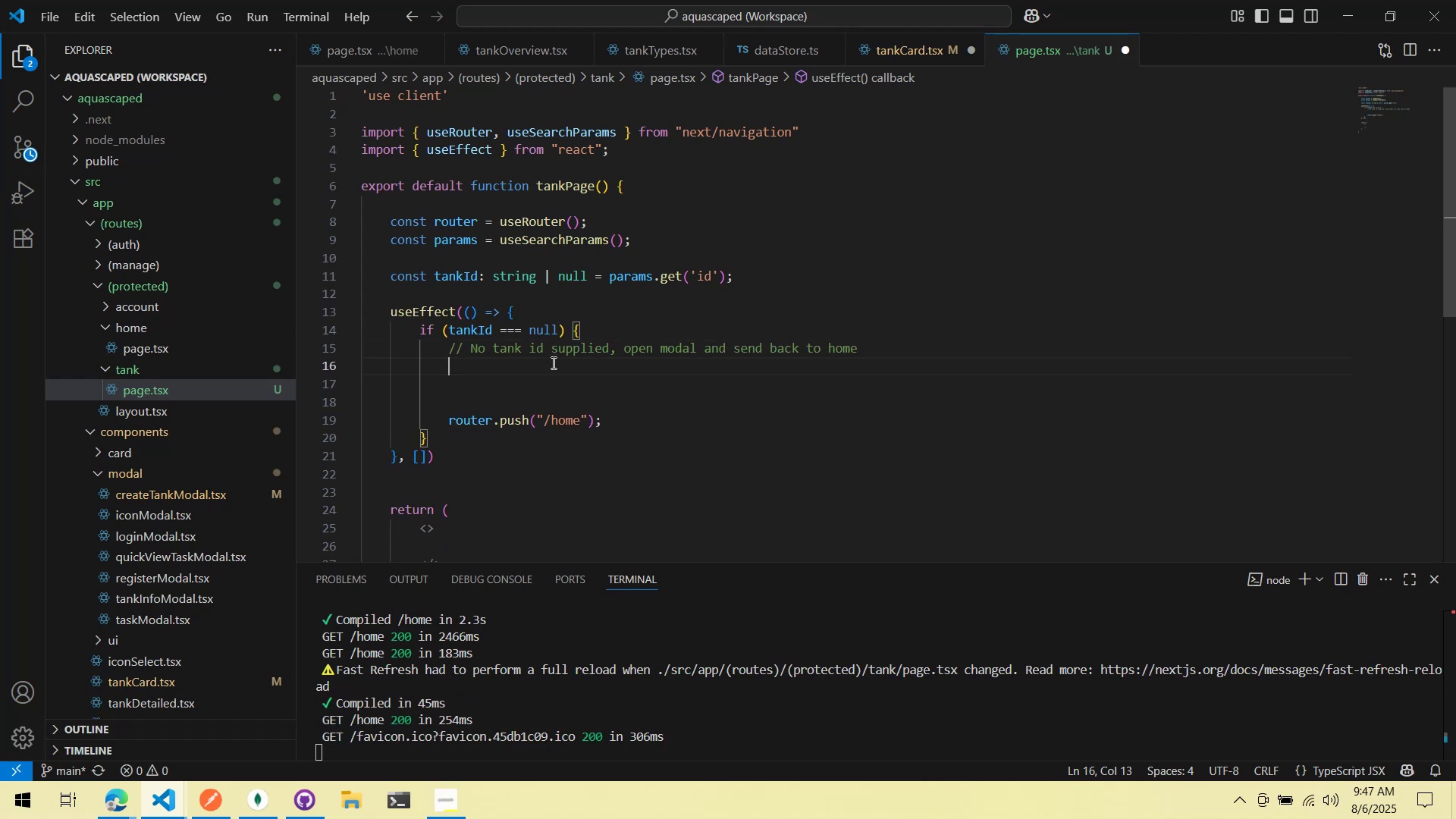 
key(Control+ControlLeft)
 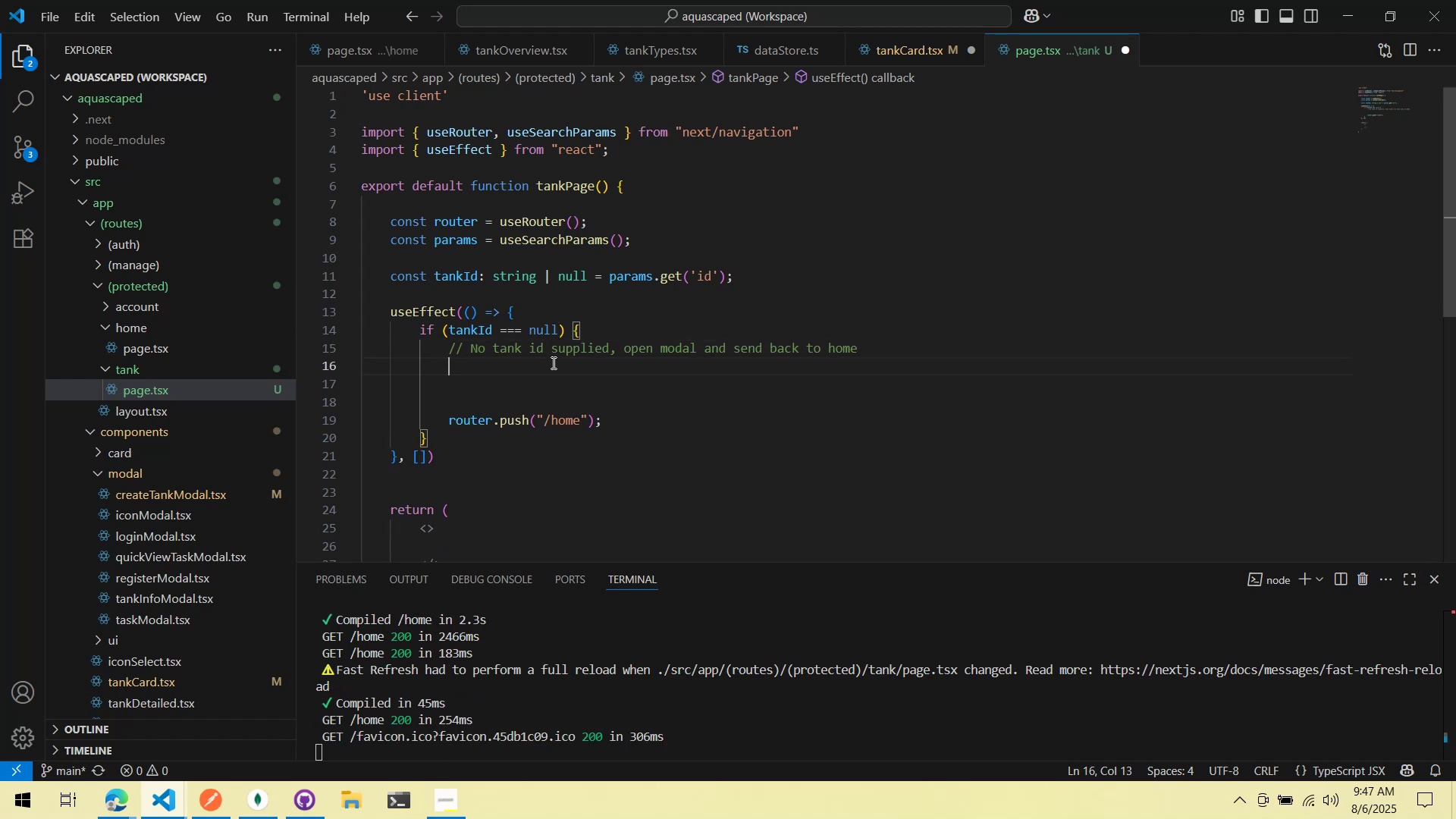 
key(Control+S)
 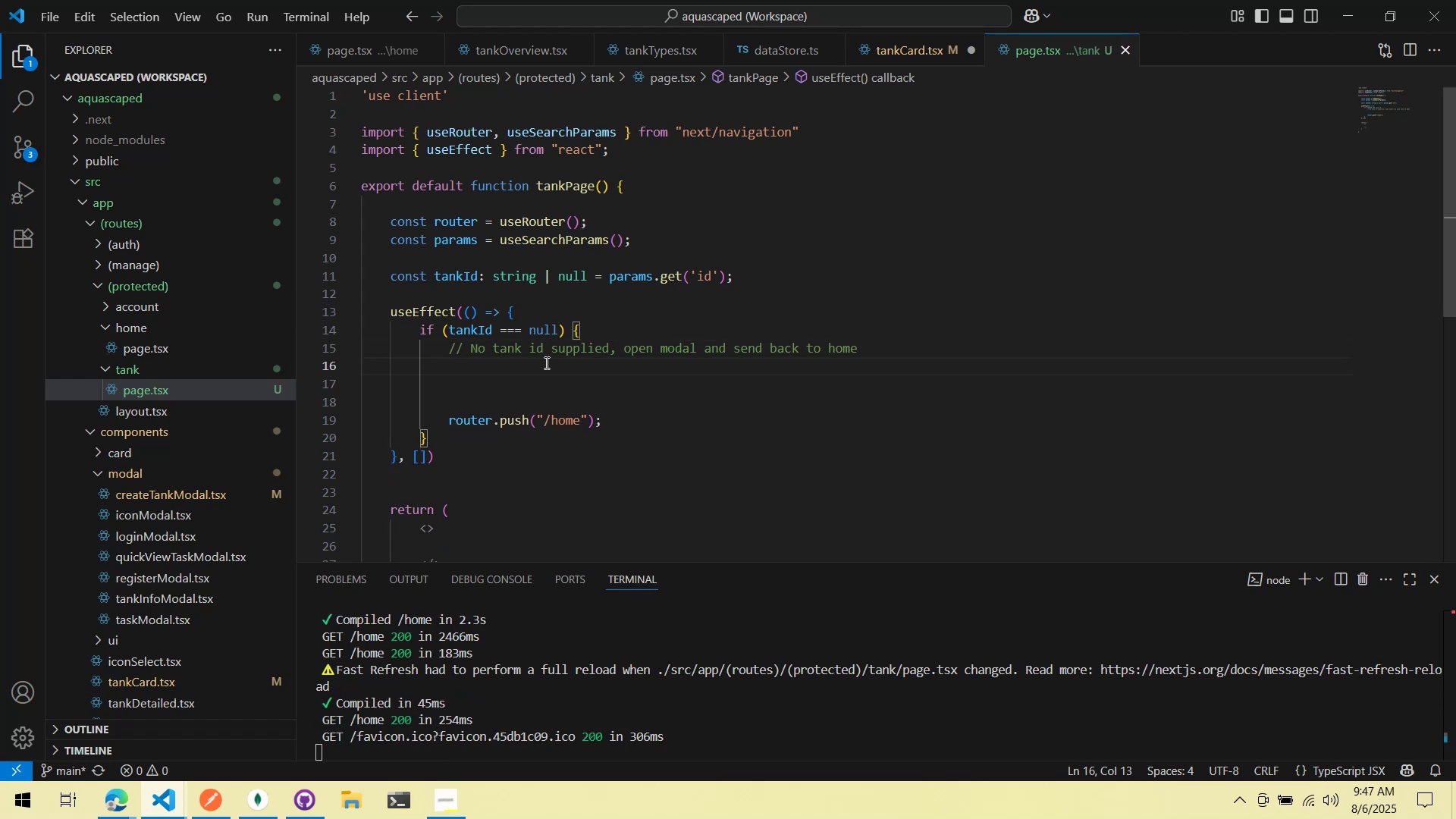 
key(Alt+AltLeft)
 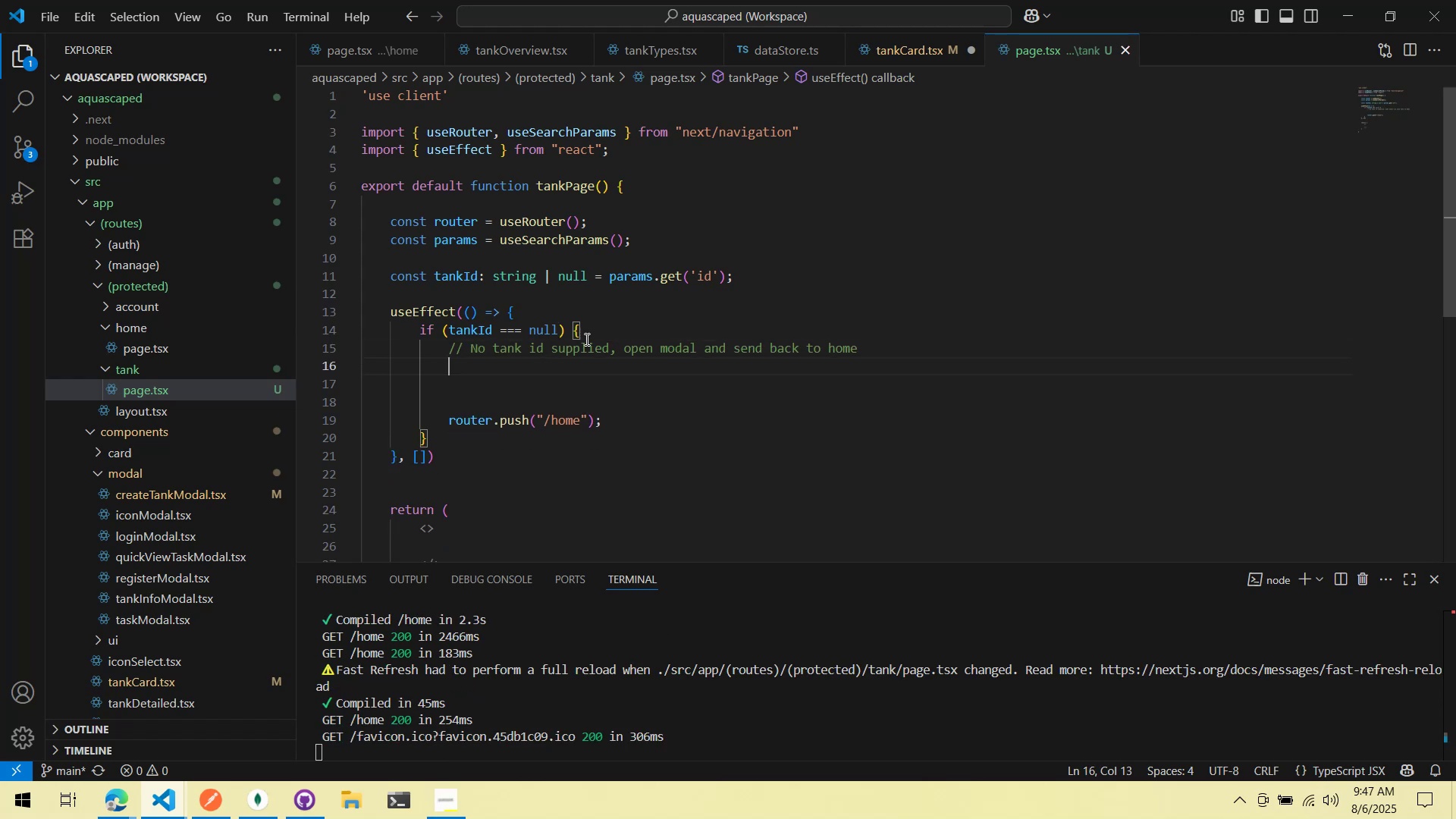 
key(Alt+Tab)
 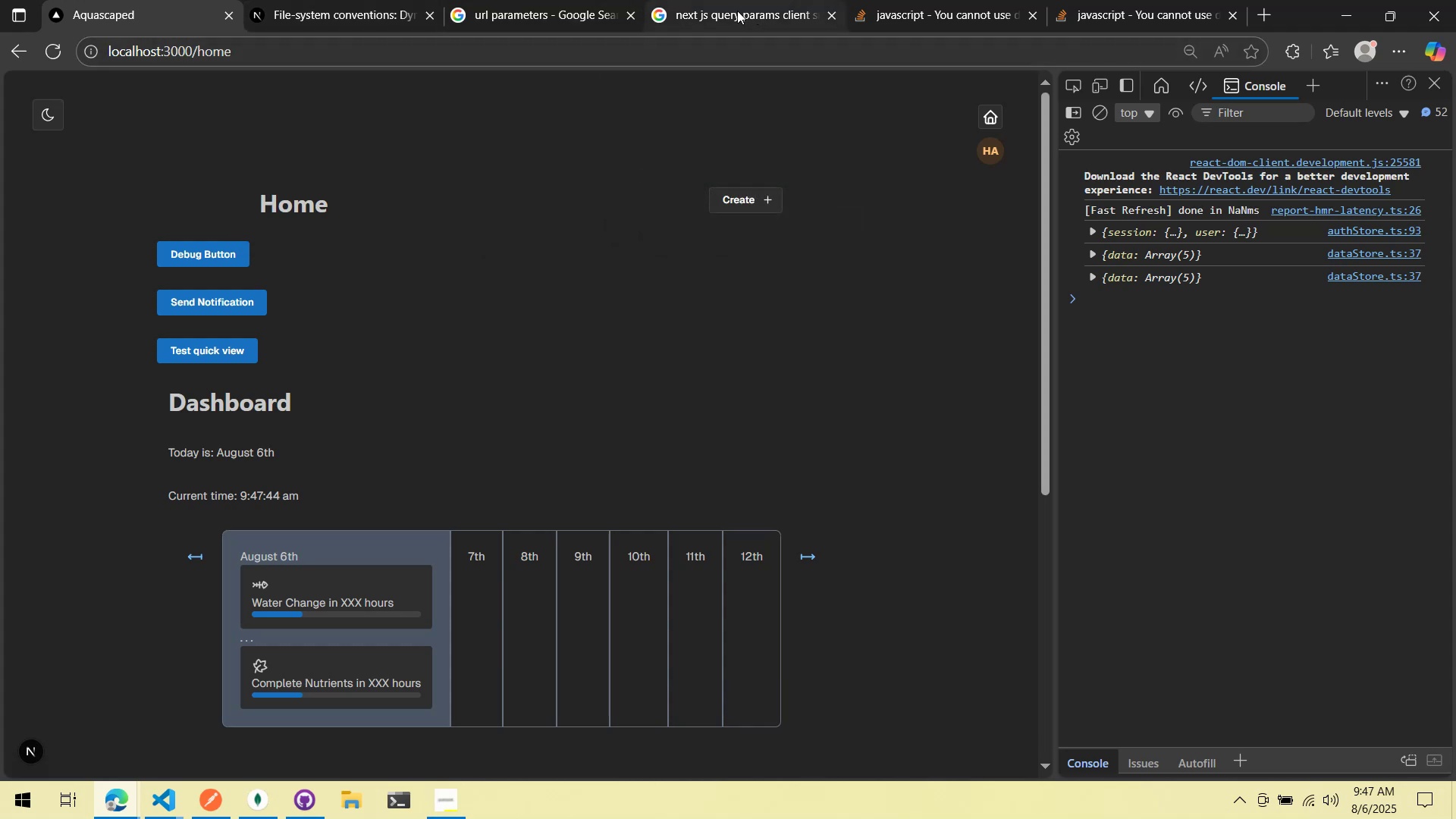 
wait(18.0)
 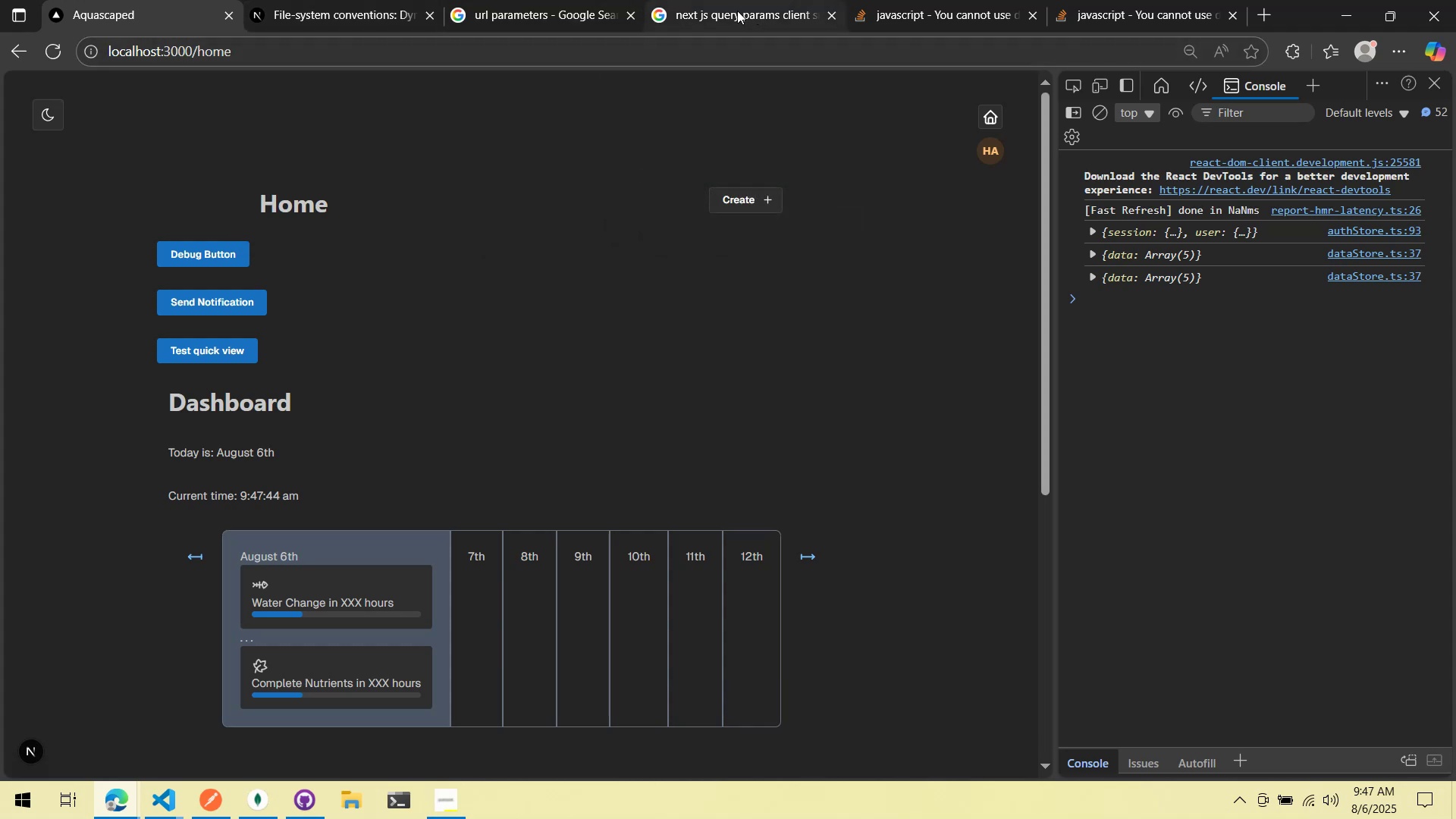 
left_click([547, 5])
 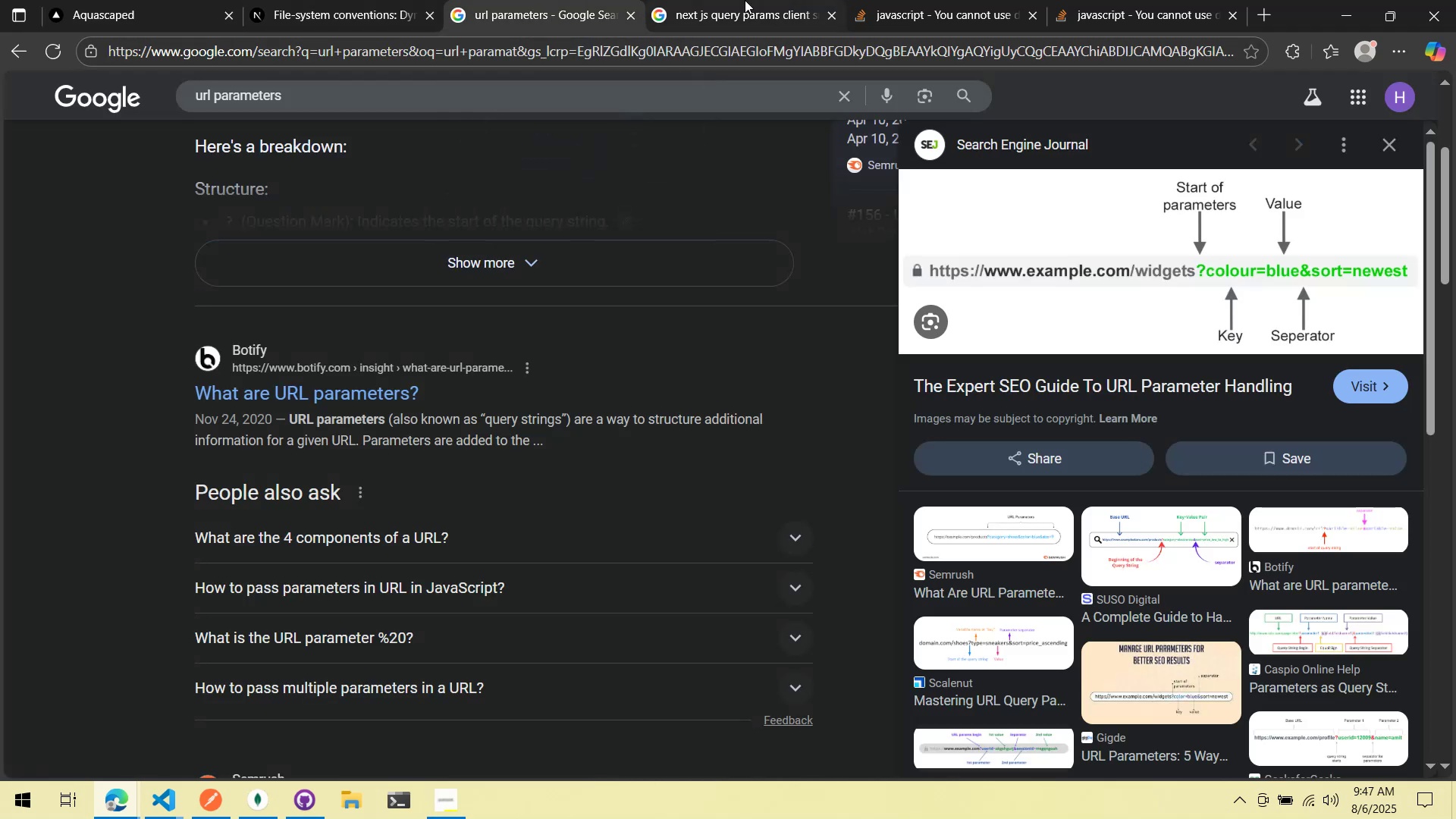 
middle_click([745, 0])
 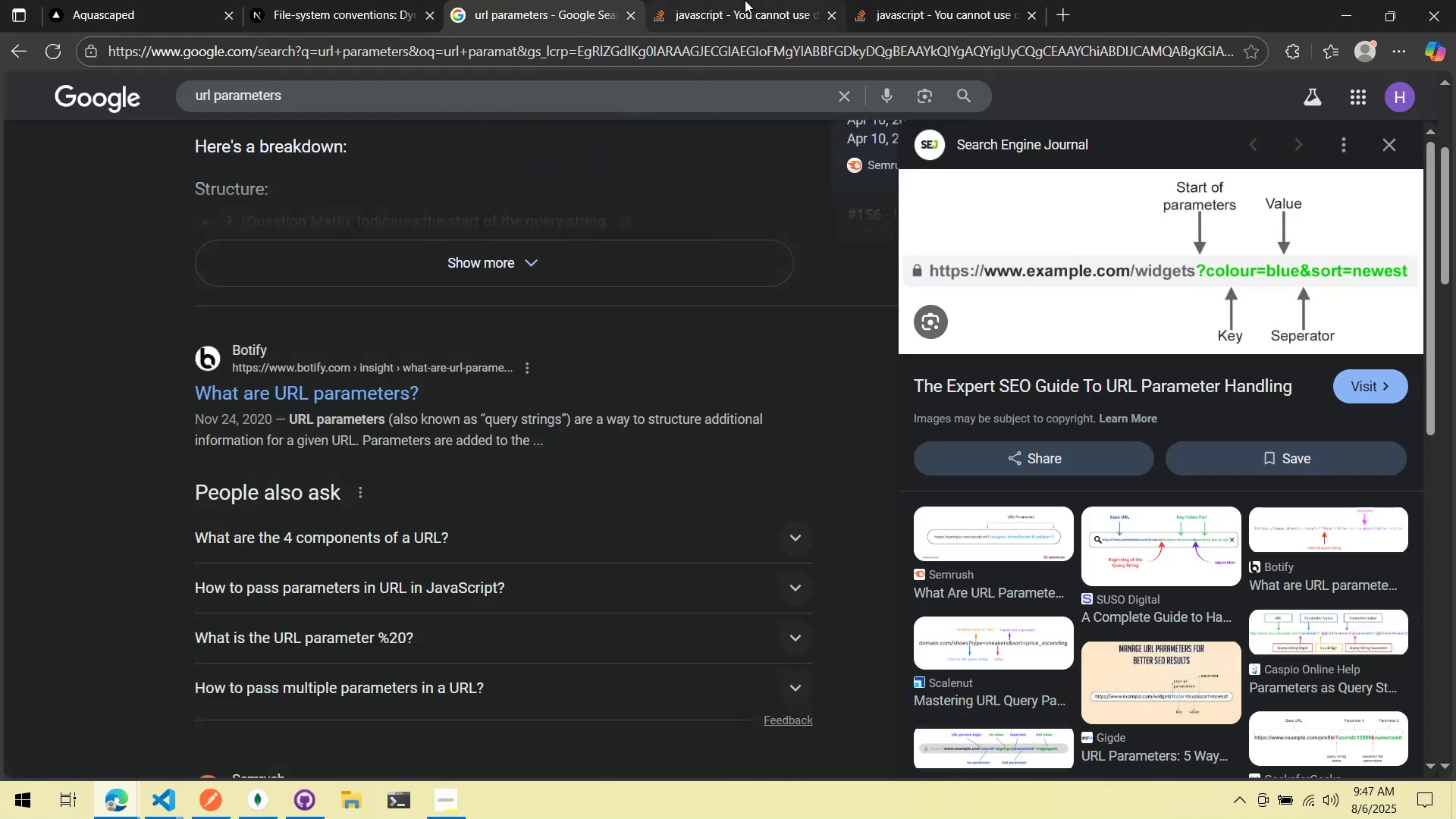 
middle_click([745, 0])
 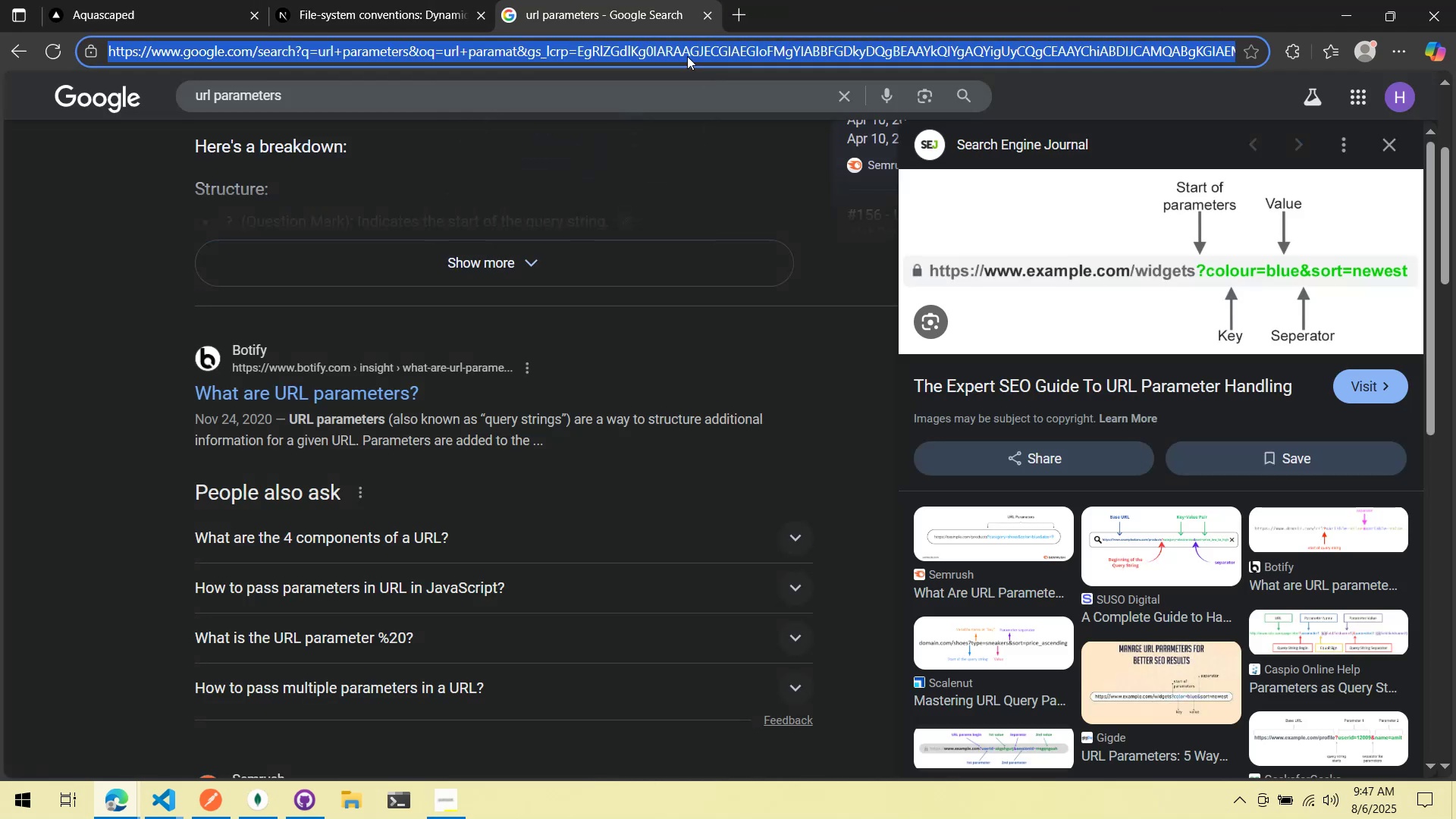 
type(mantine modal )
 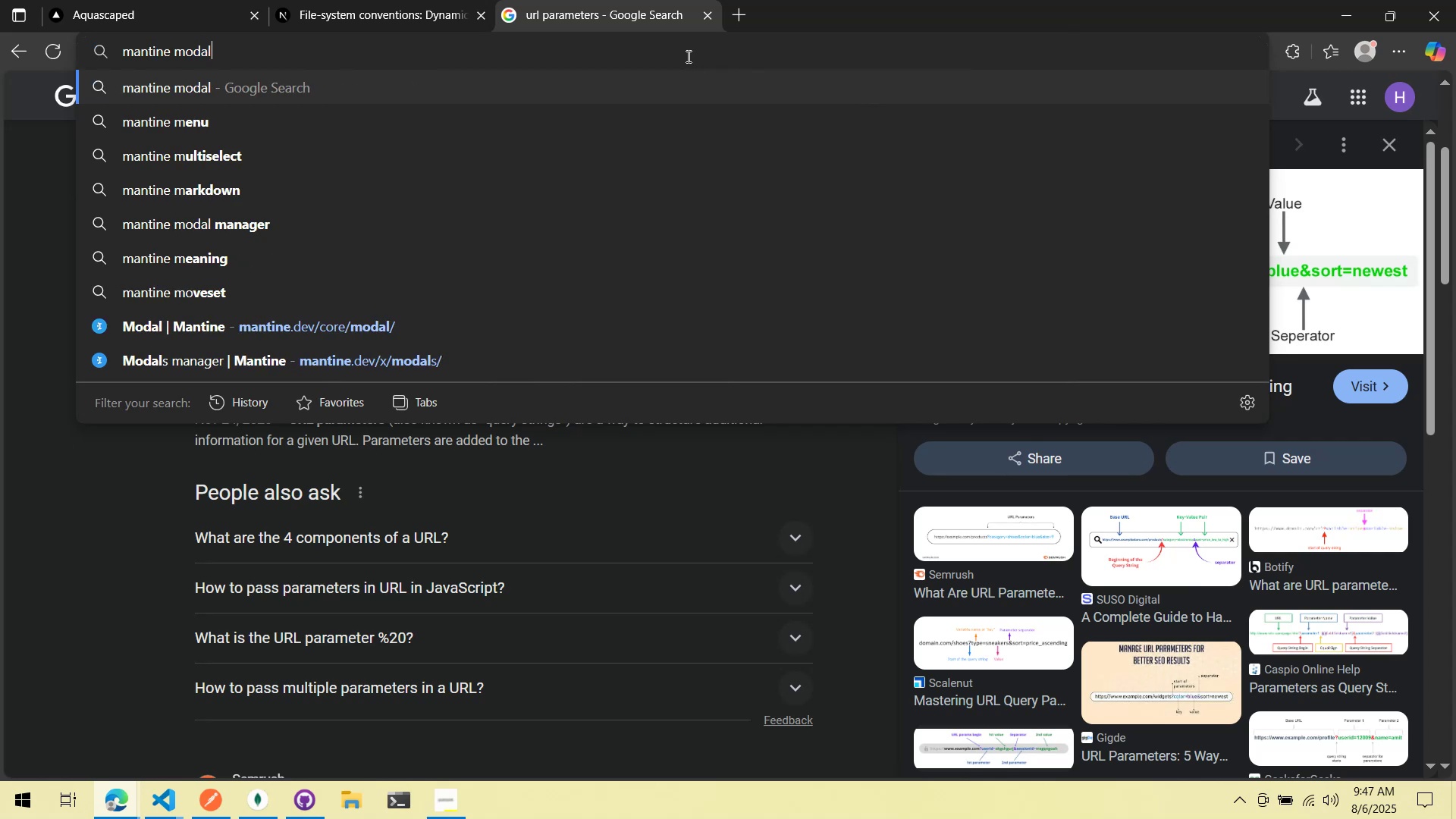 
key(Enter)
 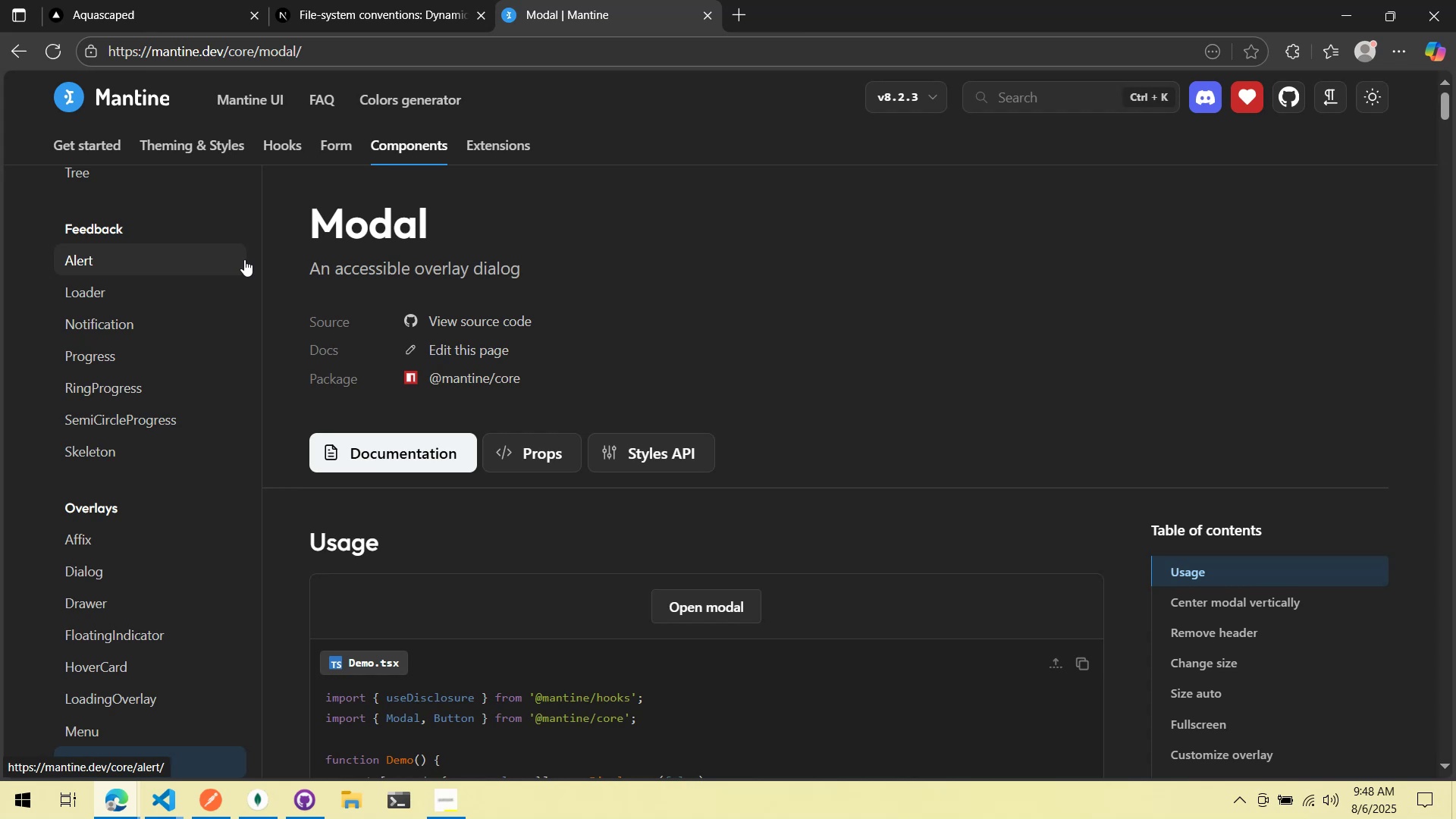 
wait(22.59)
 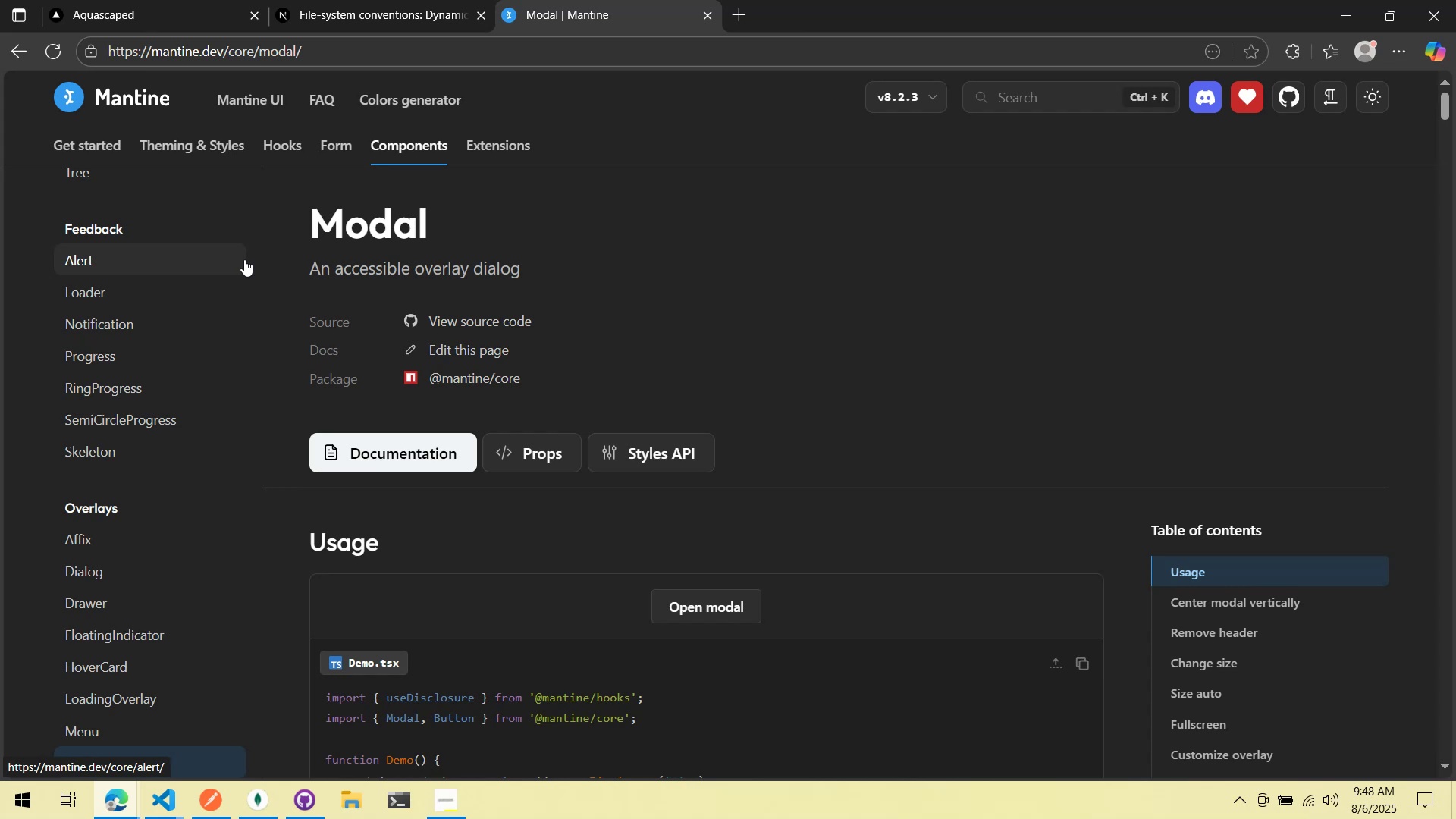 
scroll: coordinate [799, 459], scroll_direction: down, amount: 17.0
 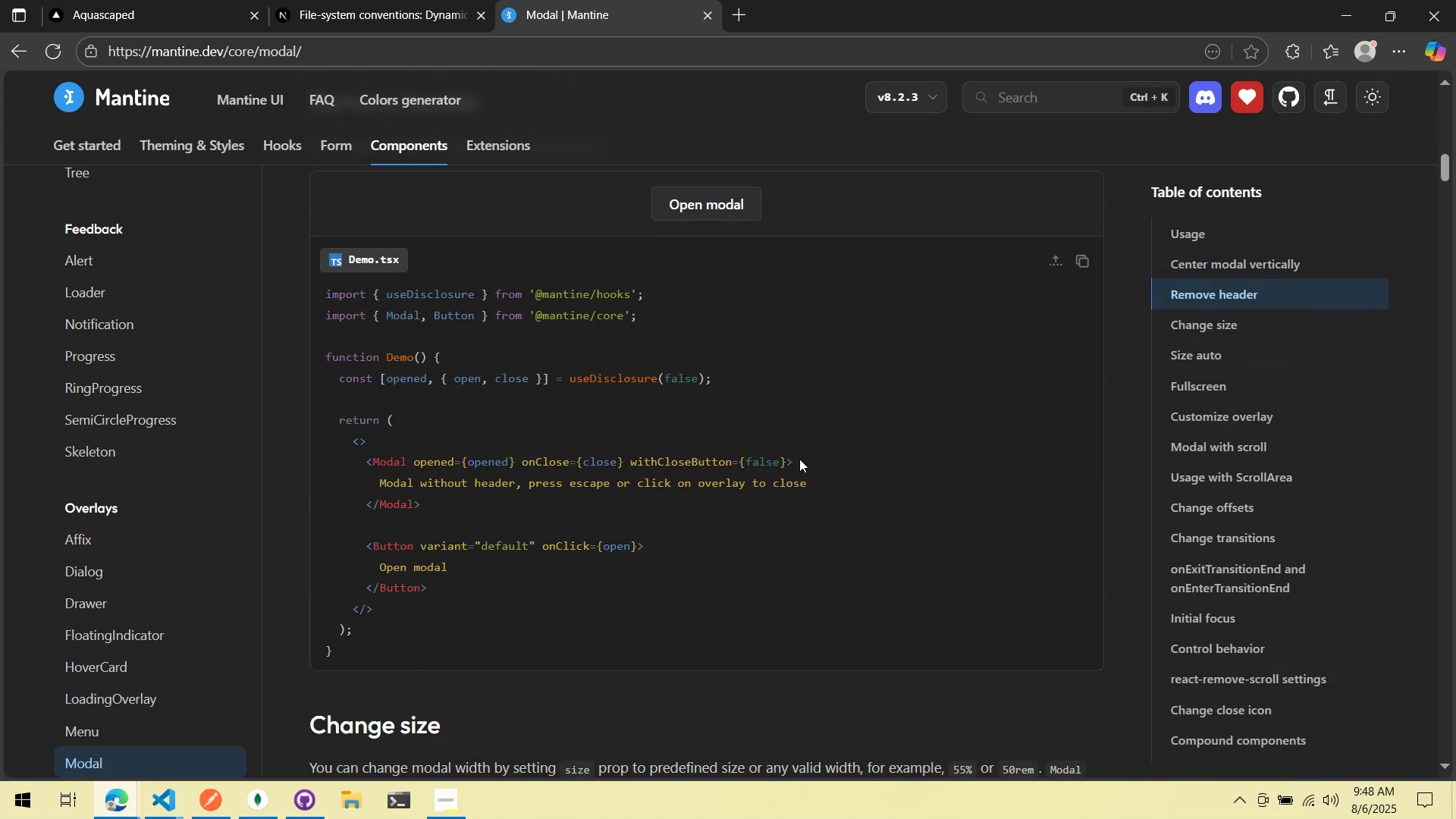 
scroll: coordinate [776, 470], scroll_direction: up, amount: 15.0
 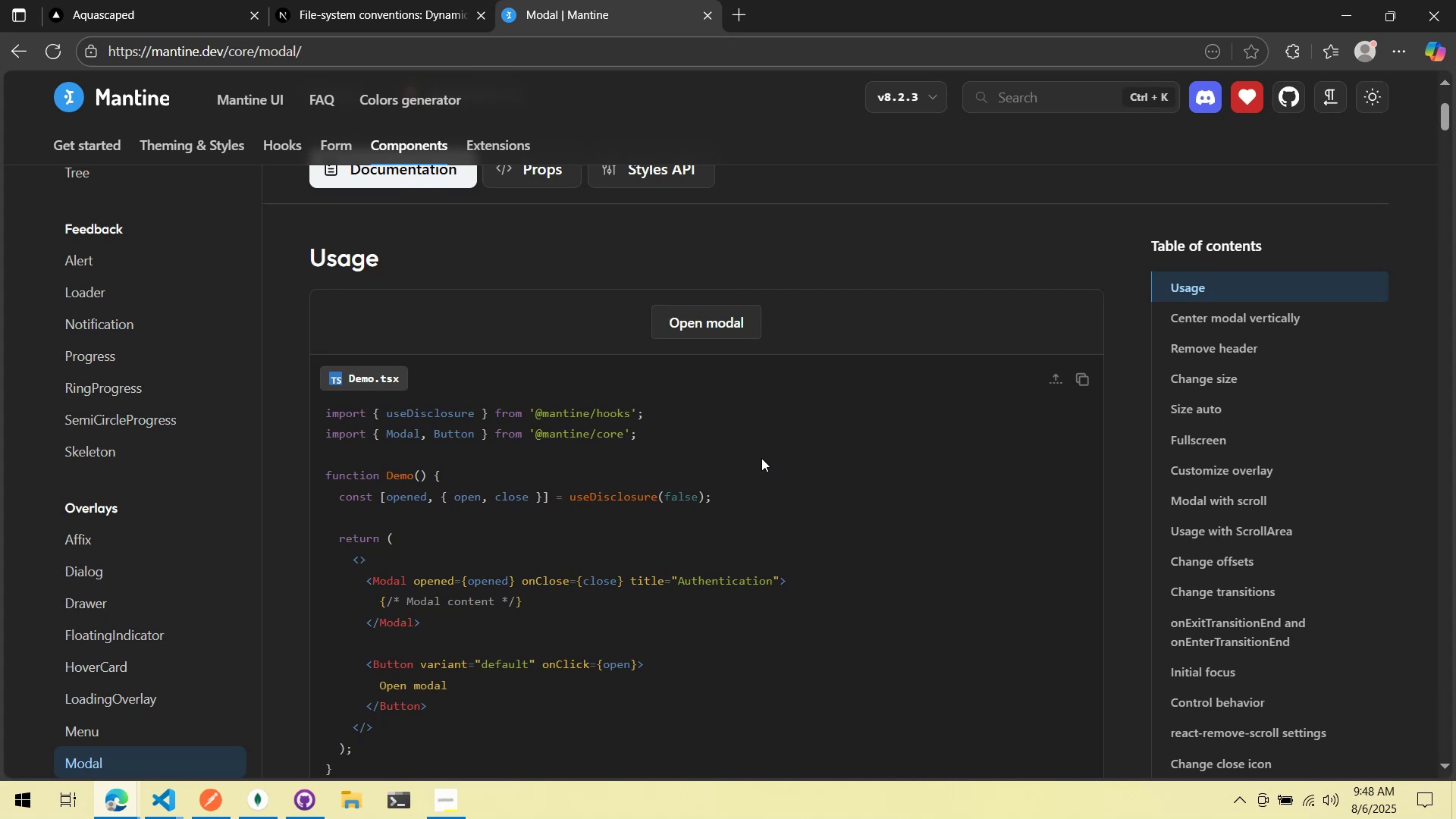 
wait(6.28)
 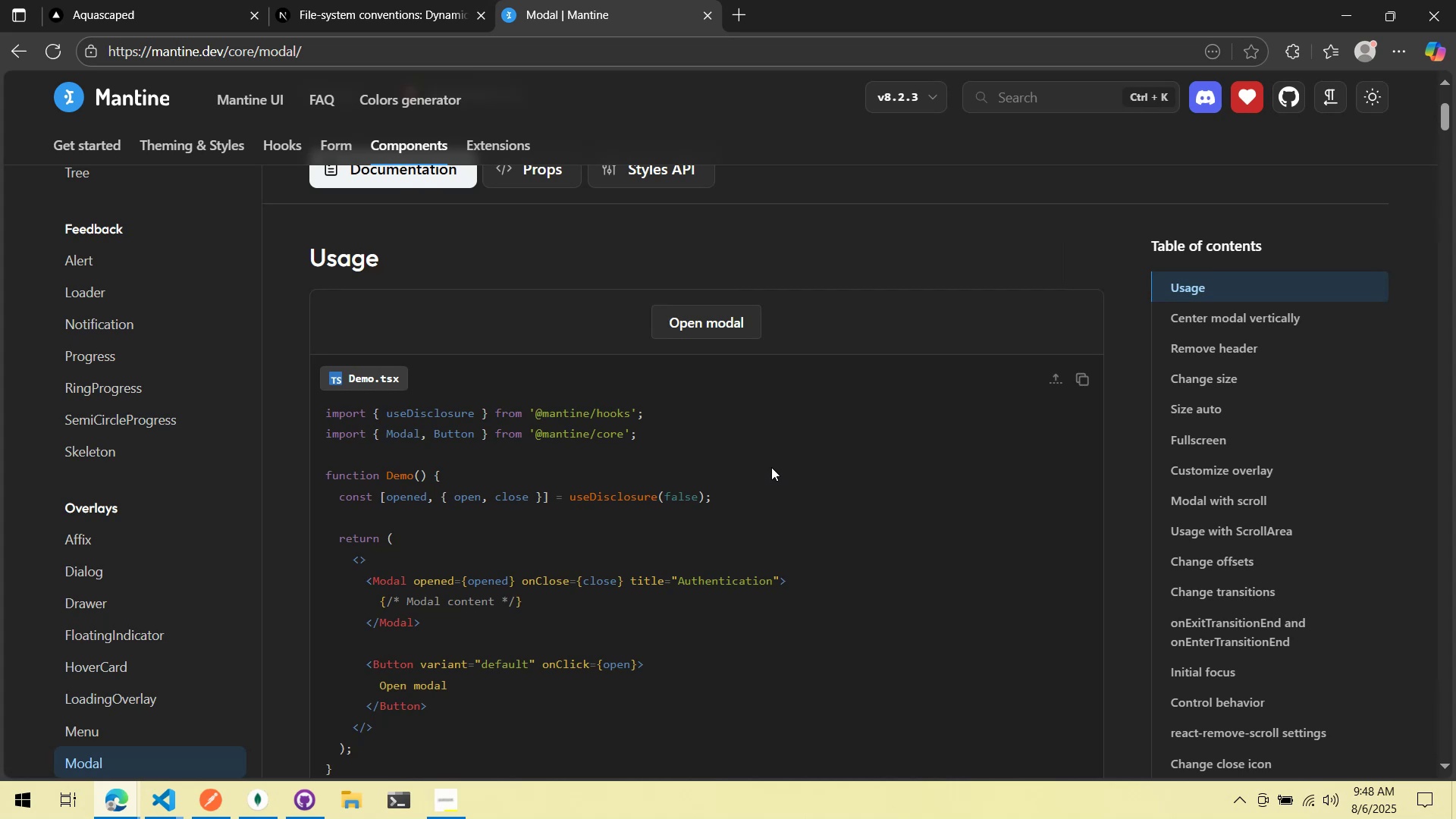 
scroll: coordinate [701, 422], scroll_direction: down, amount: 19.0
 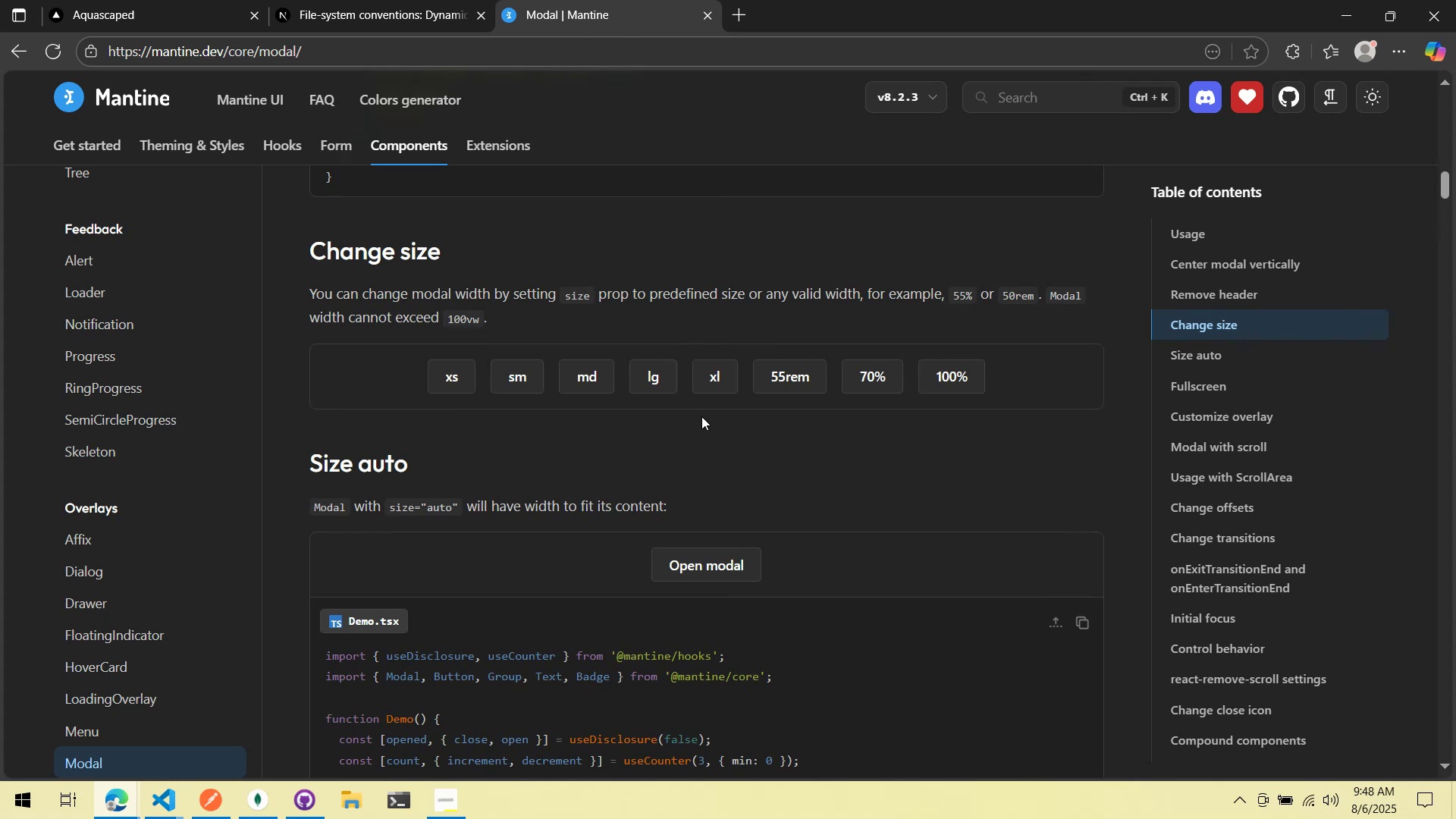 
scroll: coordinate [711, 413], scroll_direction: up, amount: 5.0
 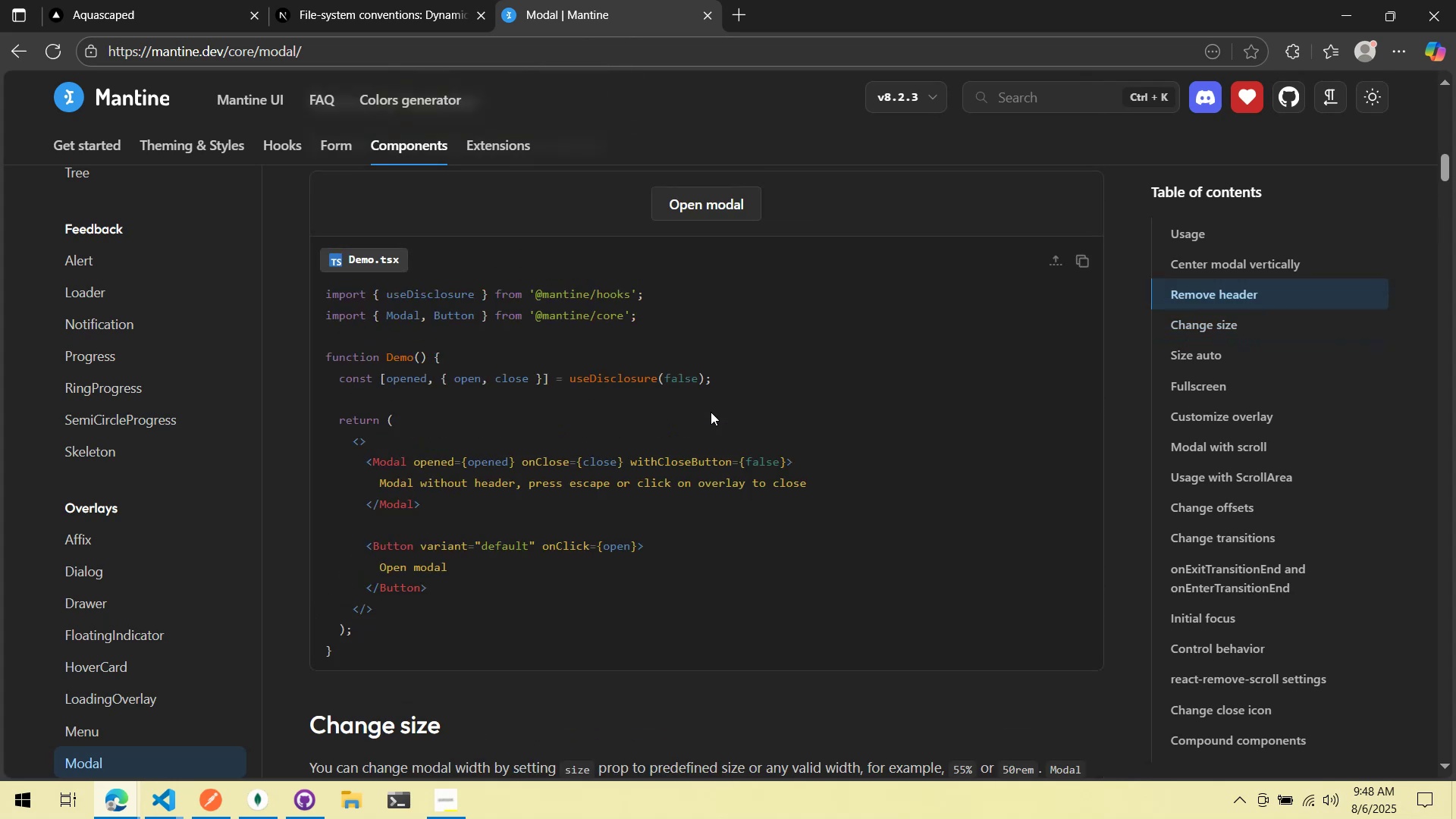 
scroll: coordinate [711, 412], scroll_direction: down, amount: 2.0
 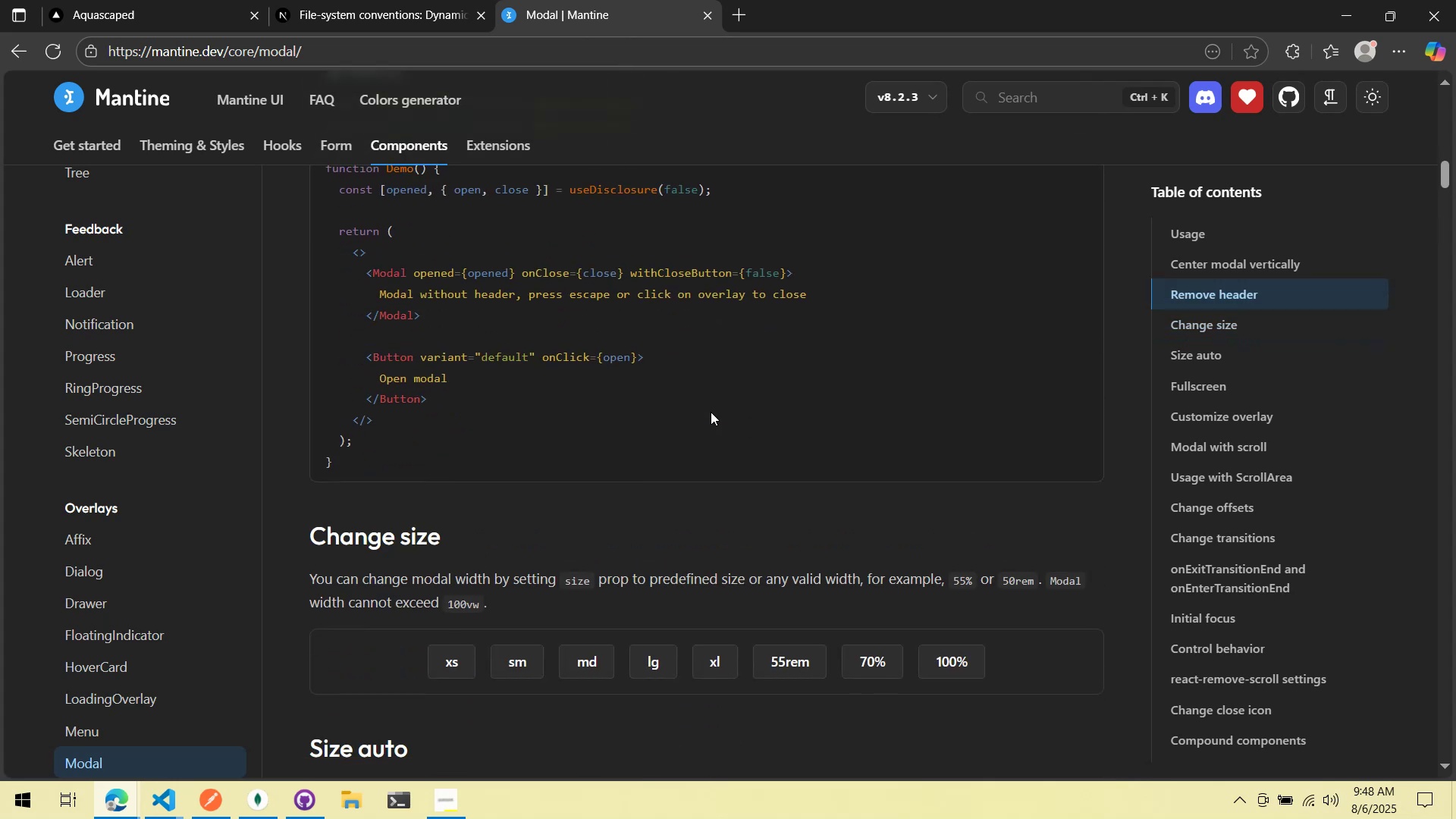 
key(Alt+AltLeft)
 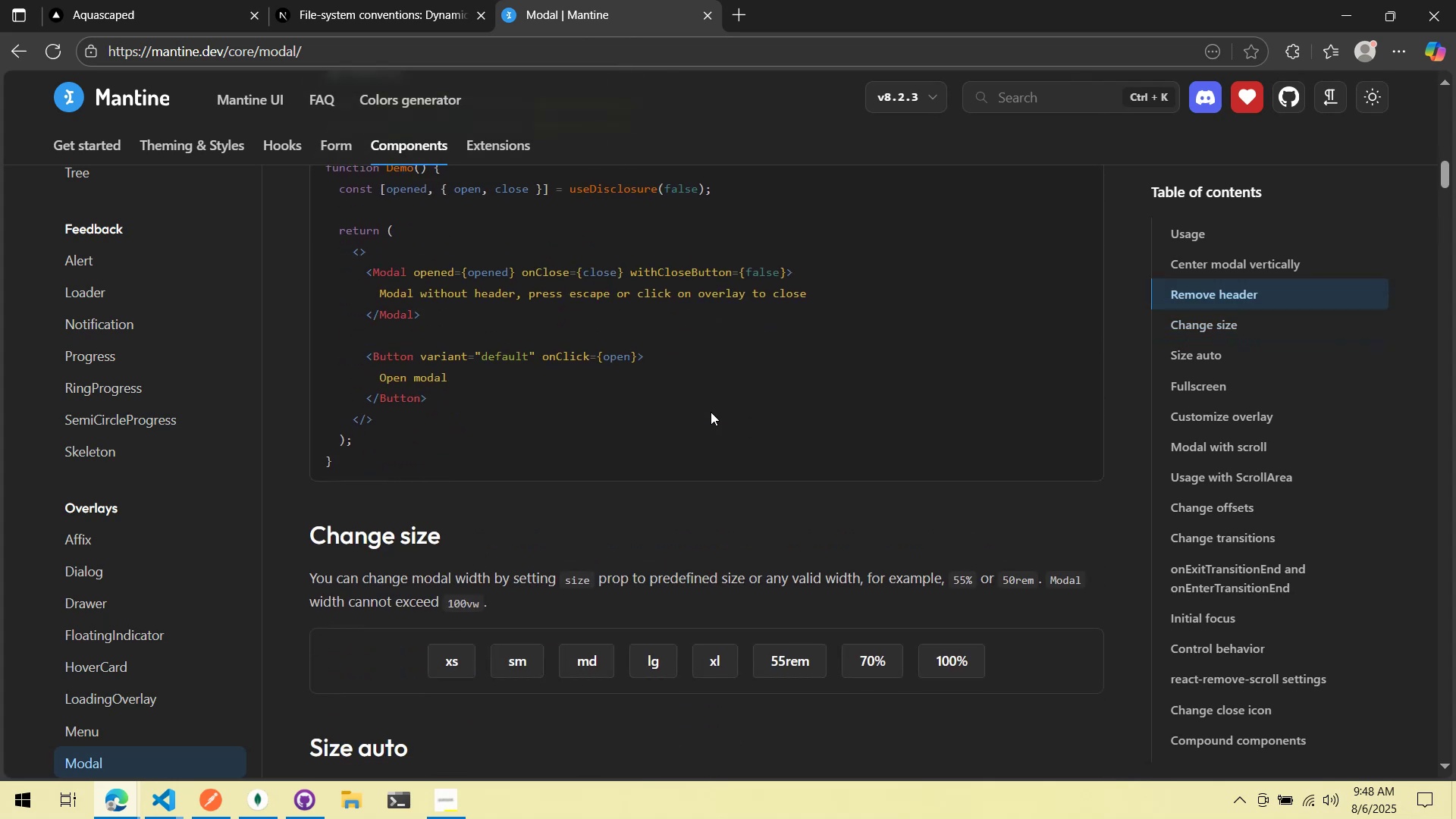 
key(Alt+Tab)
 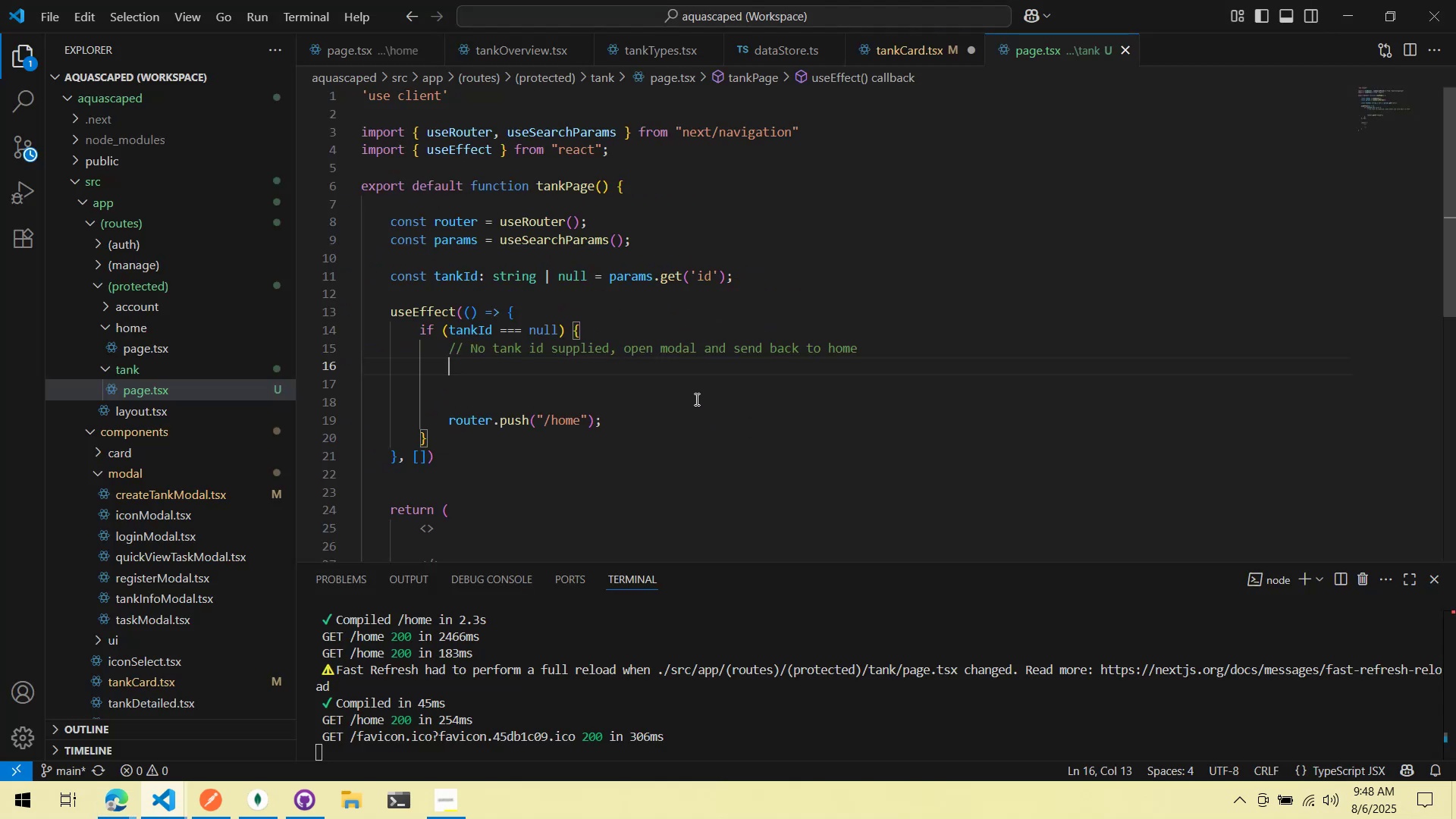 
key(Shift+Comma)
 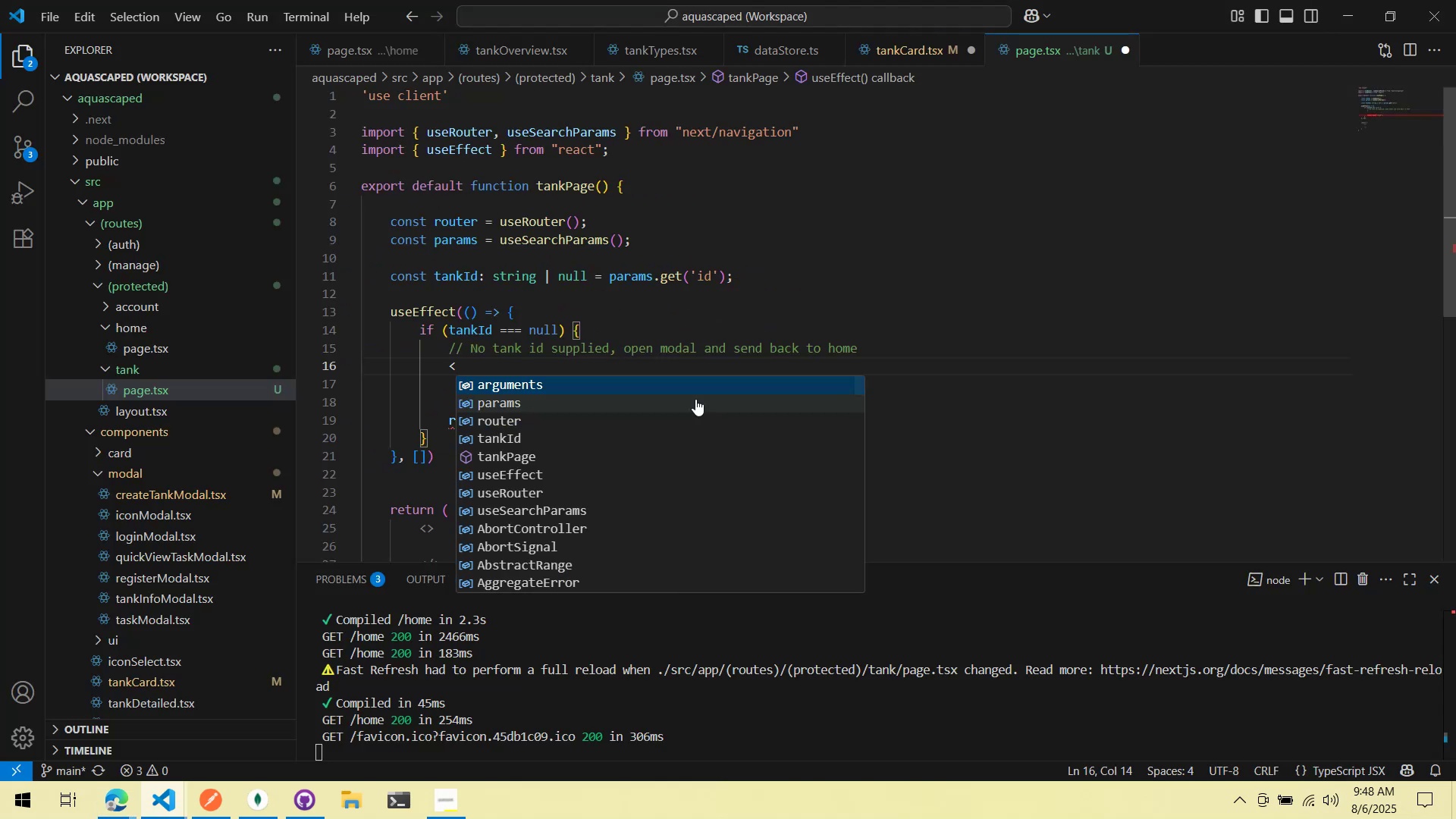 
key(Backspace)
 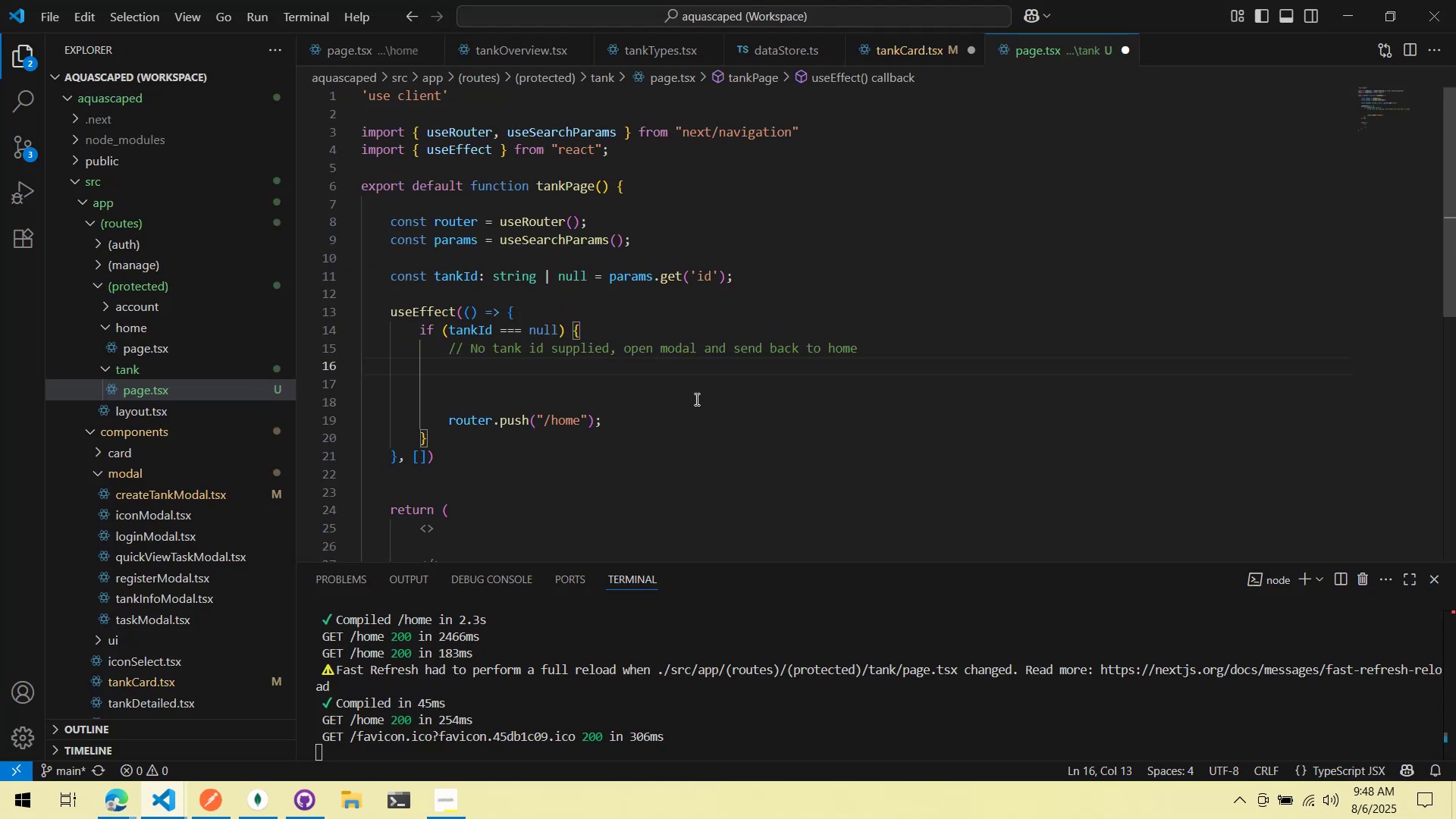 
scroll: coordinate [635, 259], scroll_direction: down, amount: 4.0
 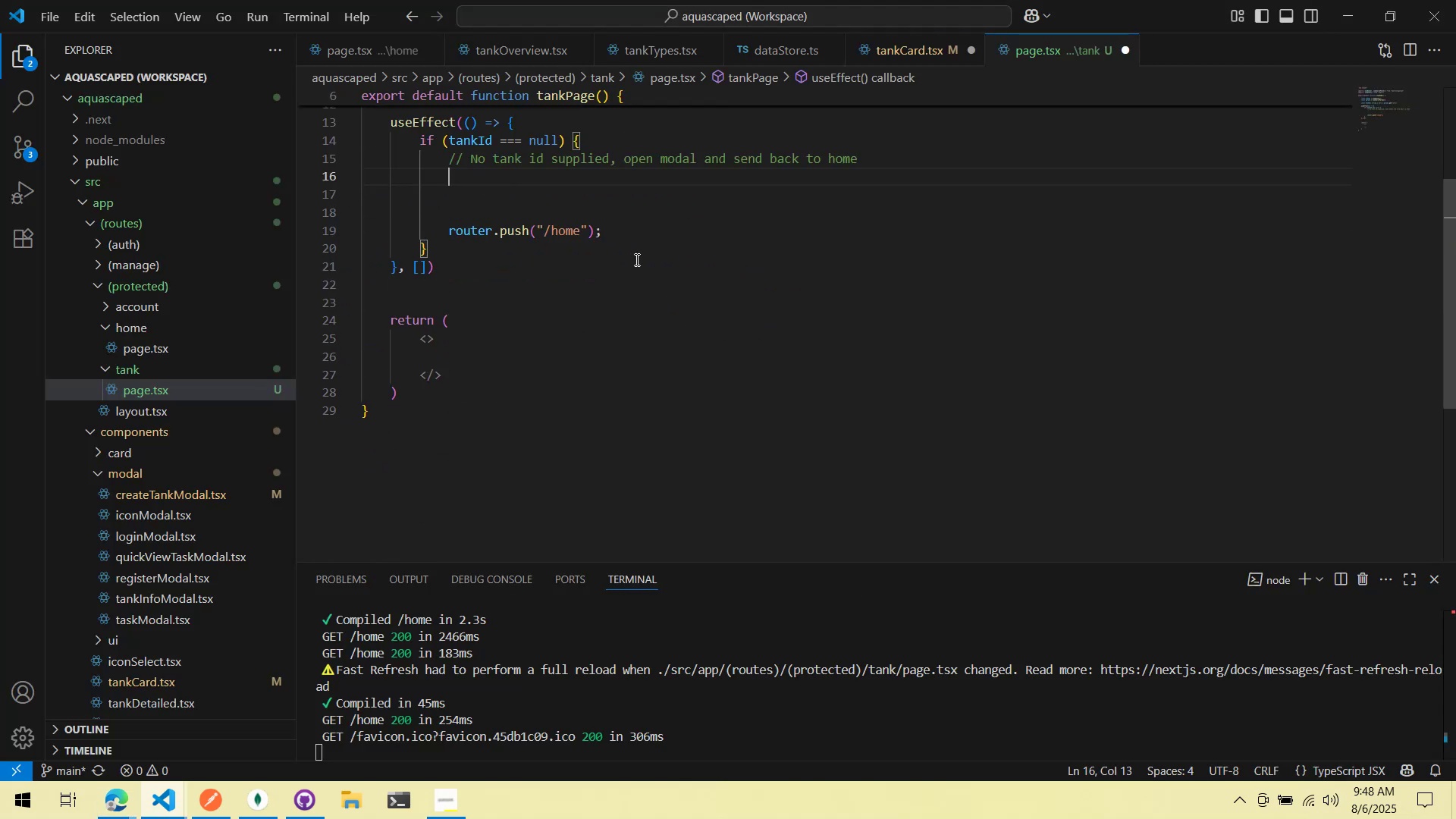 
key(Alt+AltLeft)
 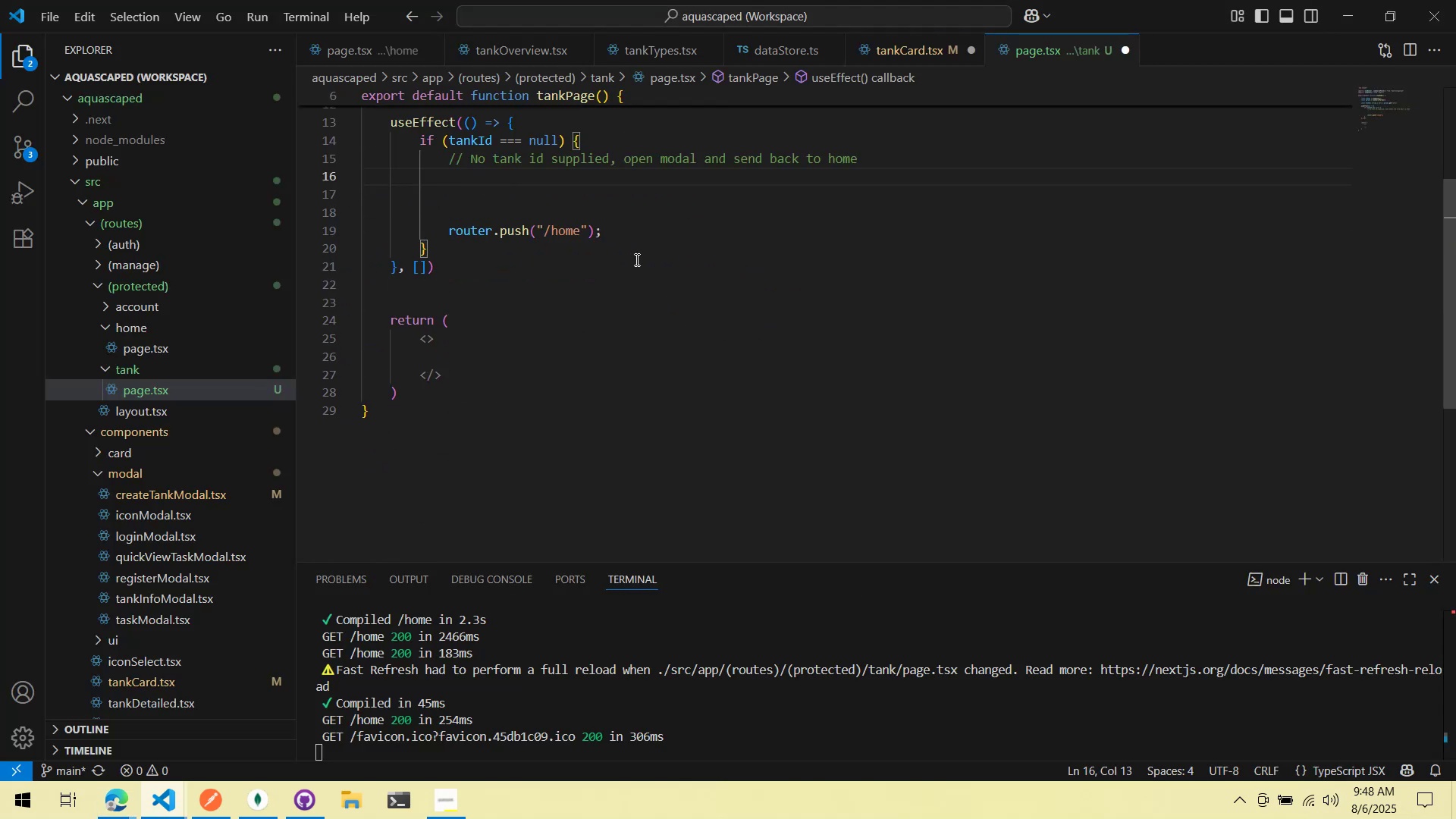 
key(Tab)
type(Modal)
 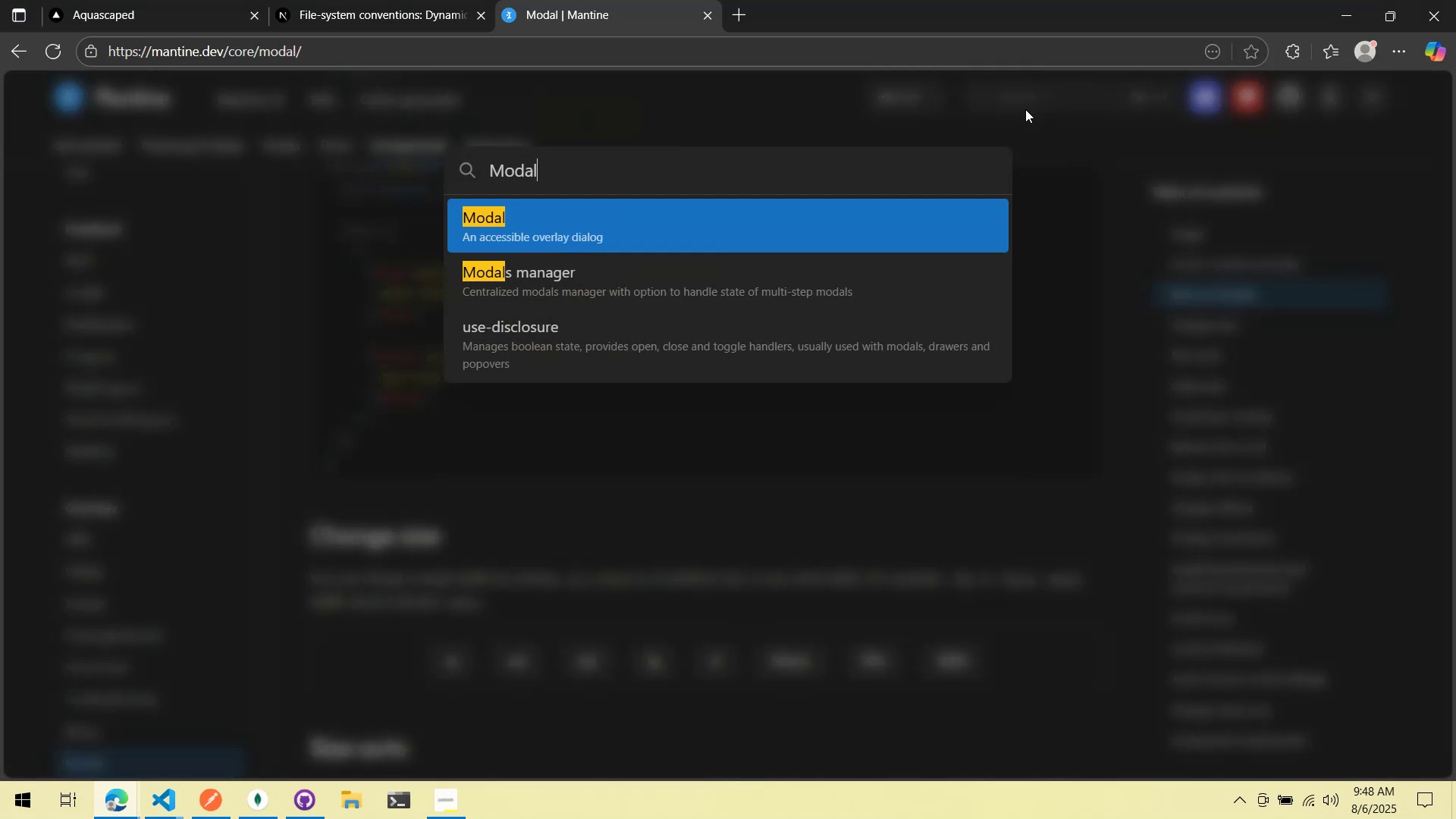 
key(ArrowDown)
 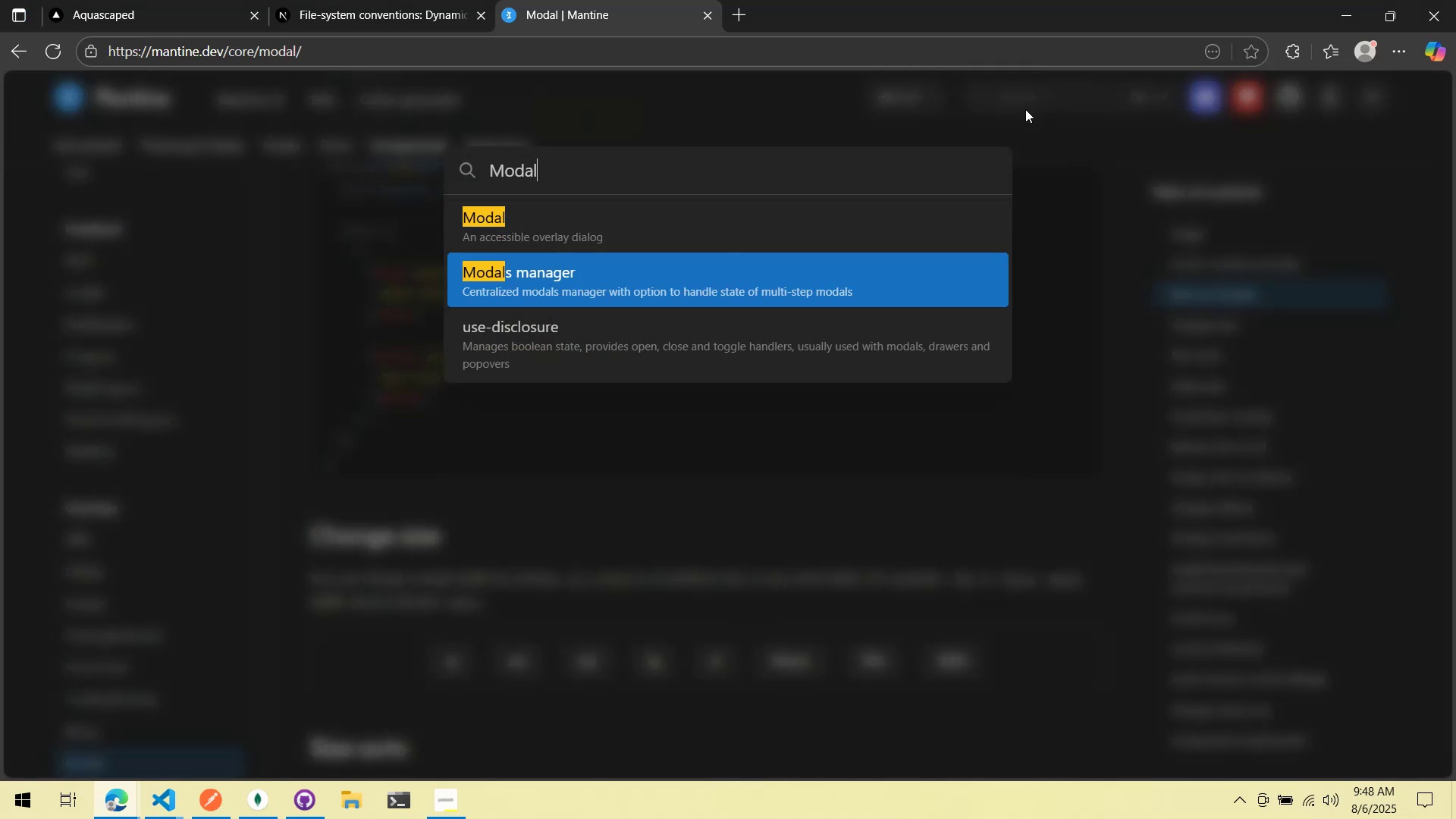 
key(Enter)
 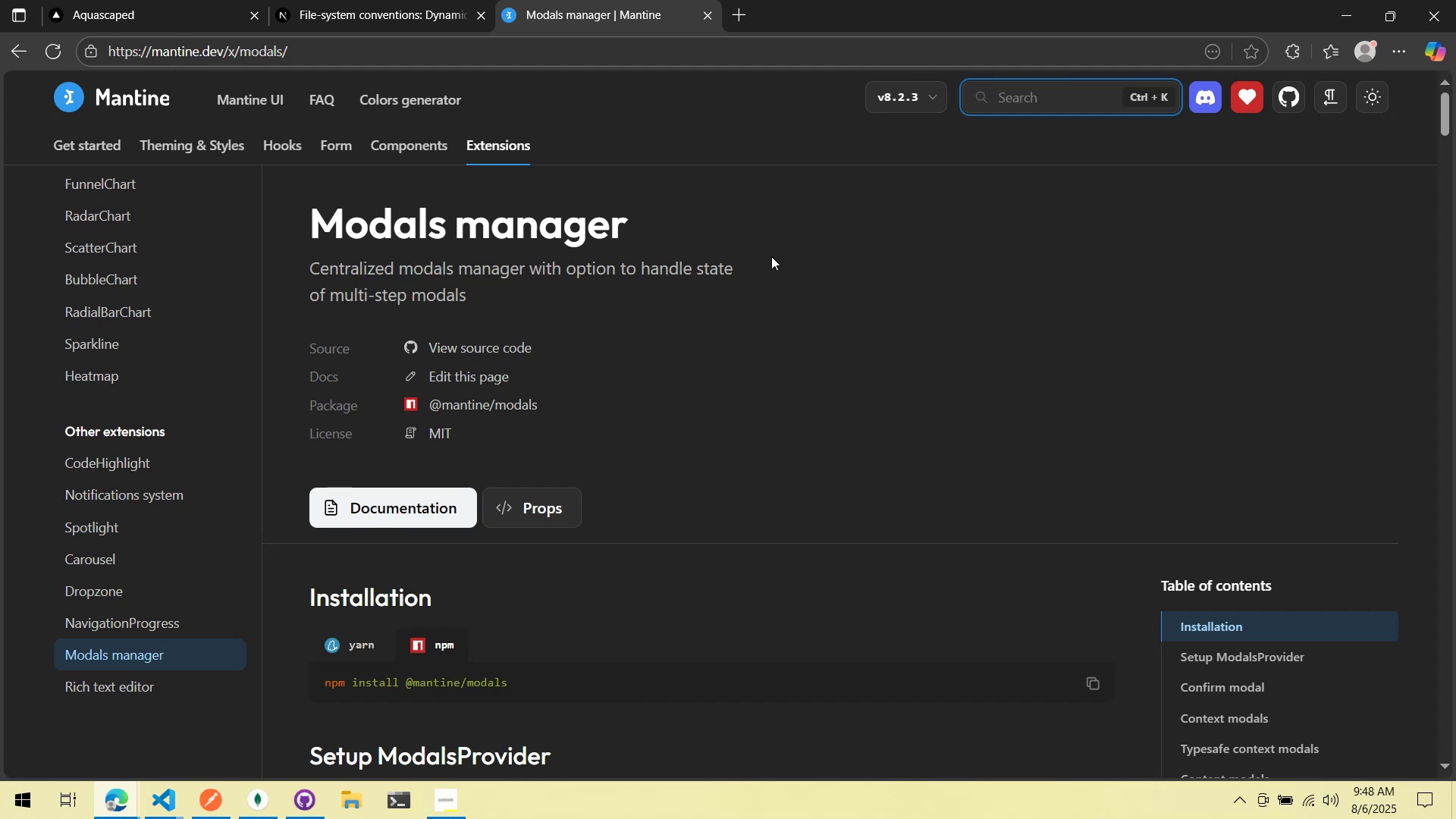 
scroll: coordinate [622, 338], scroll_direction: down, amount: 7.0
 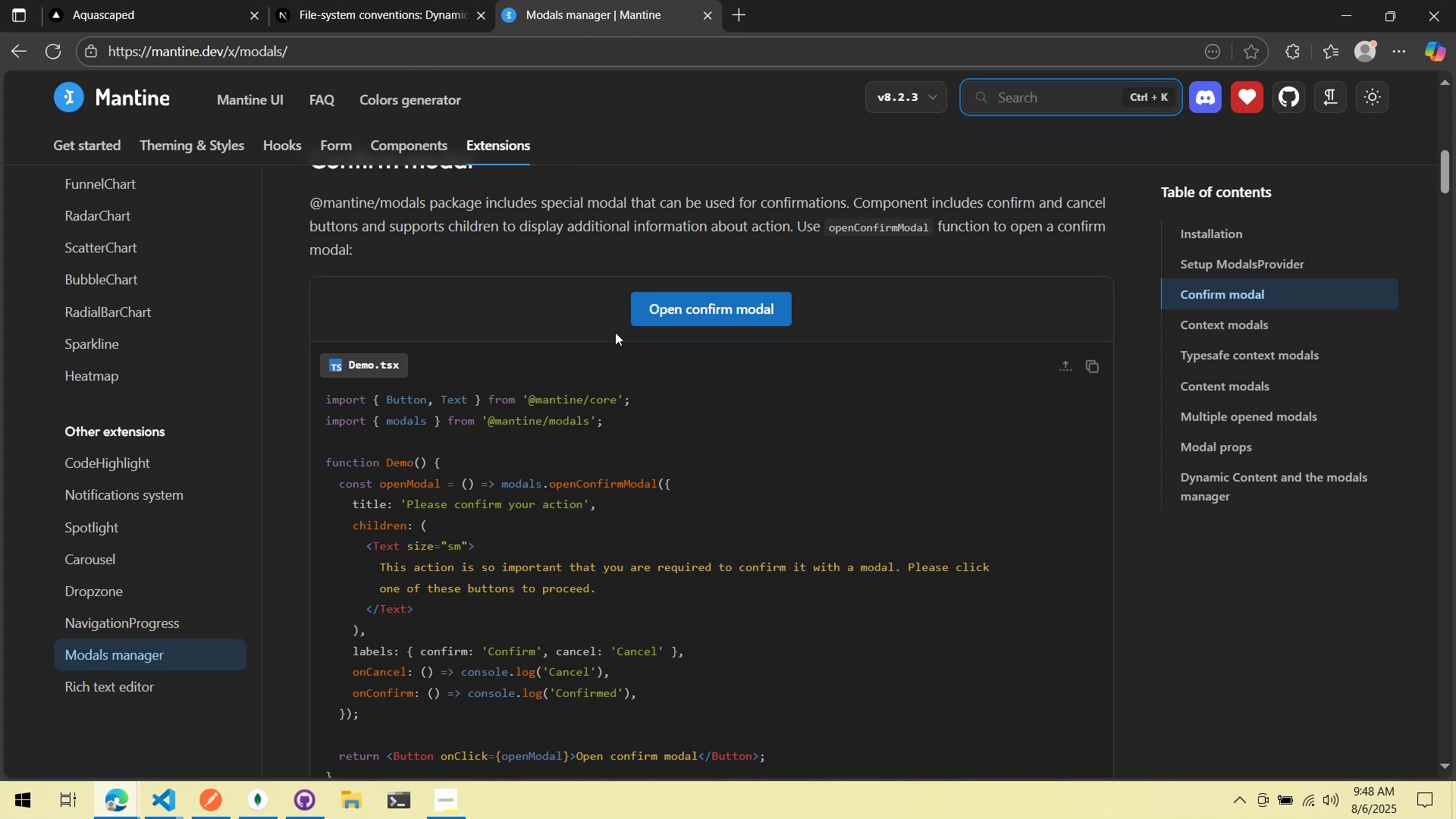 
scroll: coordinate [615, 331], scroll_direction: up, amount: 3.0
 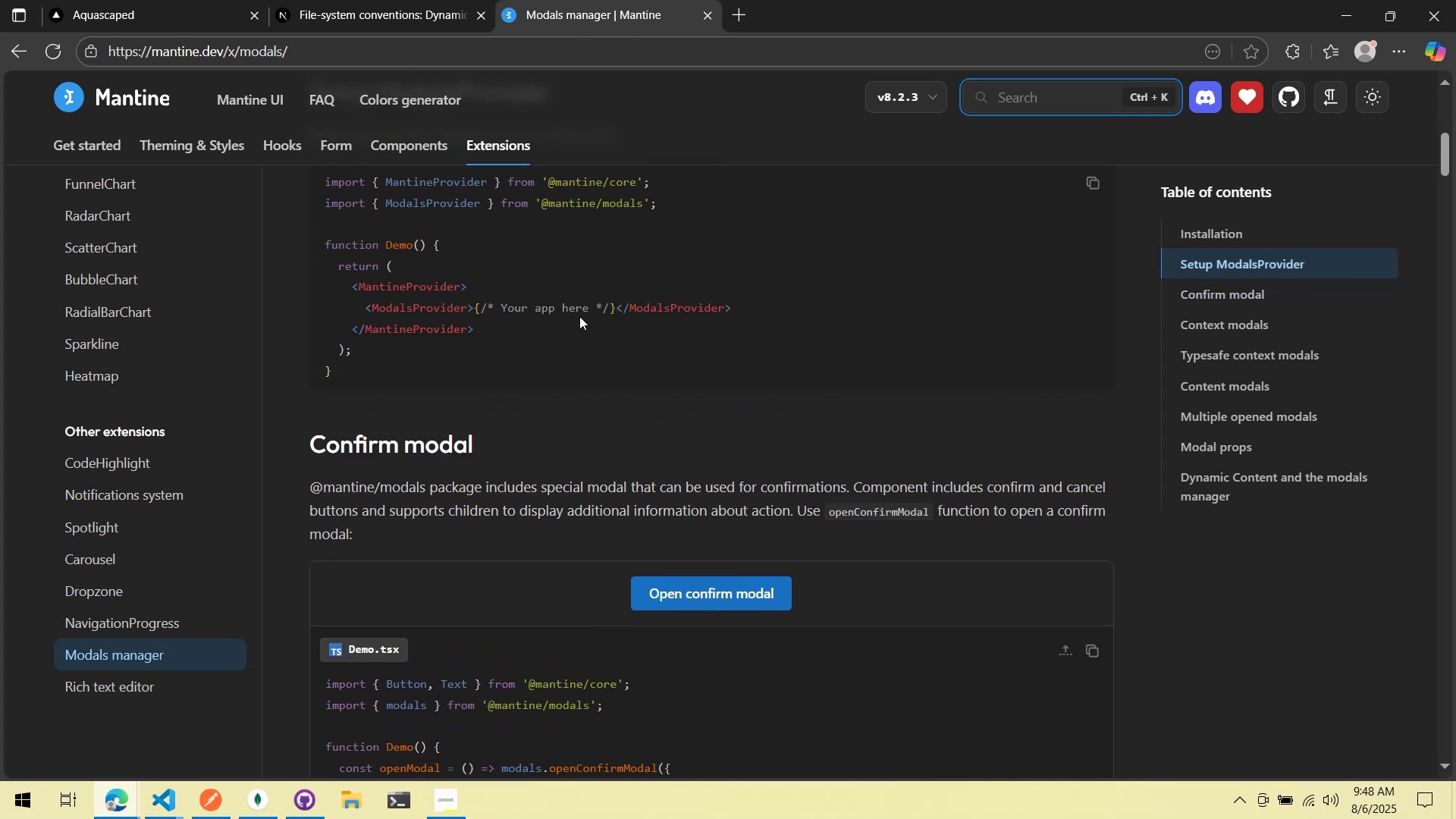 
scroll: coordinate [578, 313], scroll_direction: down, amount: 10.0
 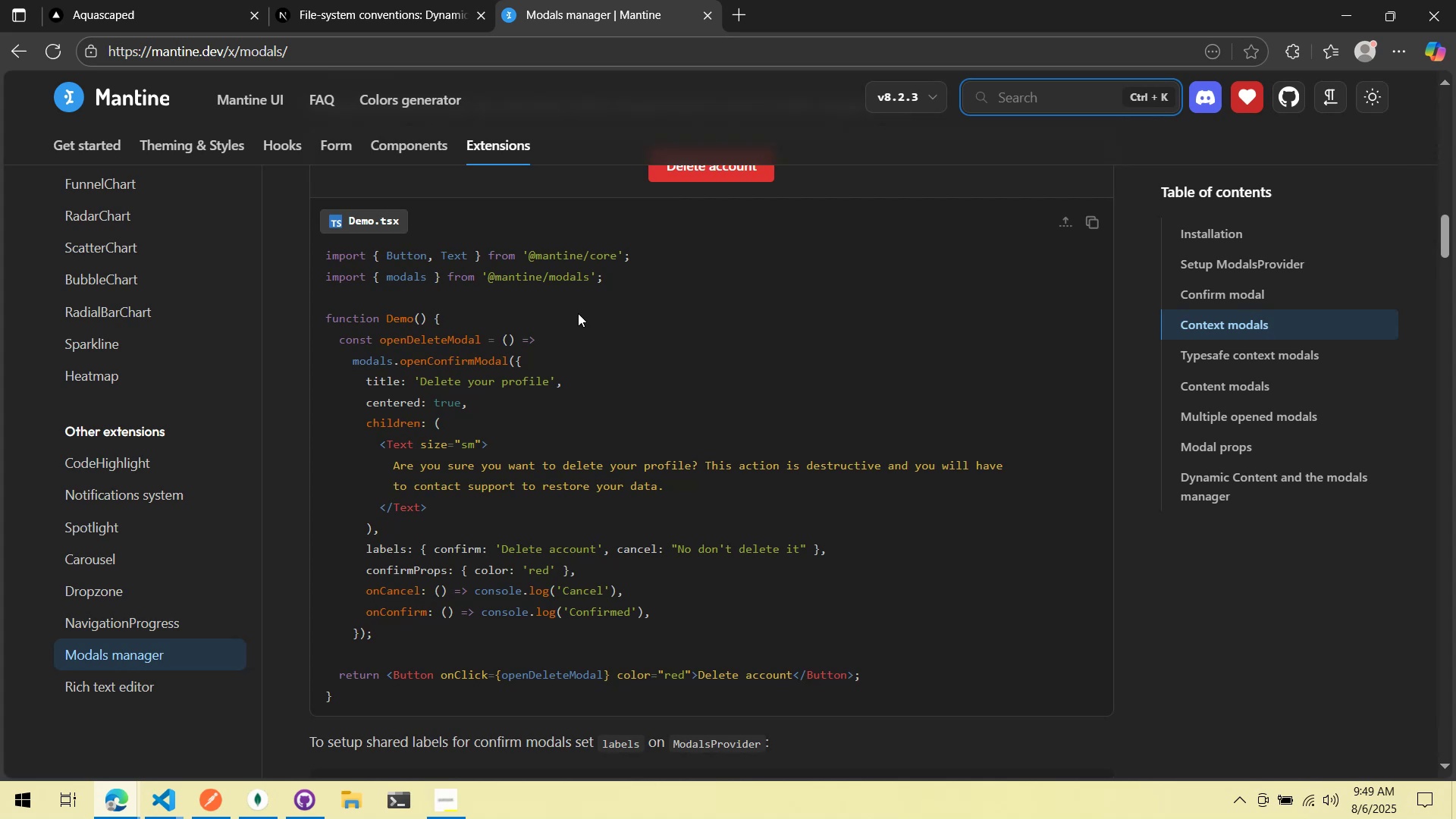 
scroll: coordinate [567, 301], scroll_direction: up, amount: 4.0
 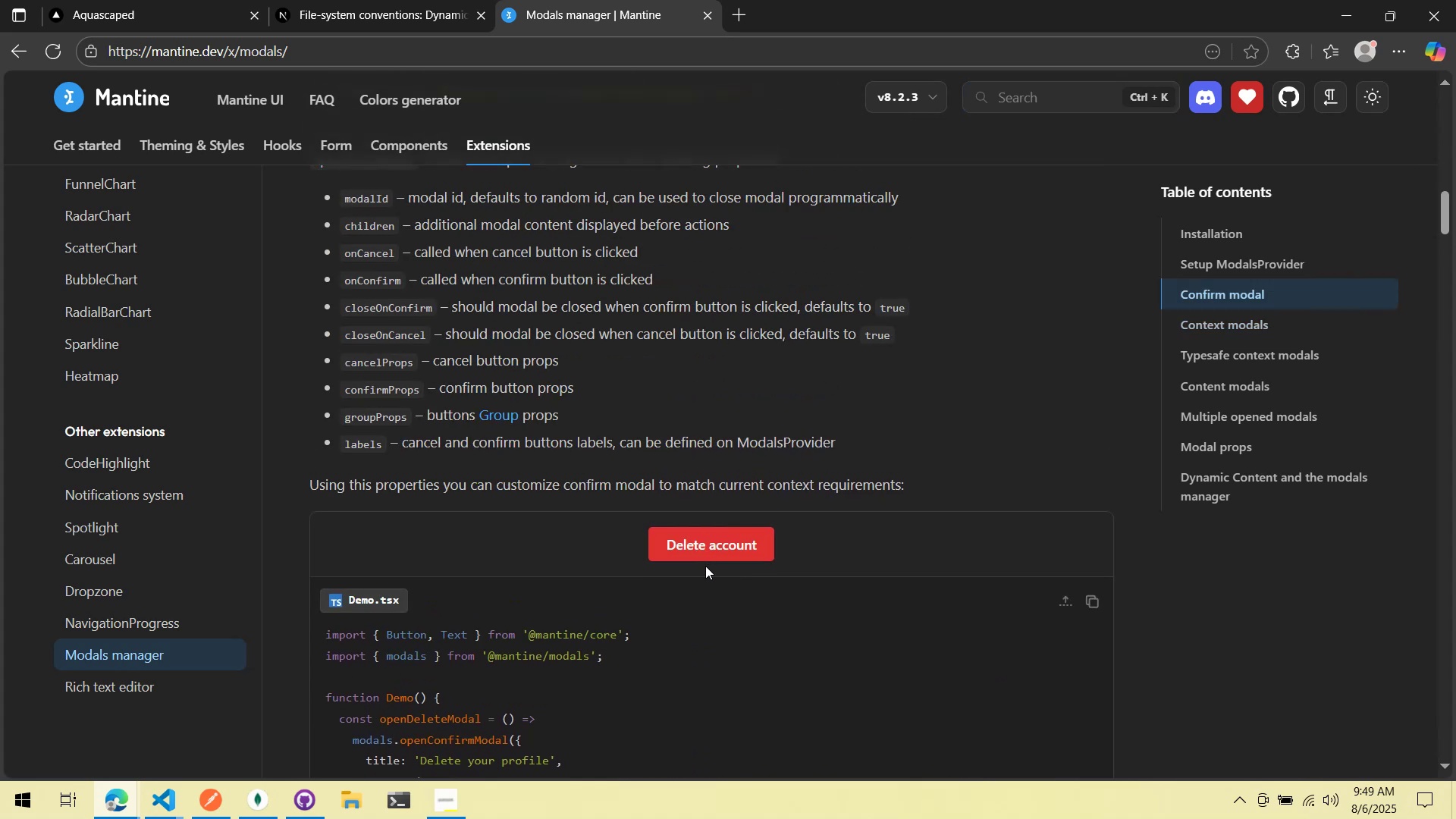 
double_click([705, 552])
 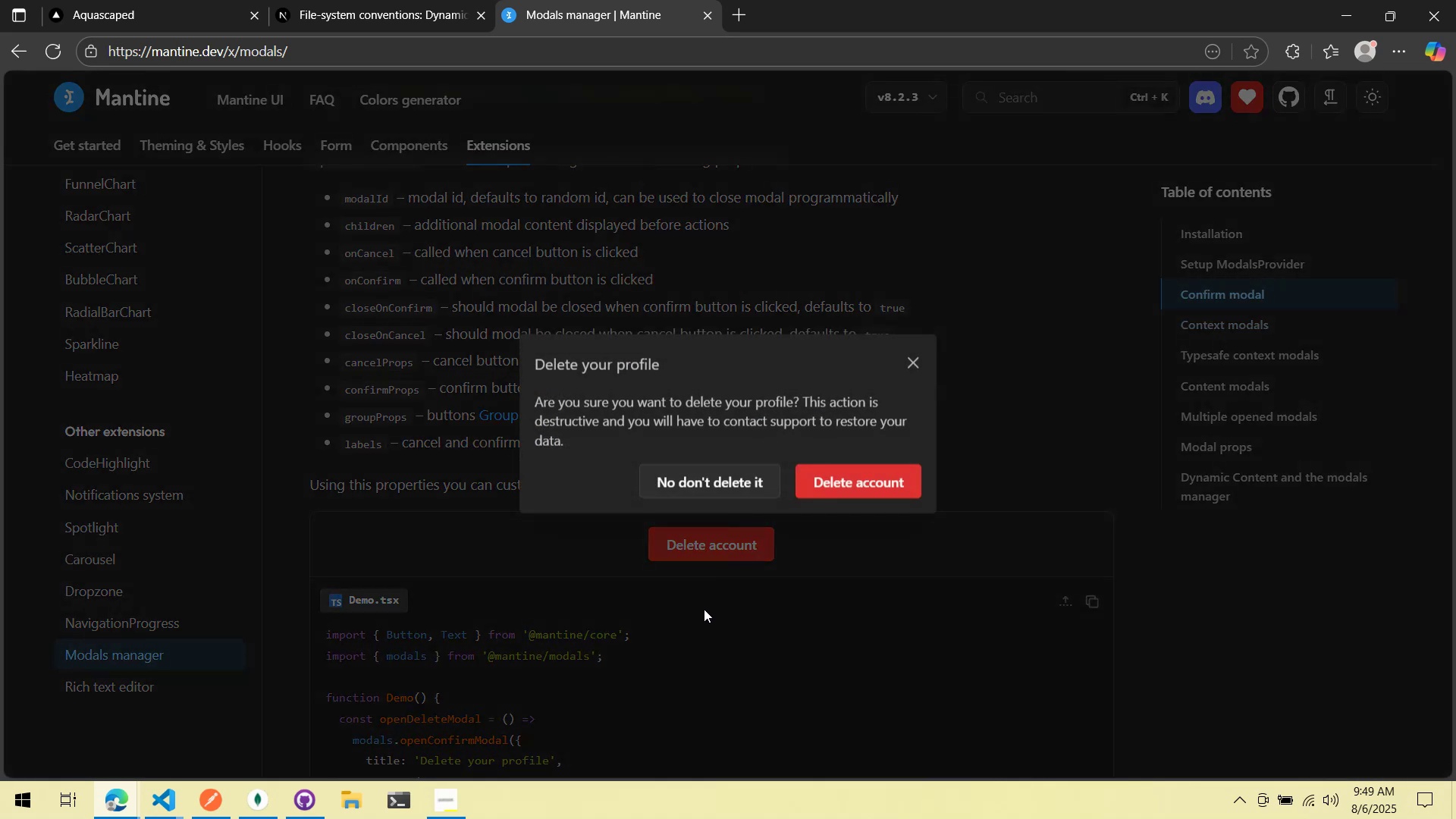 
scroll: coordinate [698, 502], scroll_direction: down, amount: 5.0
 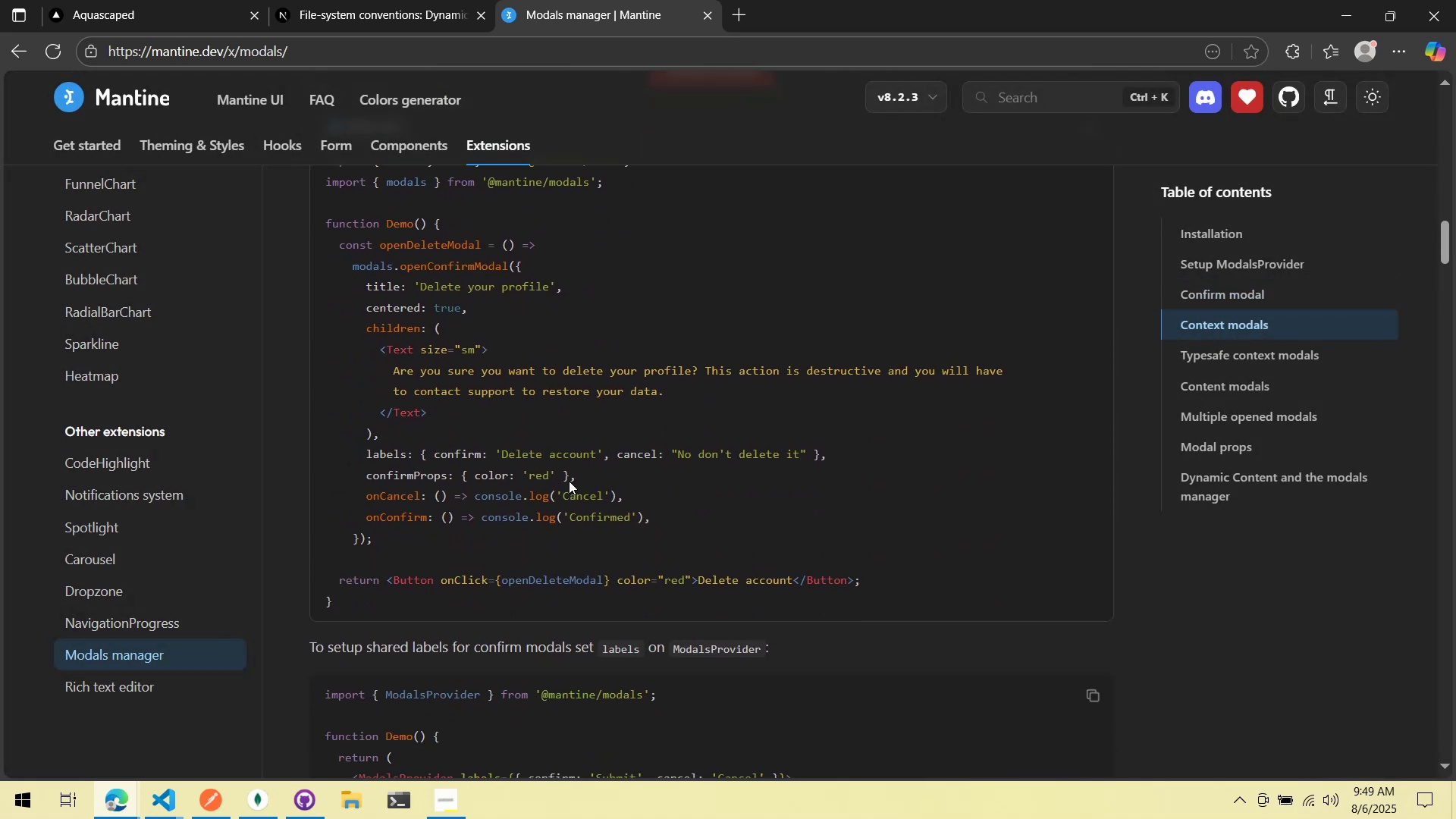 
scroll: coordinate [232, 278], scroll_direction: up, amount: 20.0
 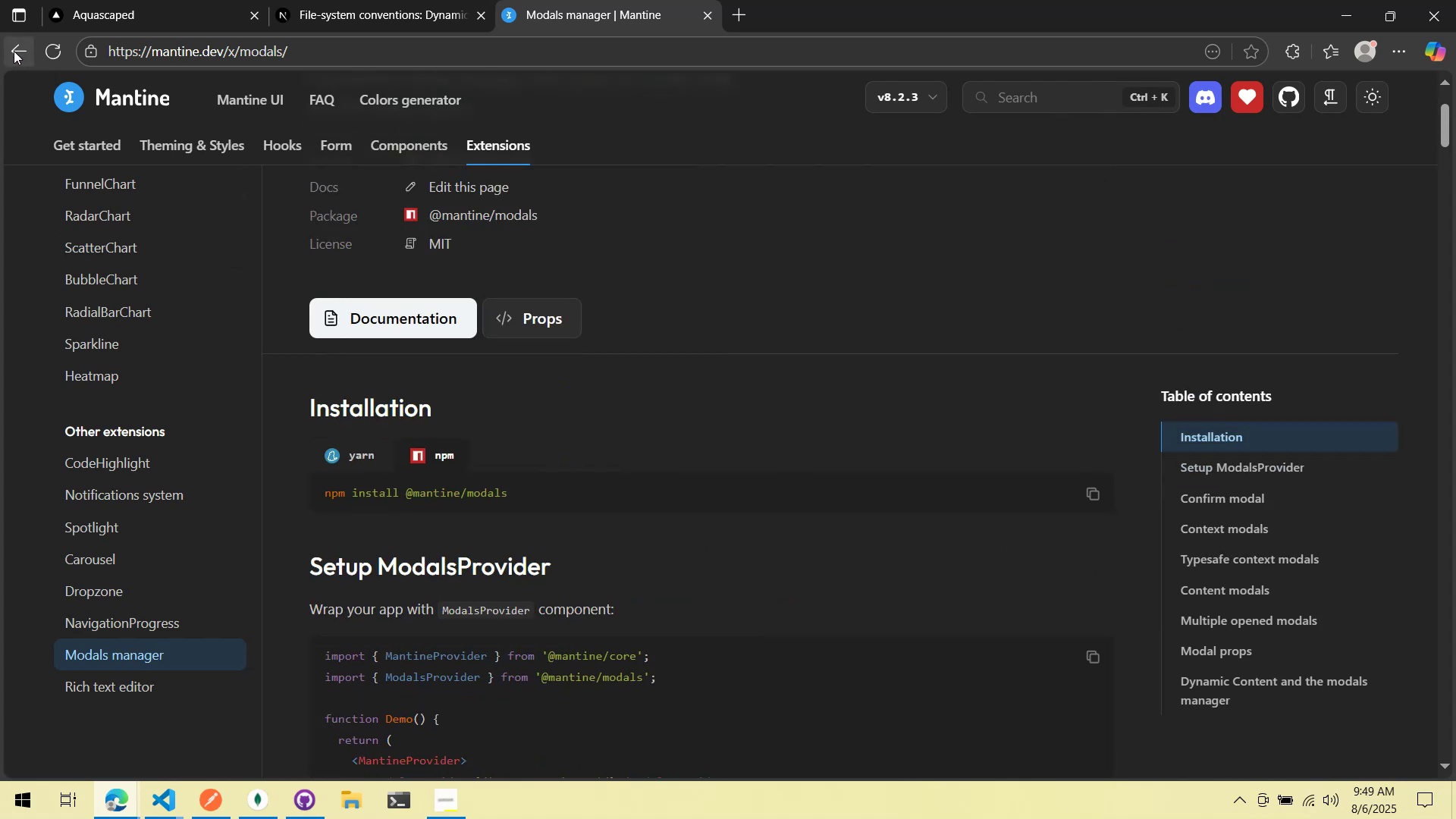 
left_click([14, 51])
 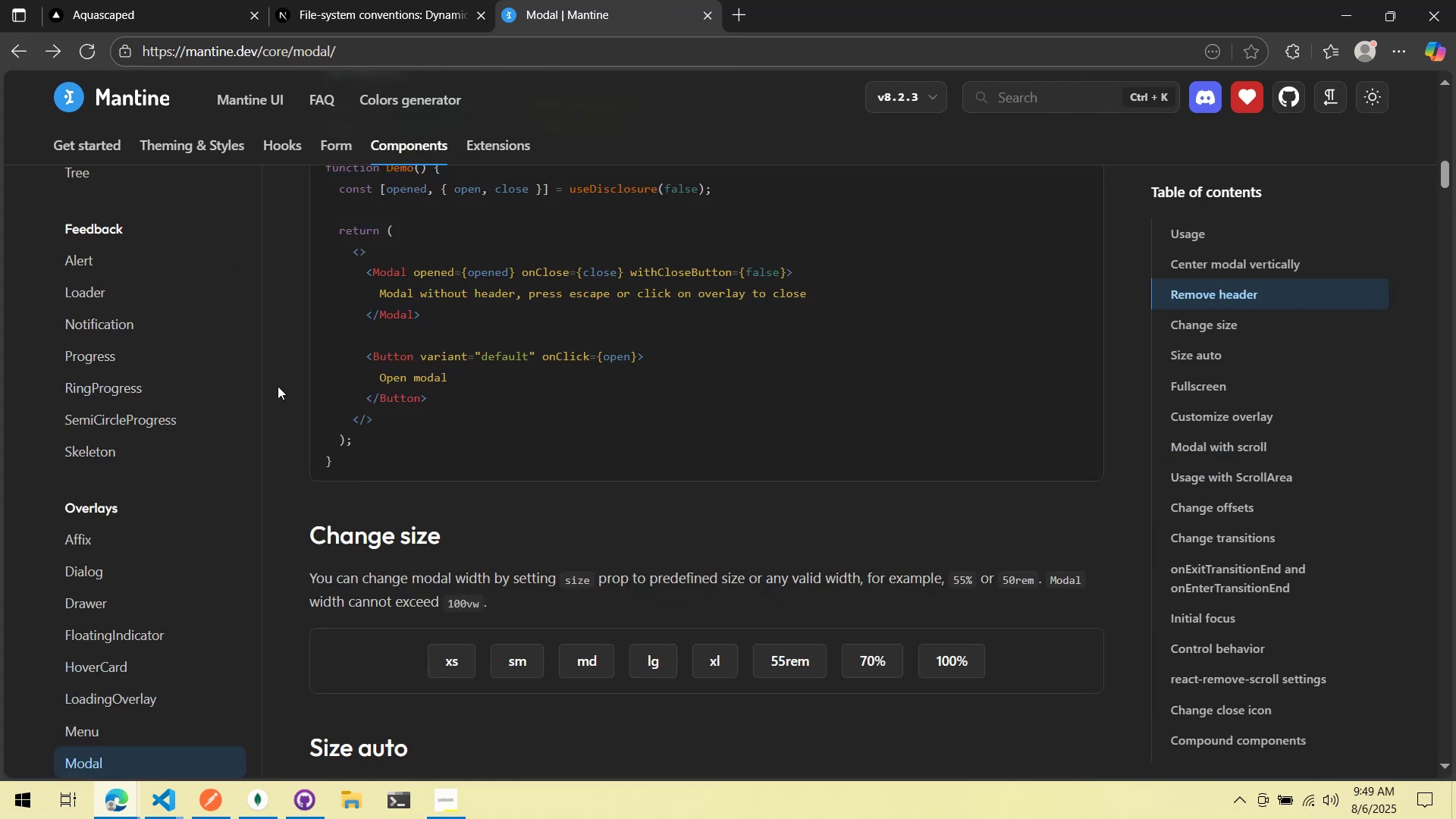 
scroll: coordinate [531, 545], scroll_direction: down, amount: 7.0
 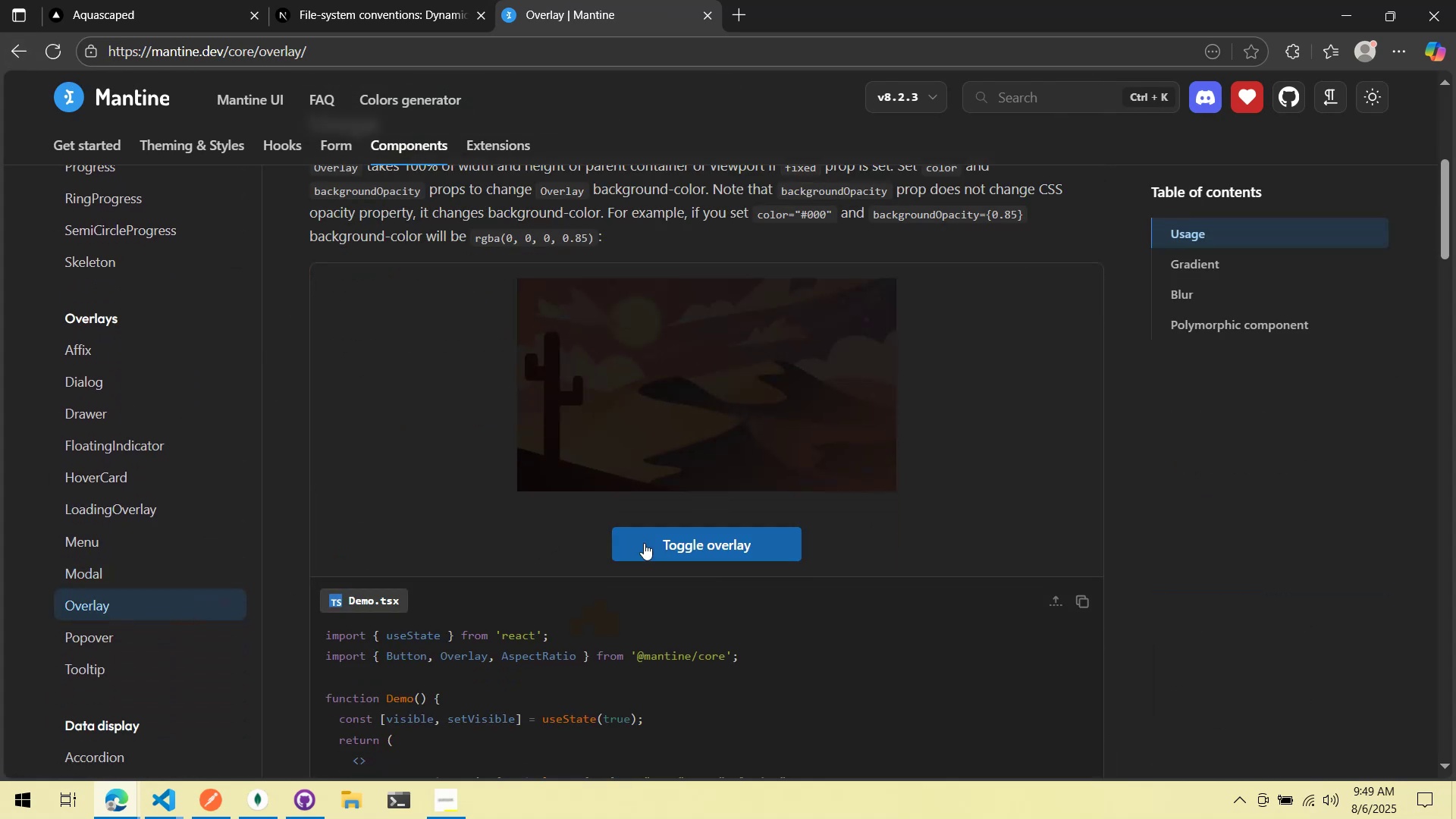 
left_click([673, 544])
 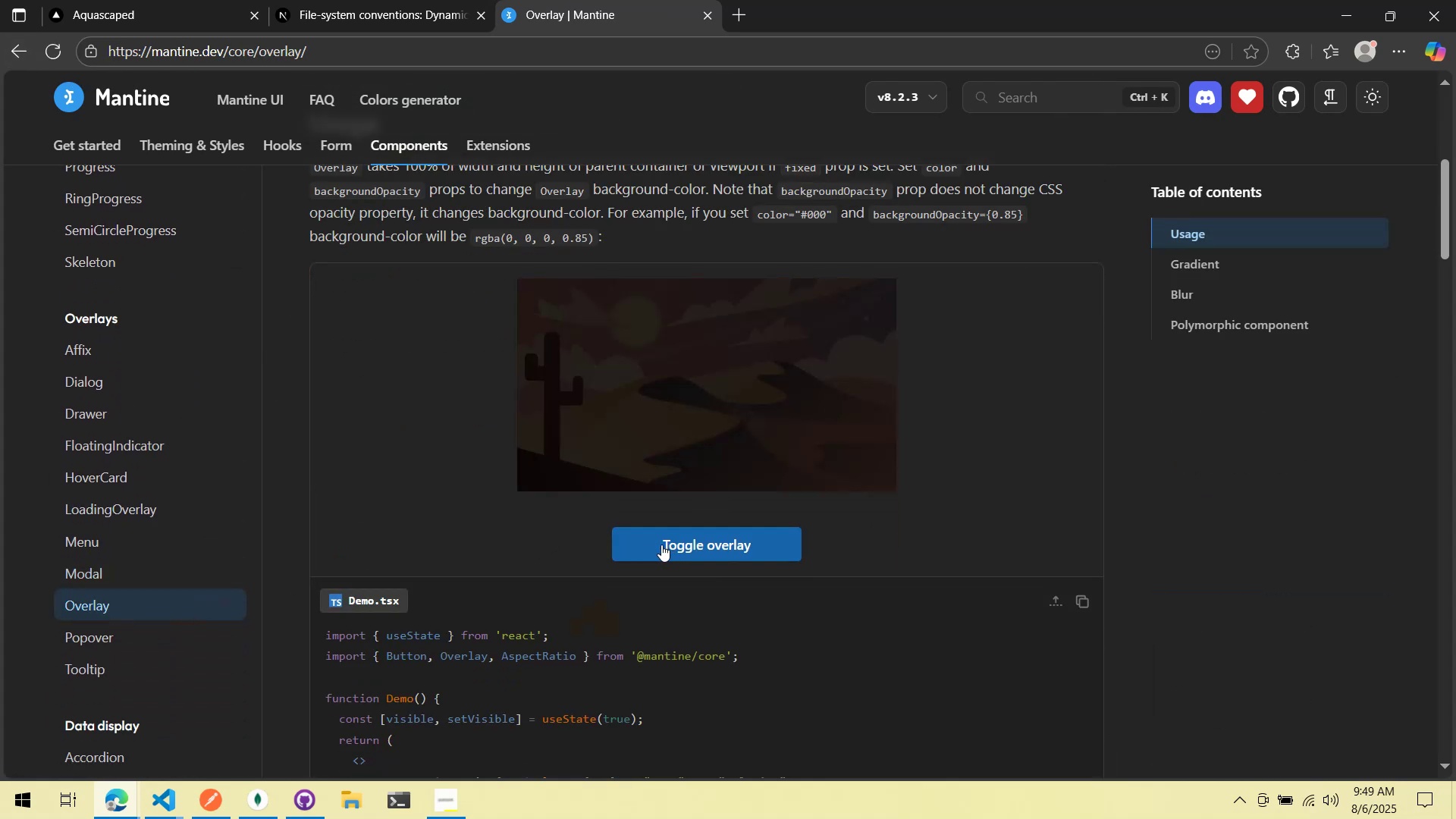 
scroll: coordinate [493, 529], scroll_direction: down, amount: 2.0
 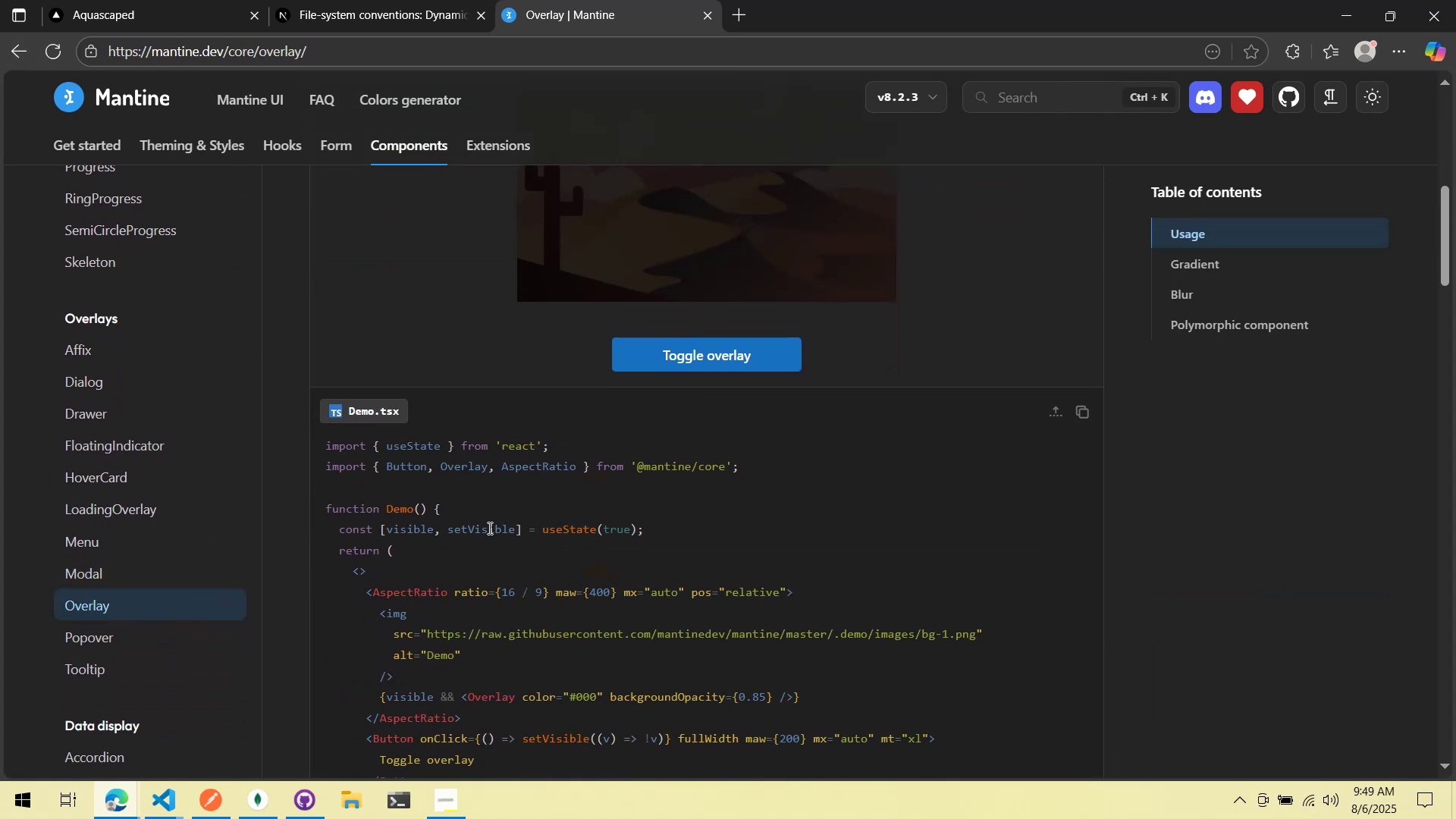 
scroll: coordinate [487, 525], scroll_direction: up, amount: 7.0
 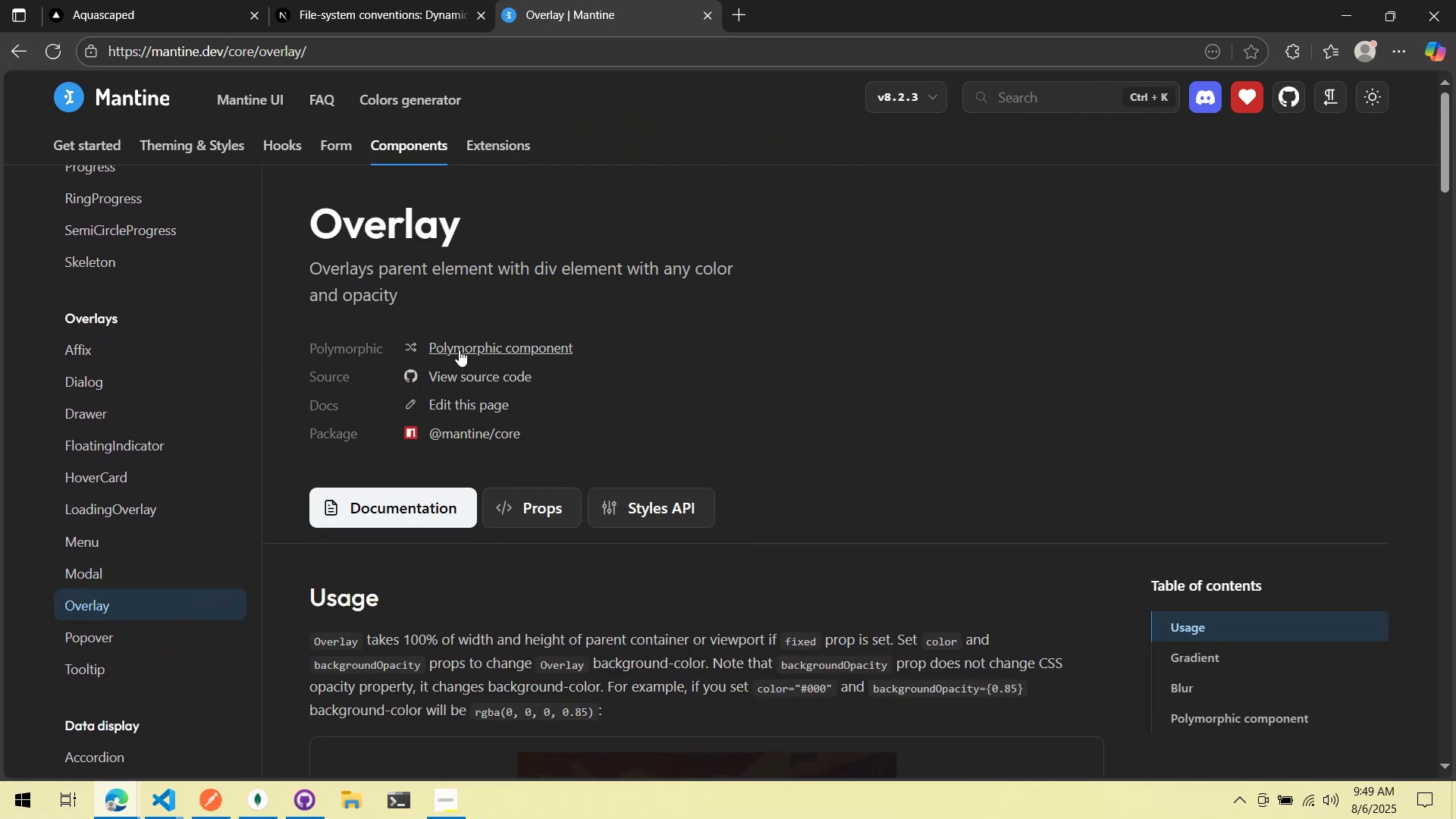 
scroll: coordinate [448, 342], scroll_direction: down, amount: 14.0
 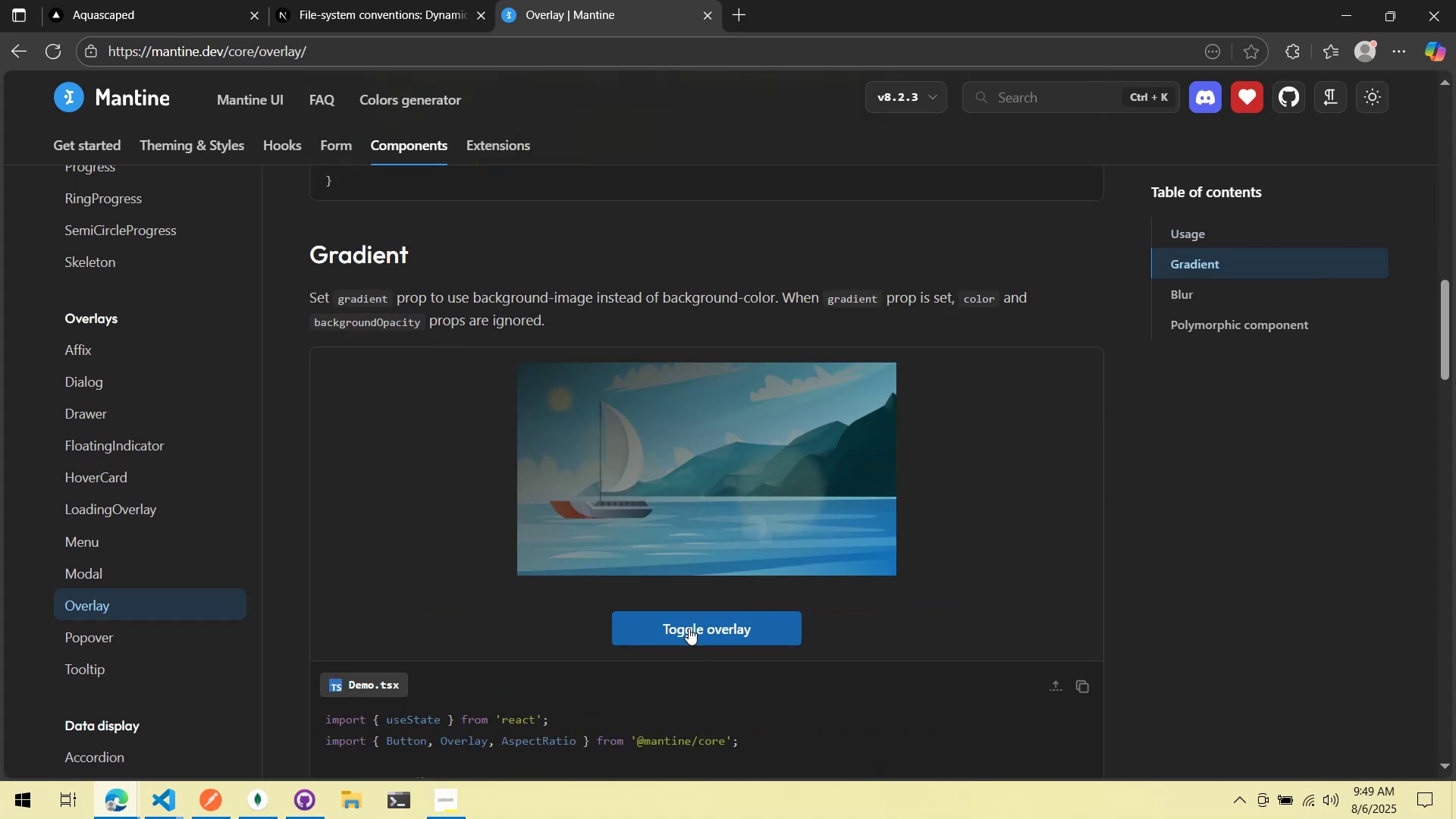 
double_click([689, 624])
 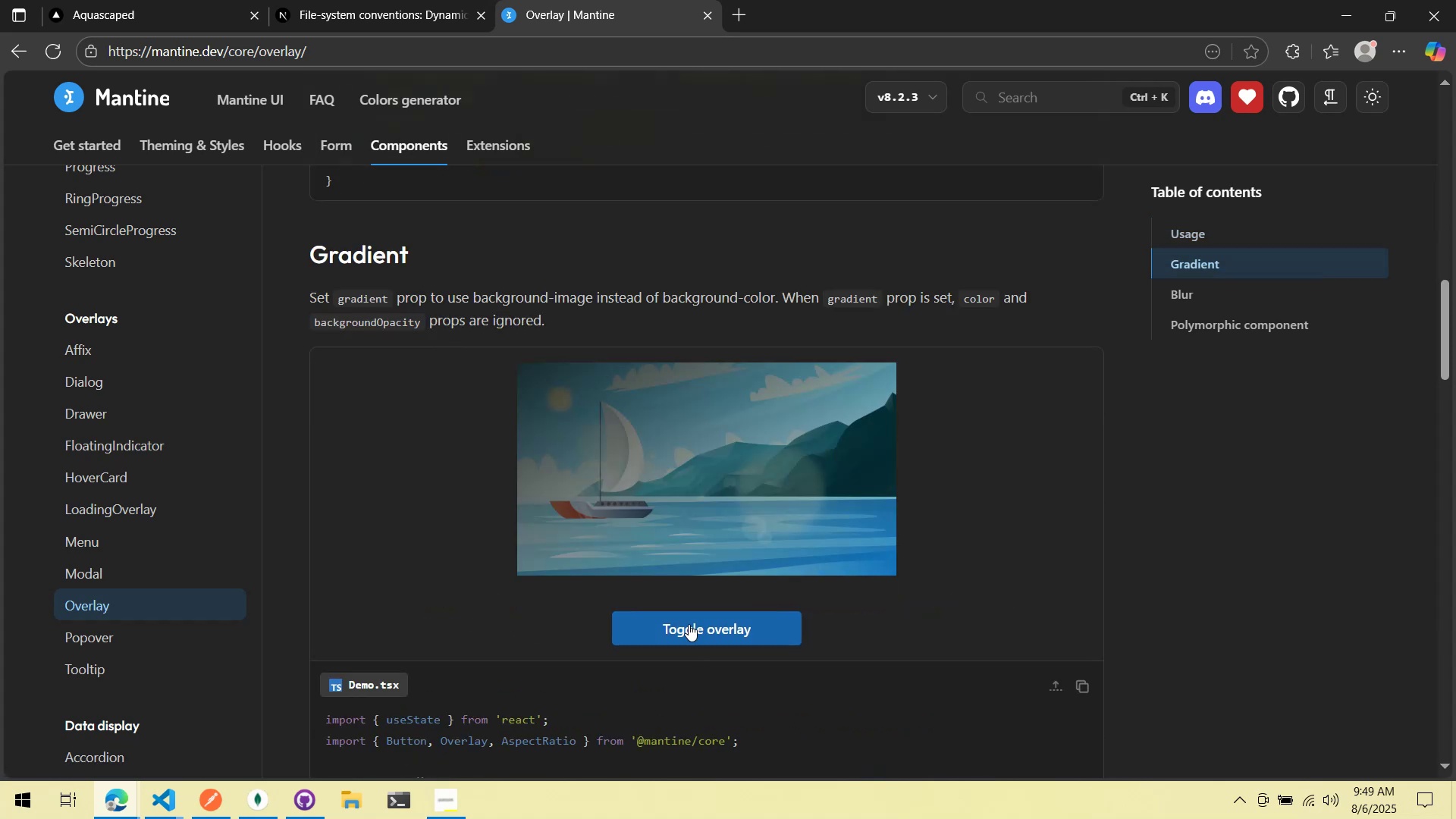 
scroll: coordinate [187, 604], scroll_direction: down, amount: 12.0
 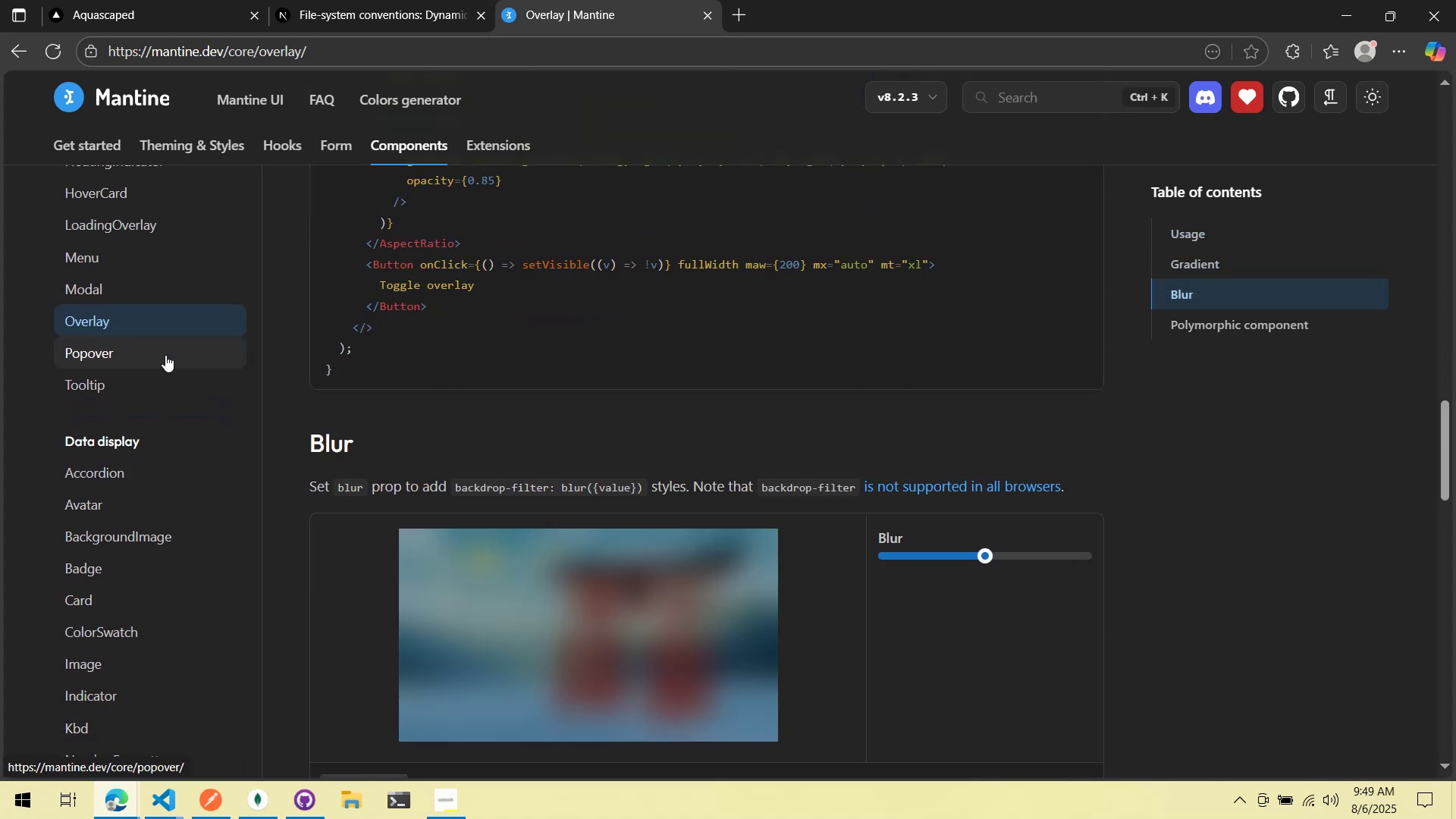 
left_click([165, 355])
 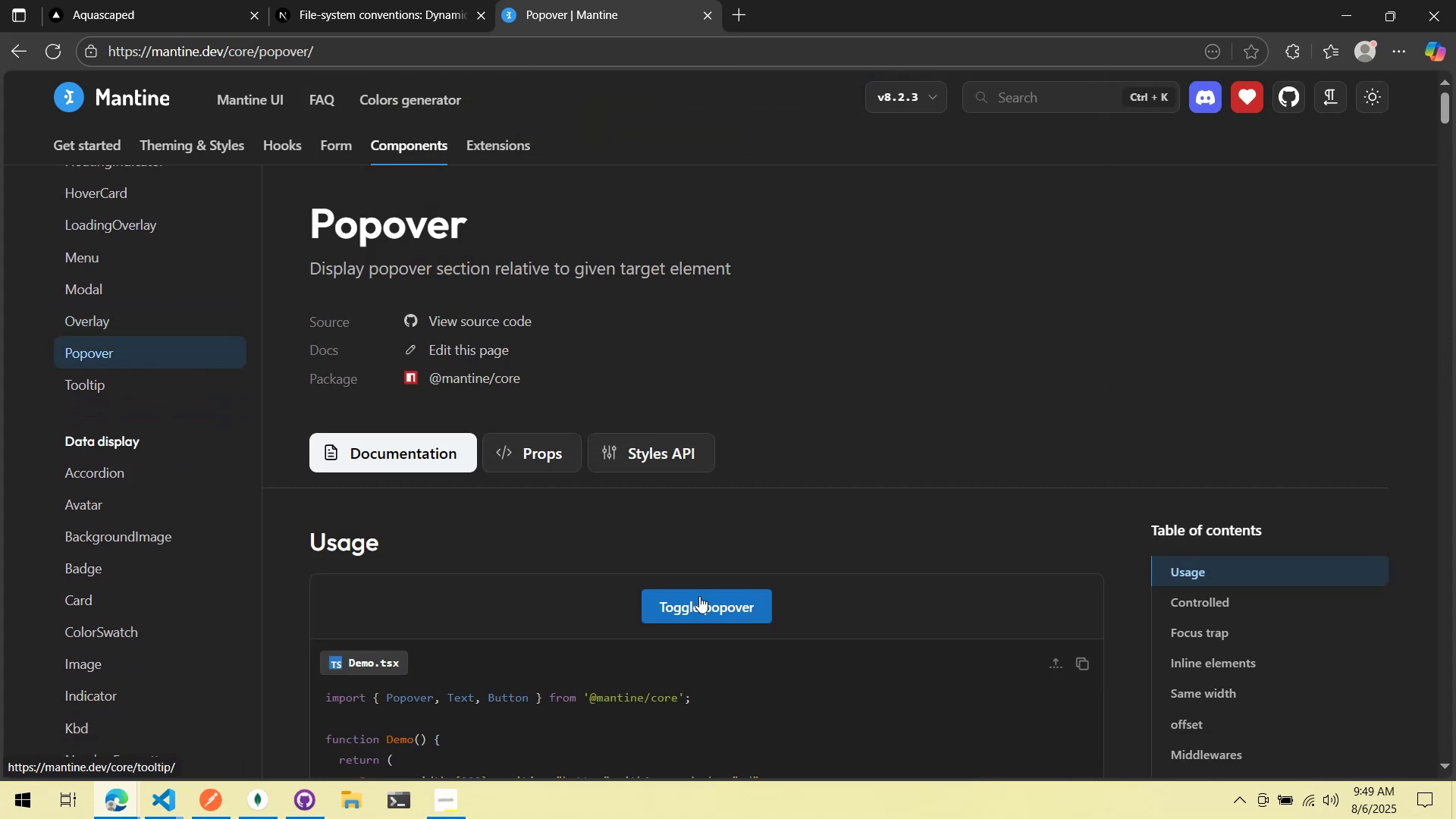 
left_click([689, 599])
 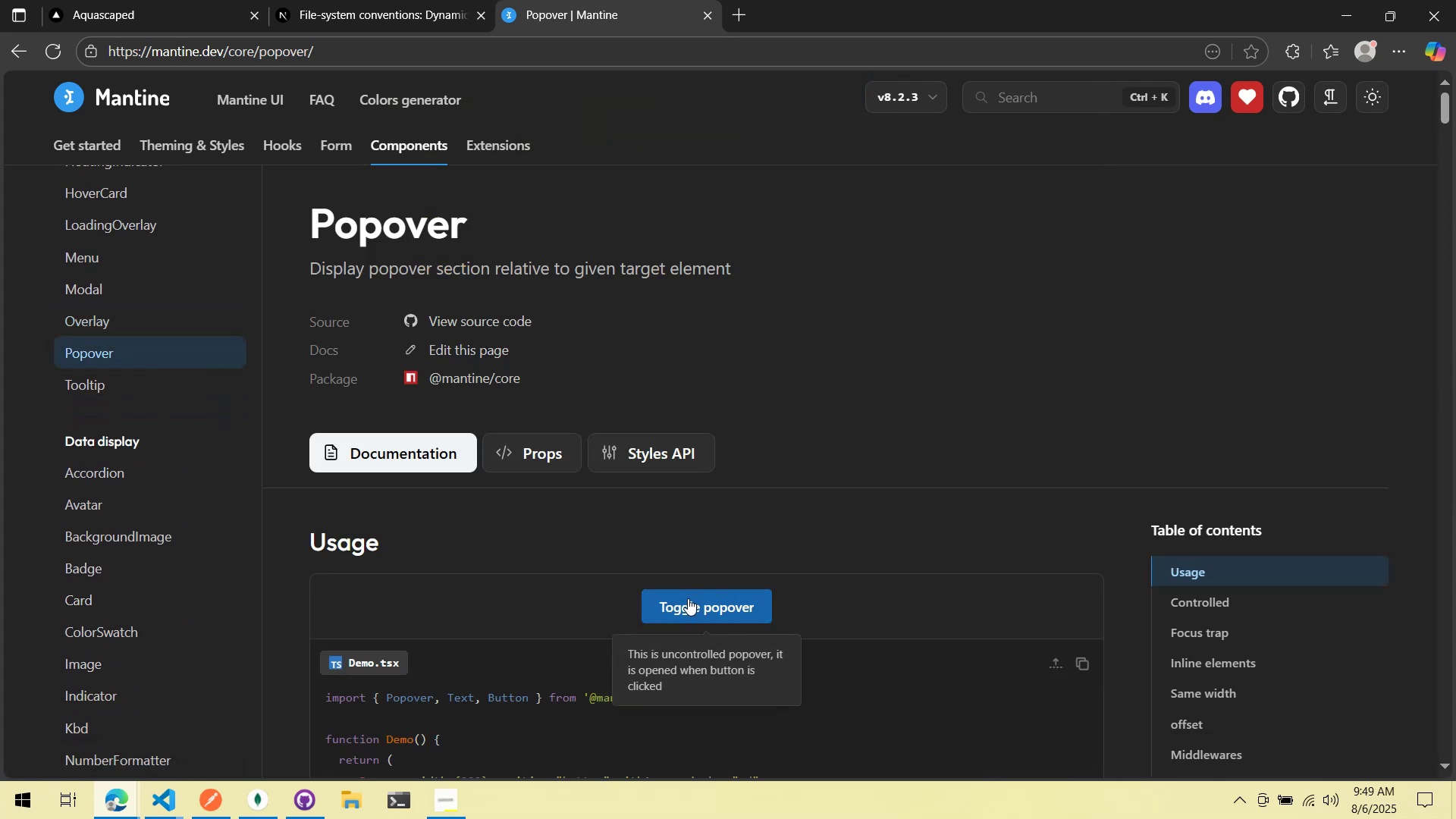 
scroll: coordinate [596, 577], scroll_direction: down, amount: 3.0
 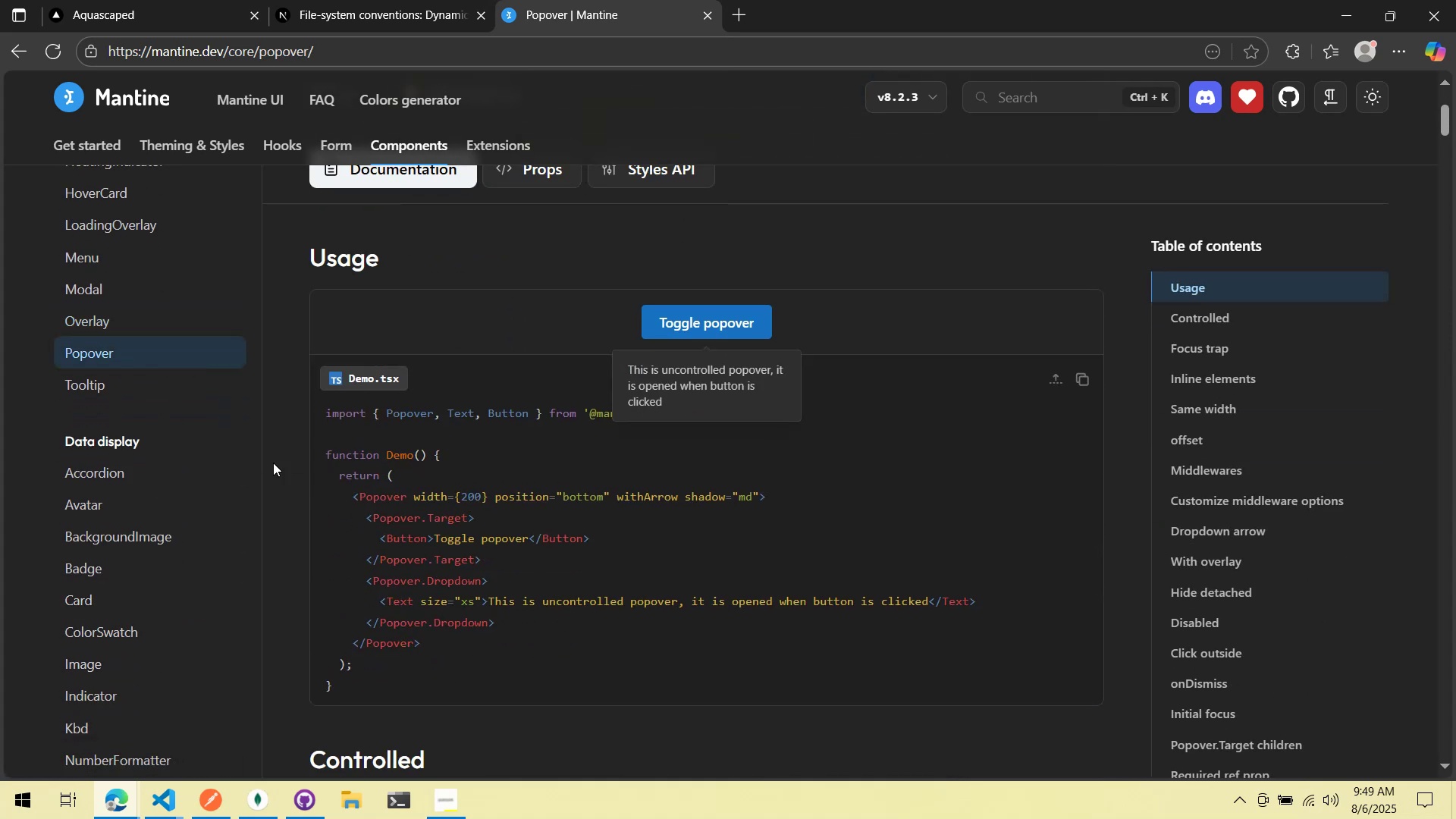 
scroll: coordinate [105, 441], scroll_direction: up, amount: 3.0
 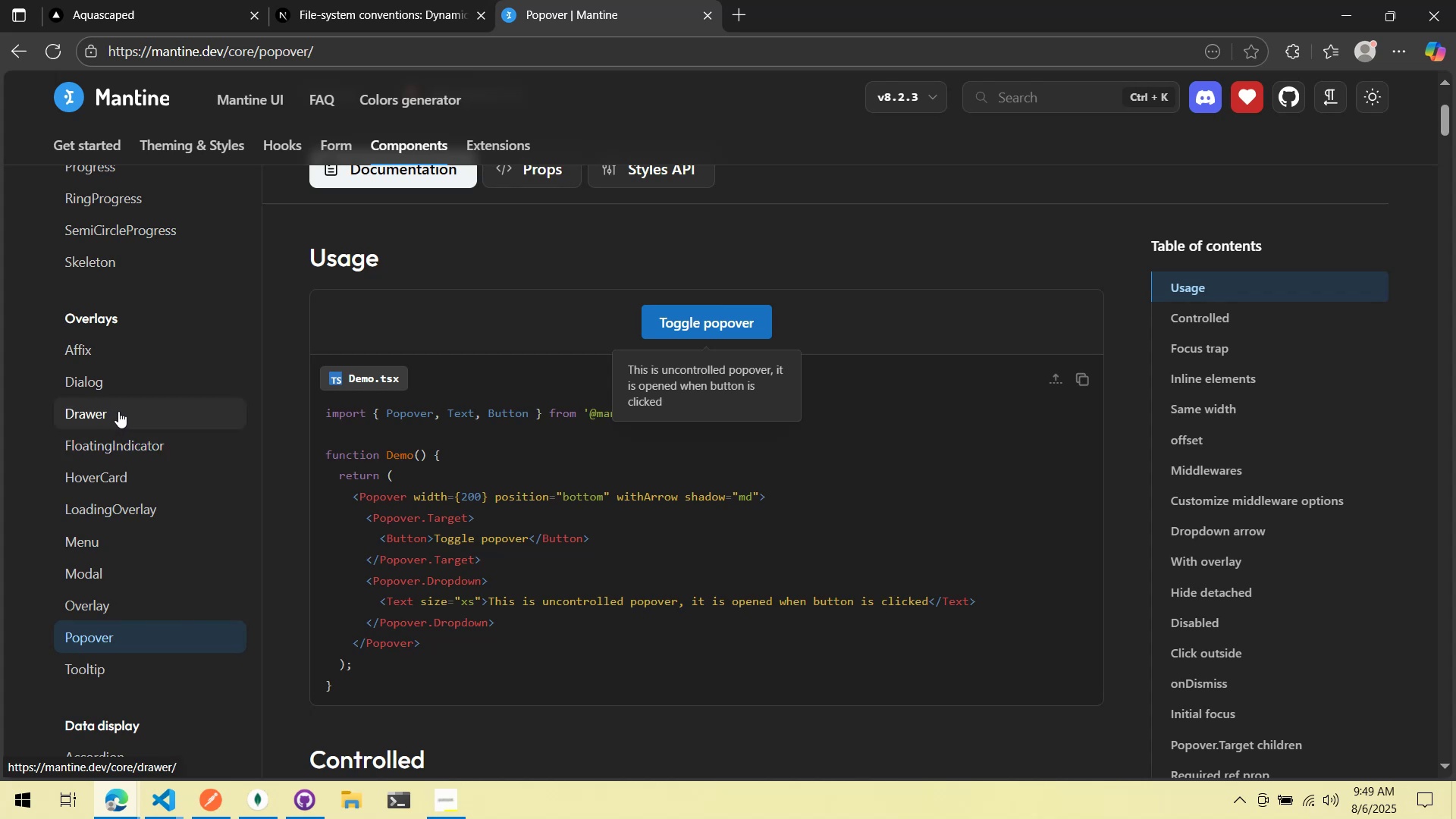 
left_click([126, 382])
 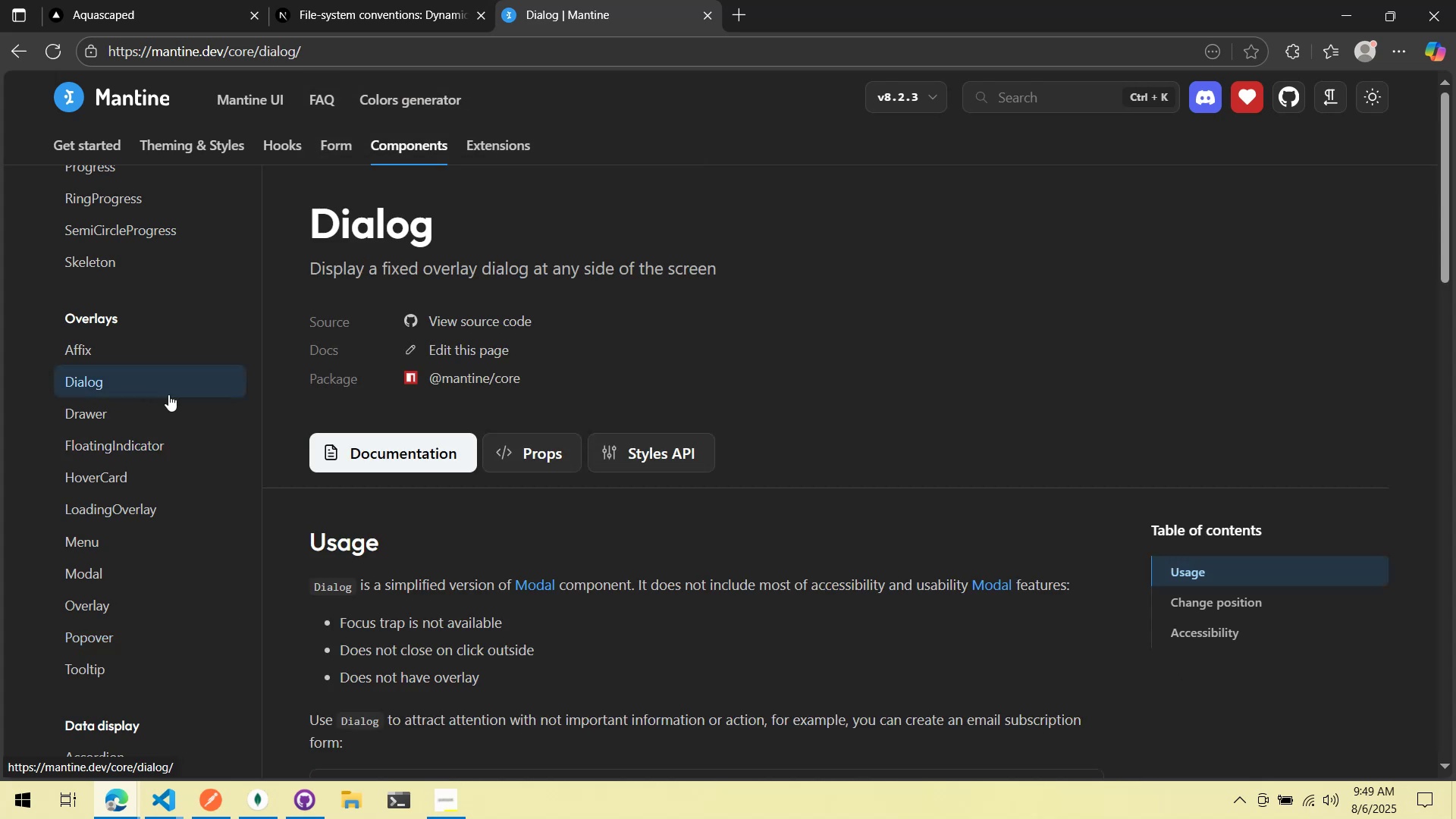 
scroll: coordinate [527, 487], scroll_direction: down, amount: 5.0
 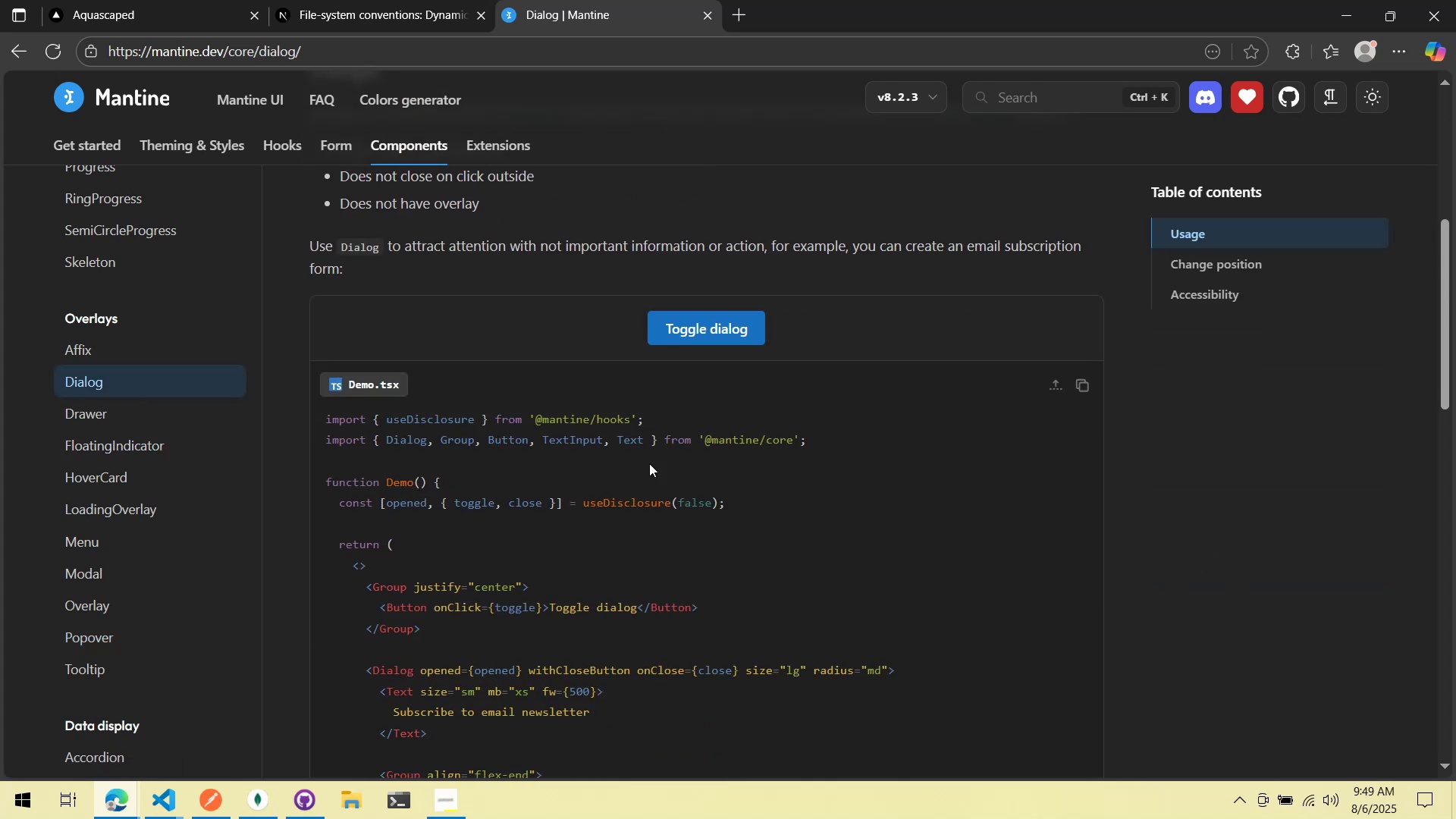 
left_click_drag(start_coordinate=[695, 347], to_coordinate=[699, 344])
 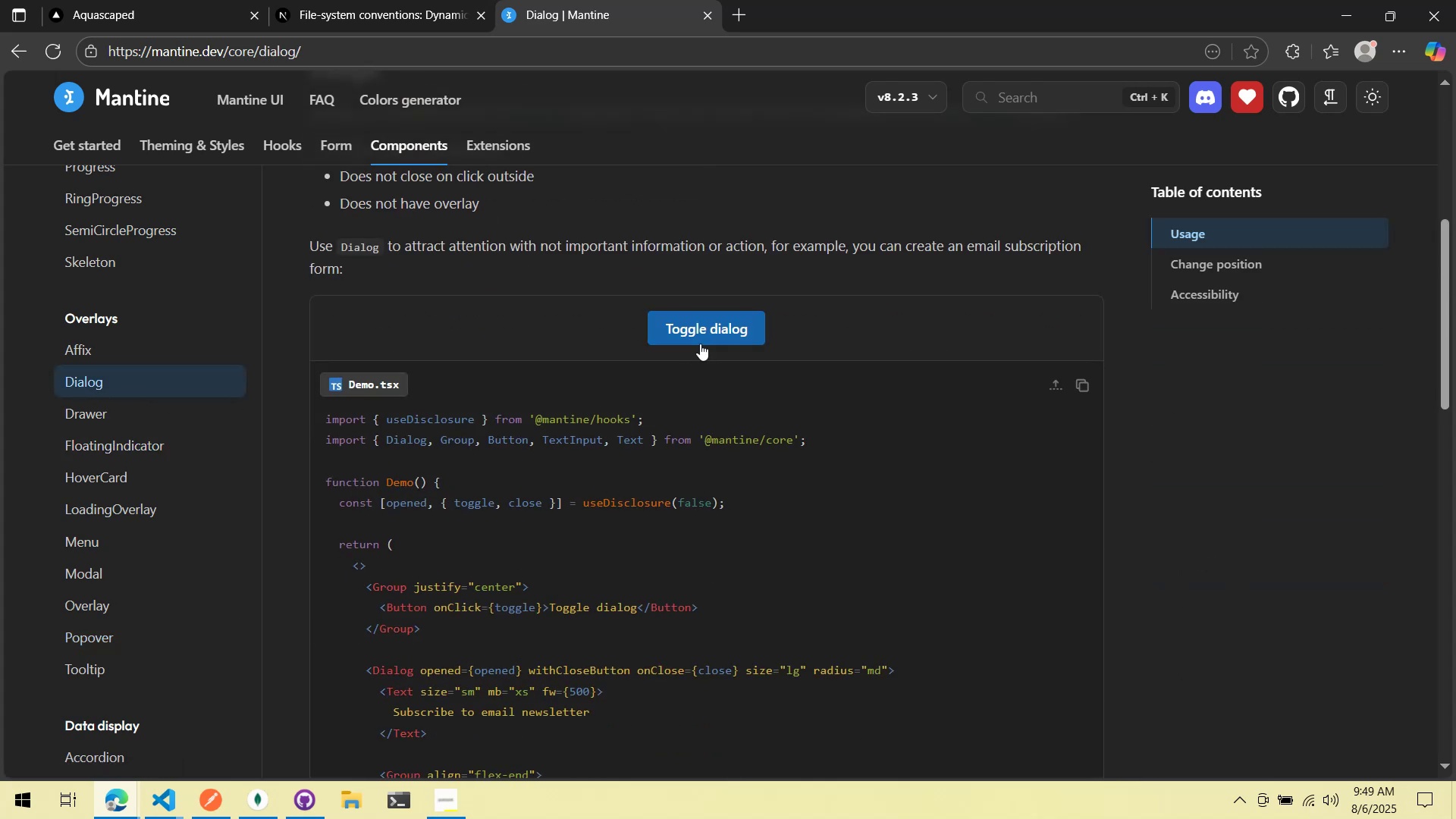 
double_click([700, 343])
 